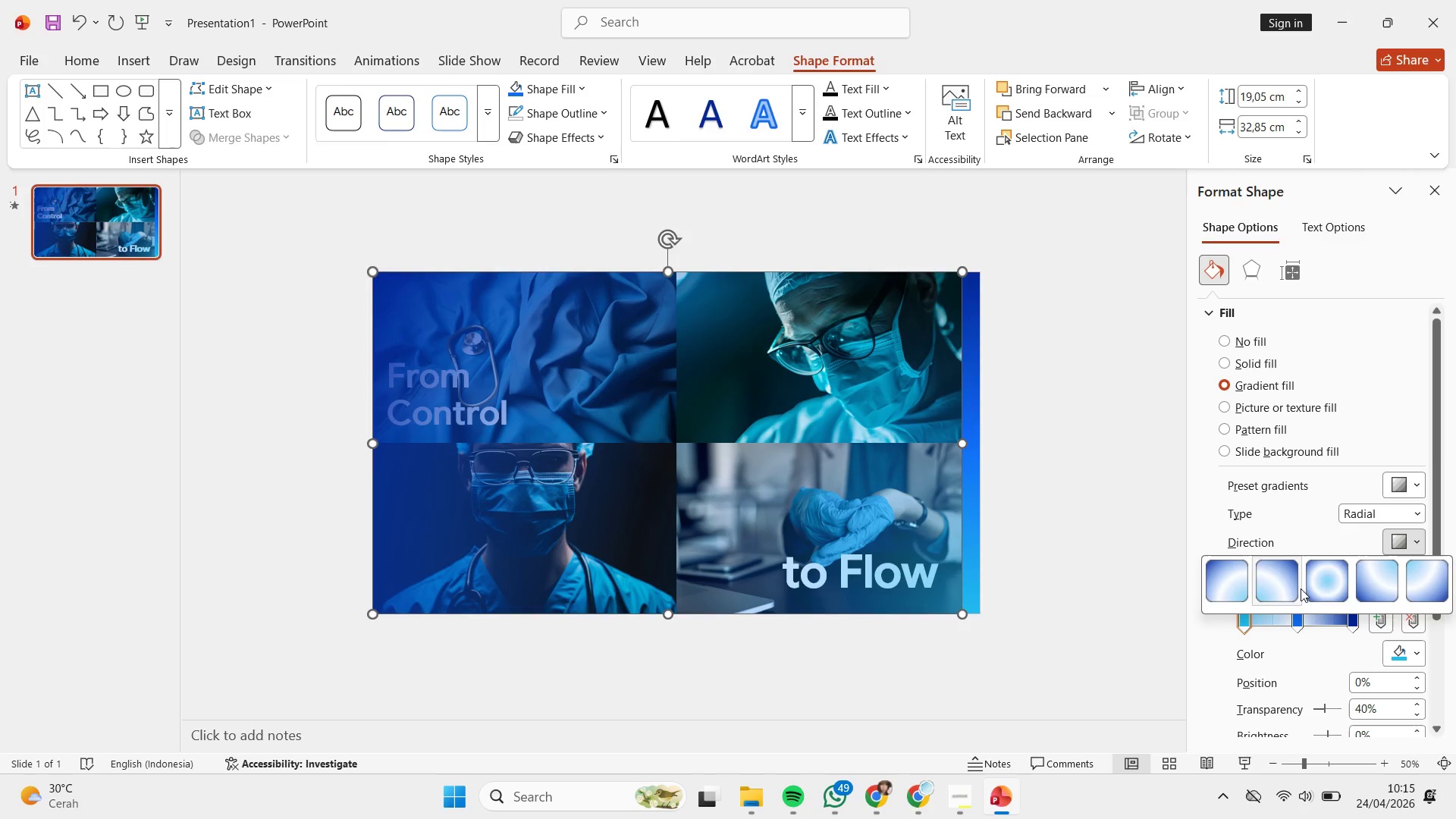 
left_click([1313, 576])
 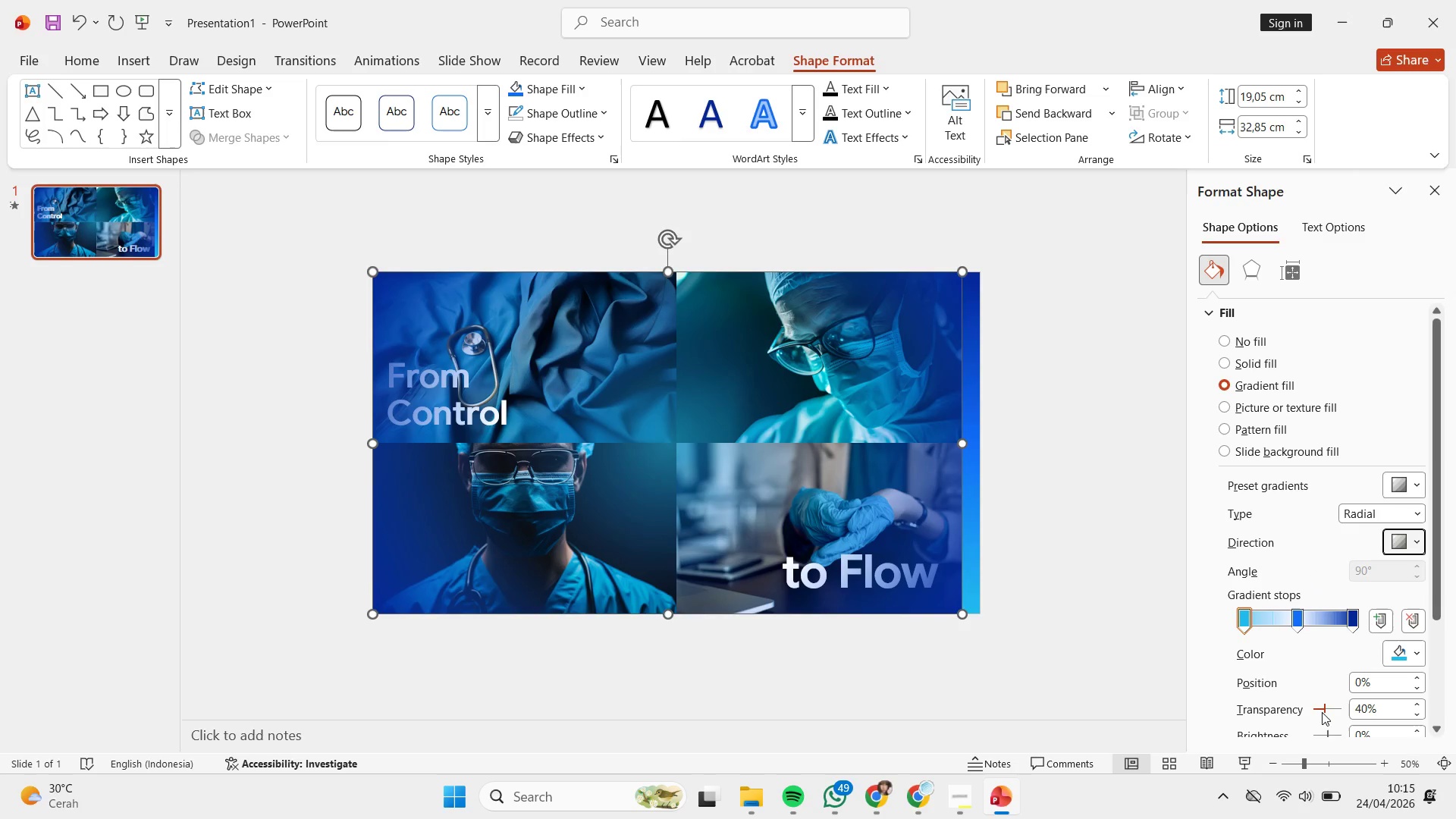 
left_click_drag(start_coordinate=[1328, 706], to_coordinate=[1417, 714])
 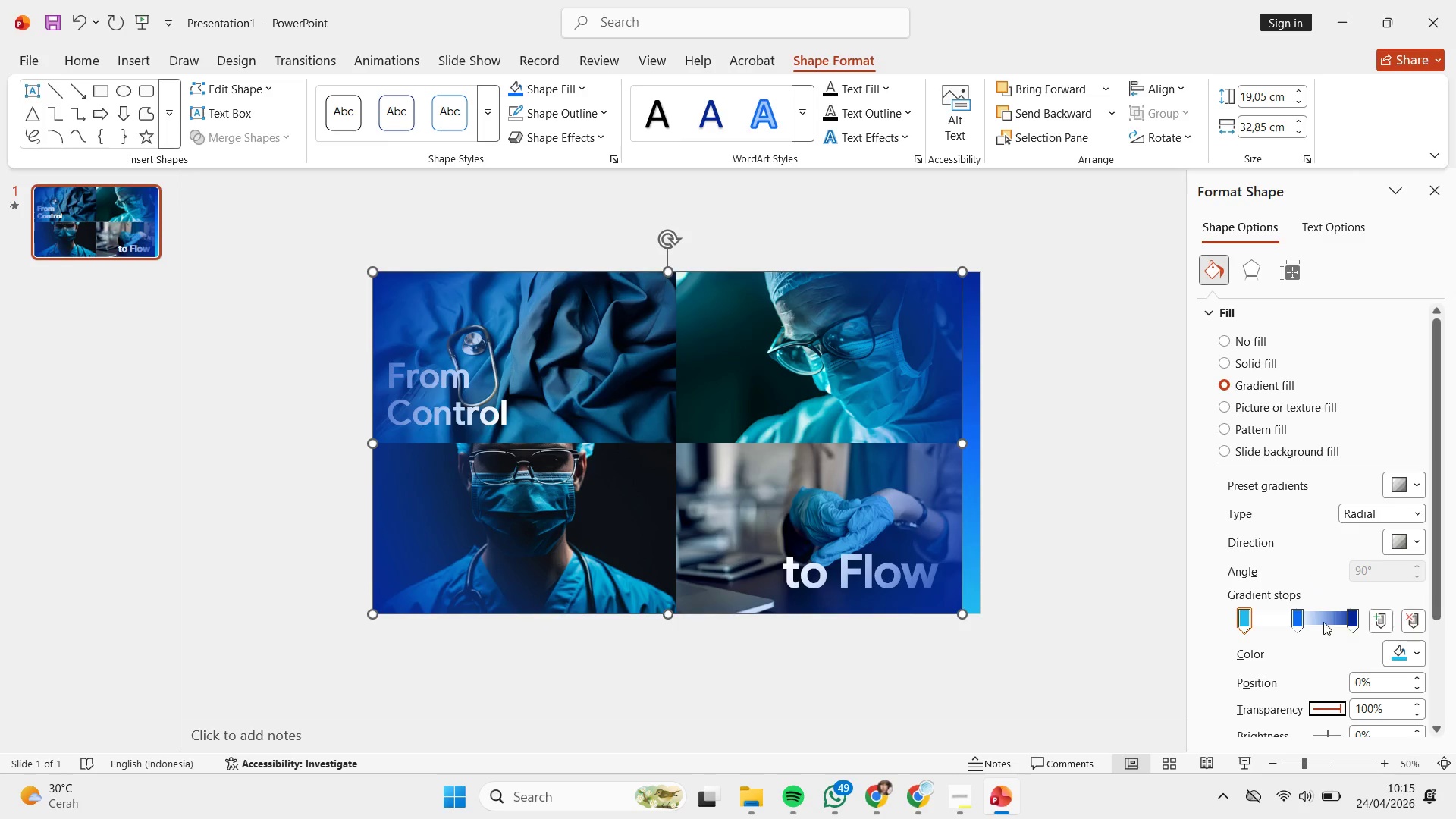 
left_click([1300, 613])
 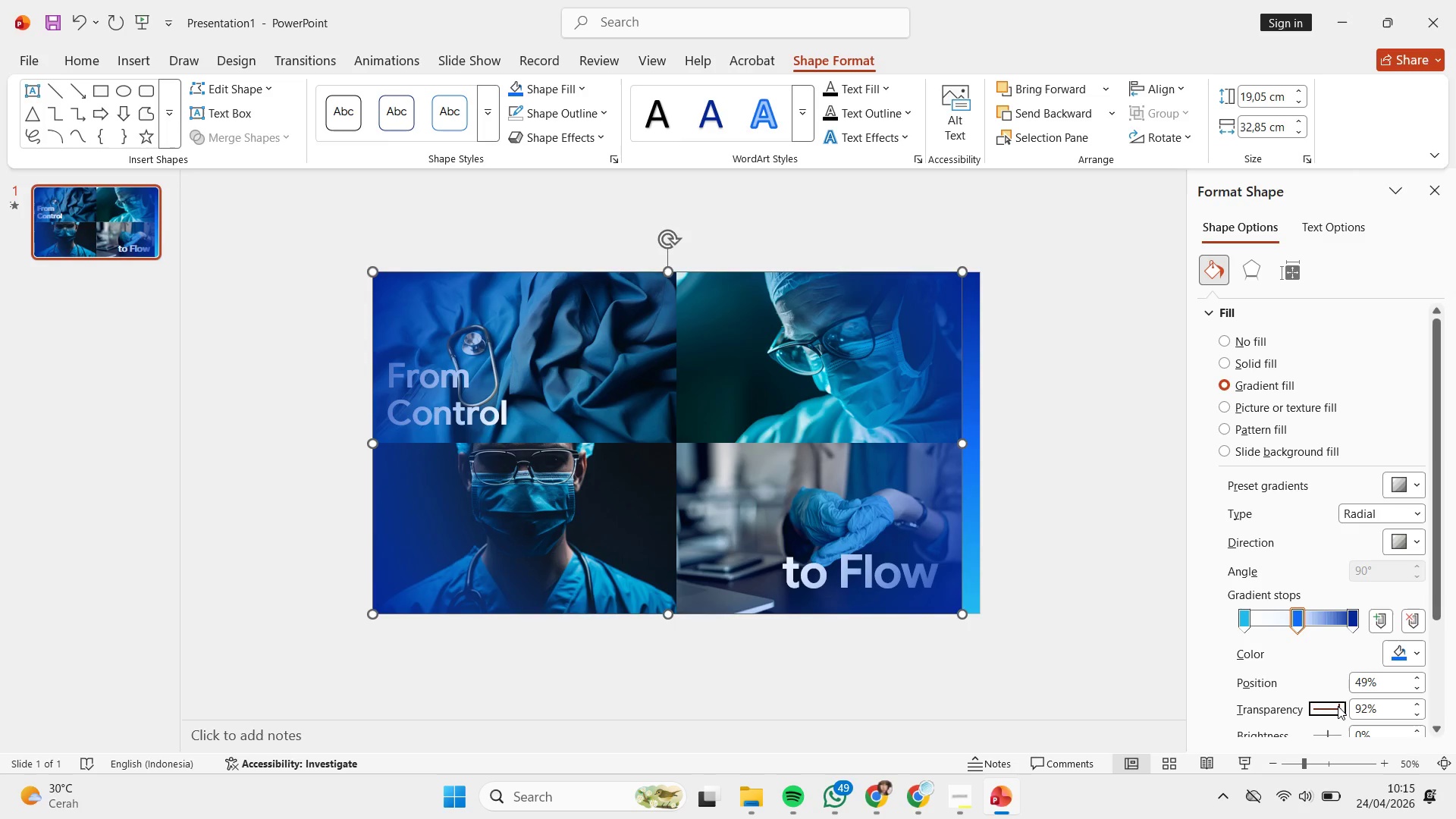 
left_click([1329, 623])
 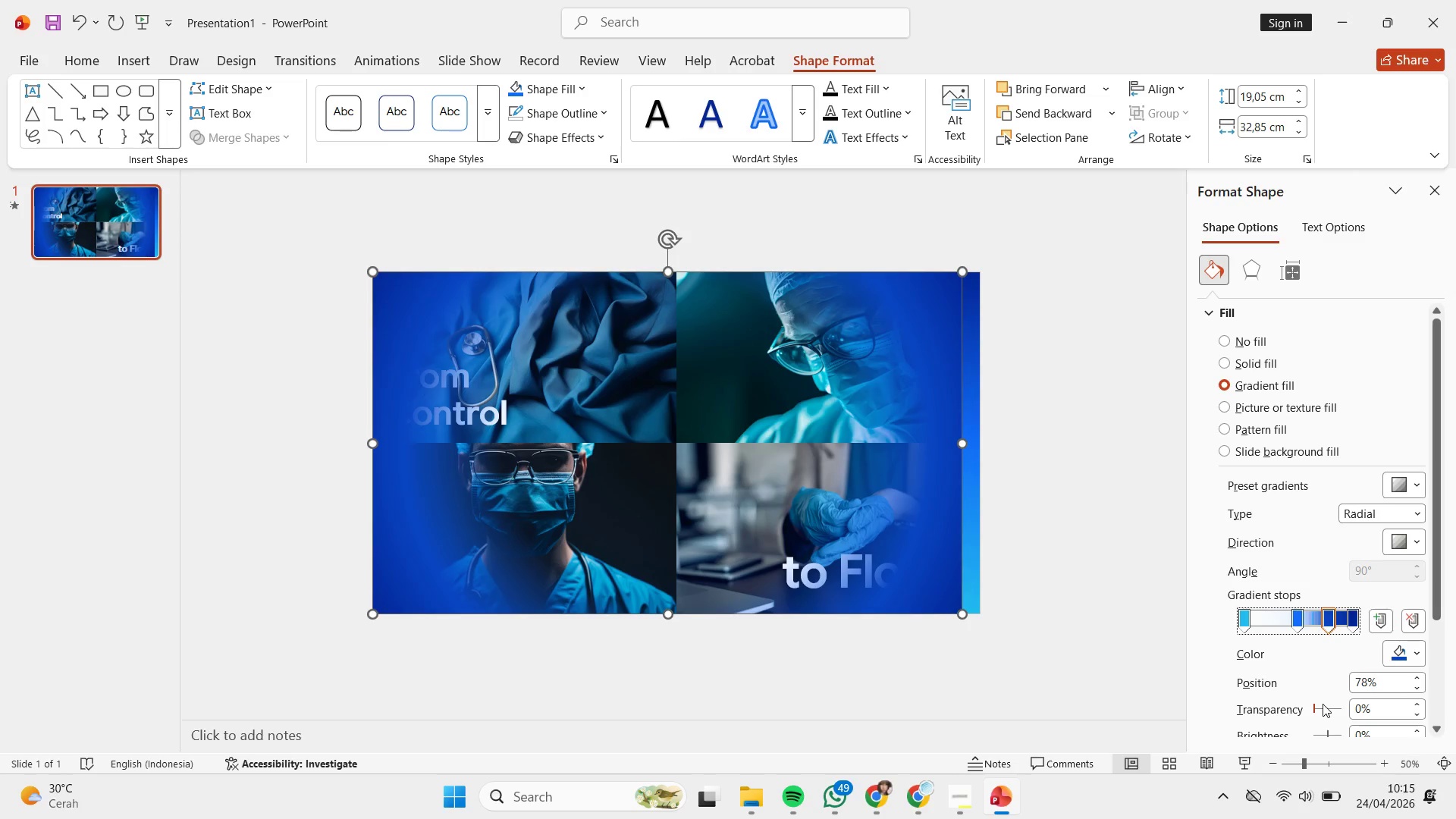 
left_click_drag(start_coordinate=[1316, 708], to_coordinate=[1333, 717])
 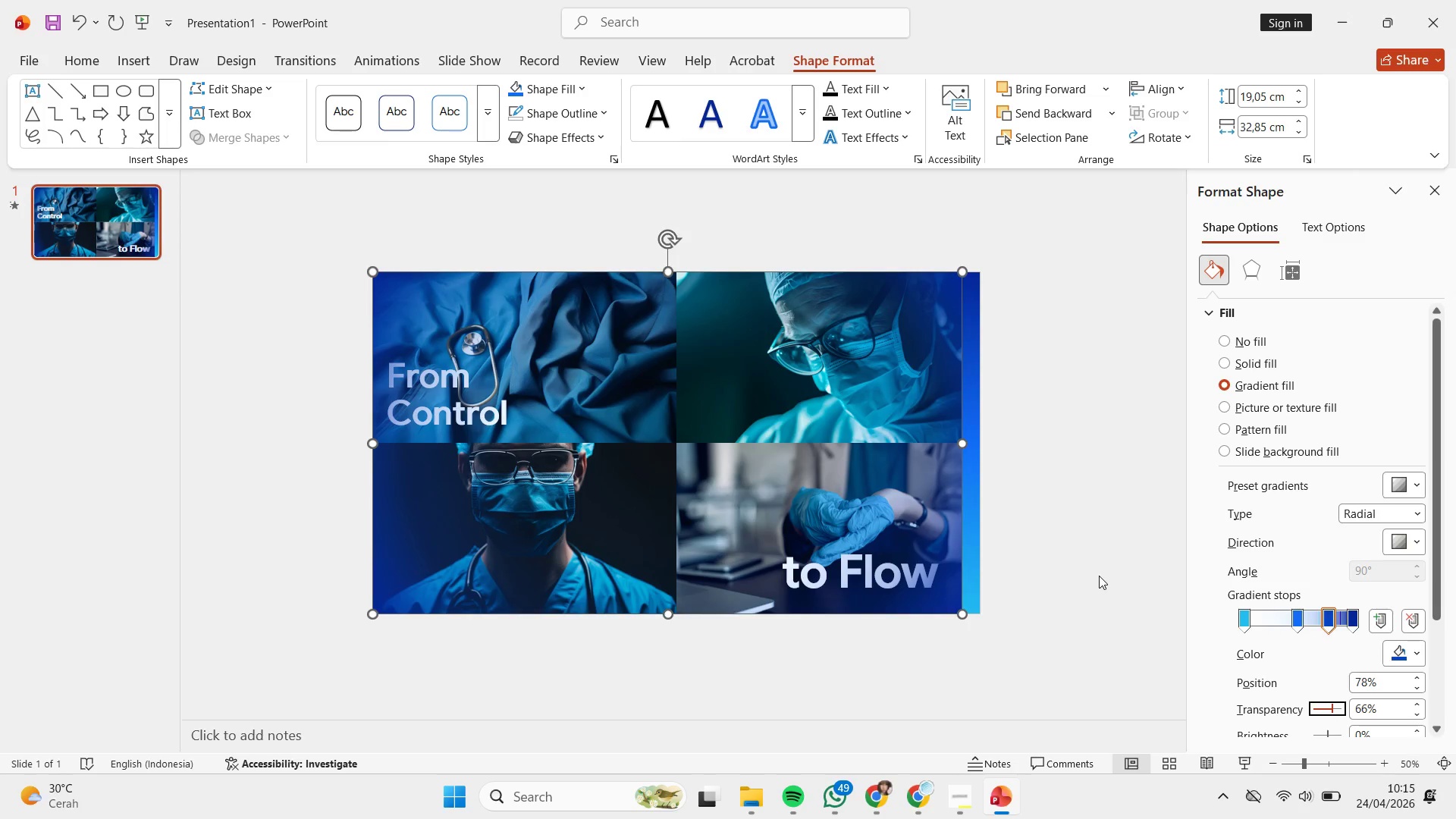 
left_click([1088, 528])
 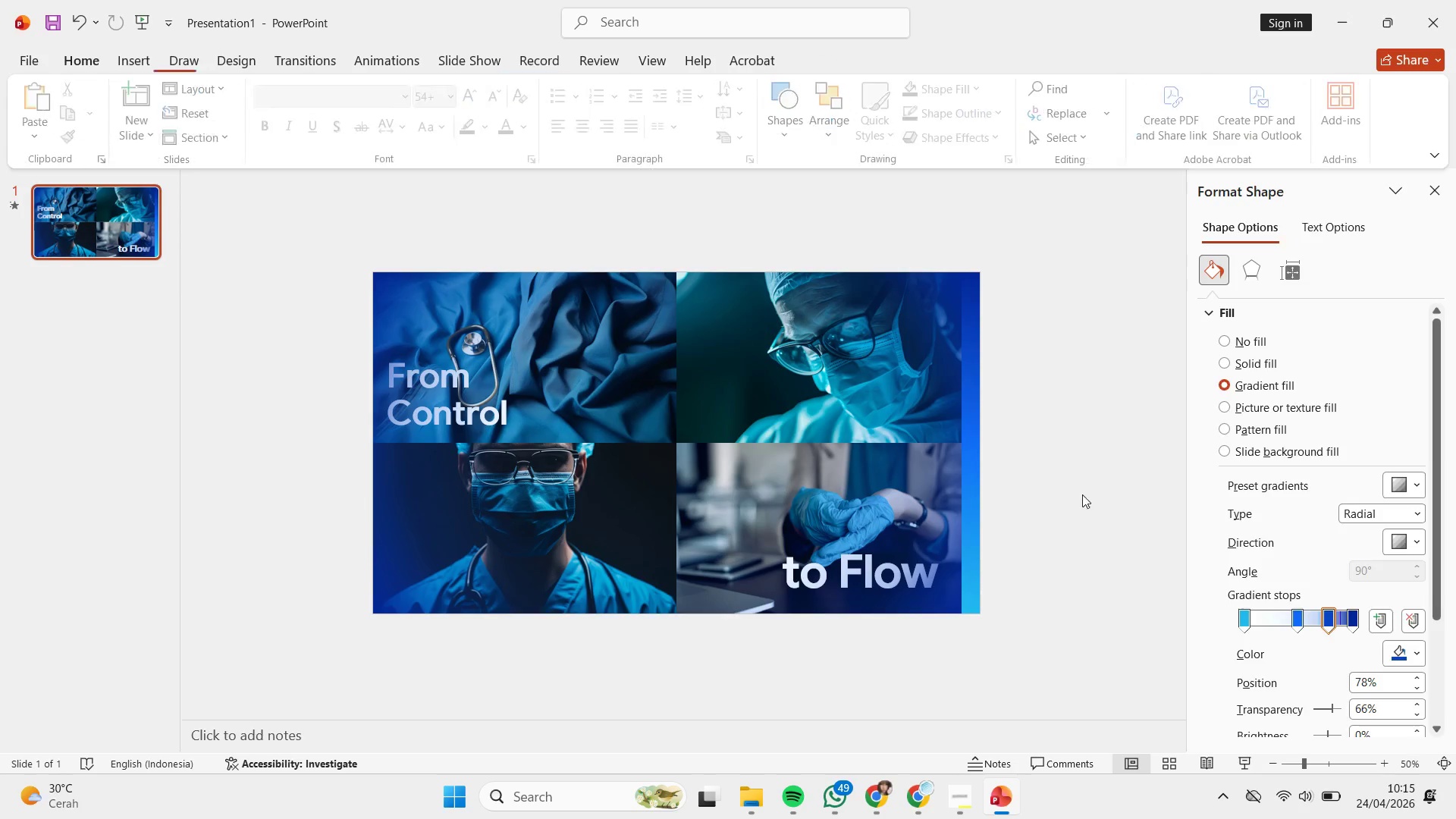 
left_click_drag(start_coordinate=[1079, 497], to_coordinate=[576, 670])
 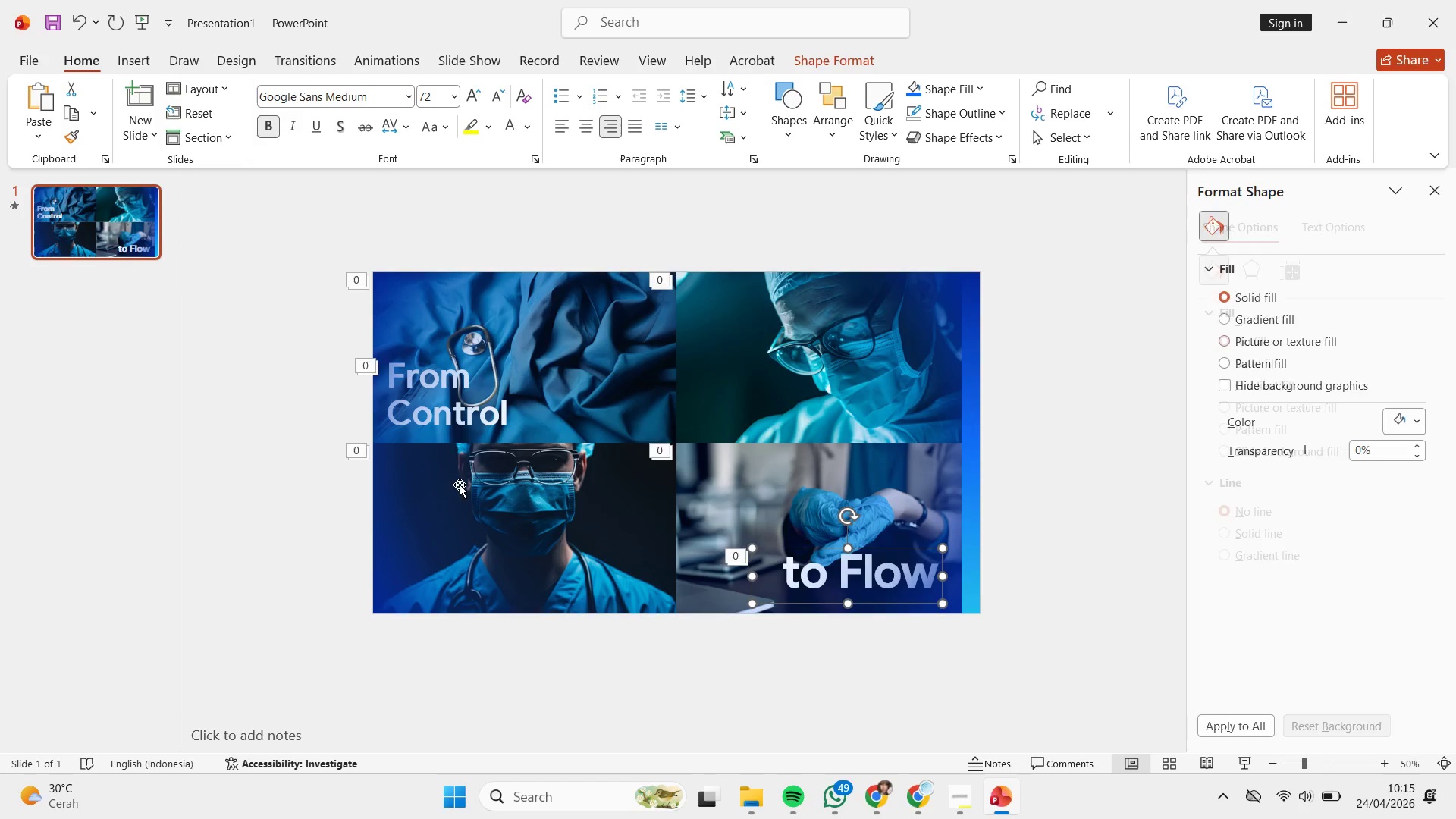 
hold_key(key=ShiftLeft, duration=1.39)
left_click_drag(start_coordinate=[309, 465], to_coordinate=[592, 341])
 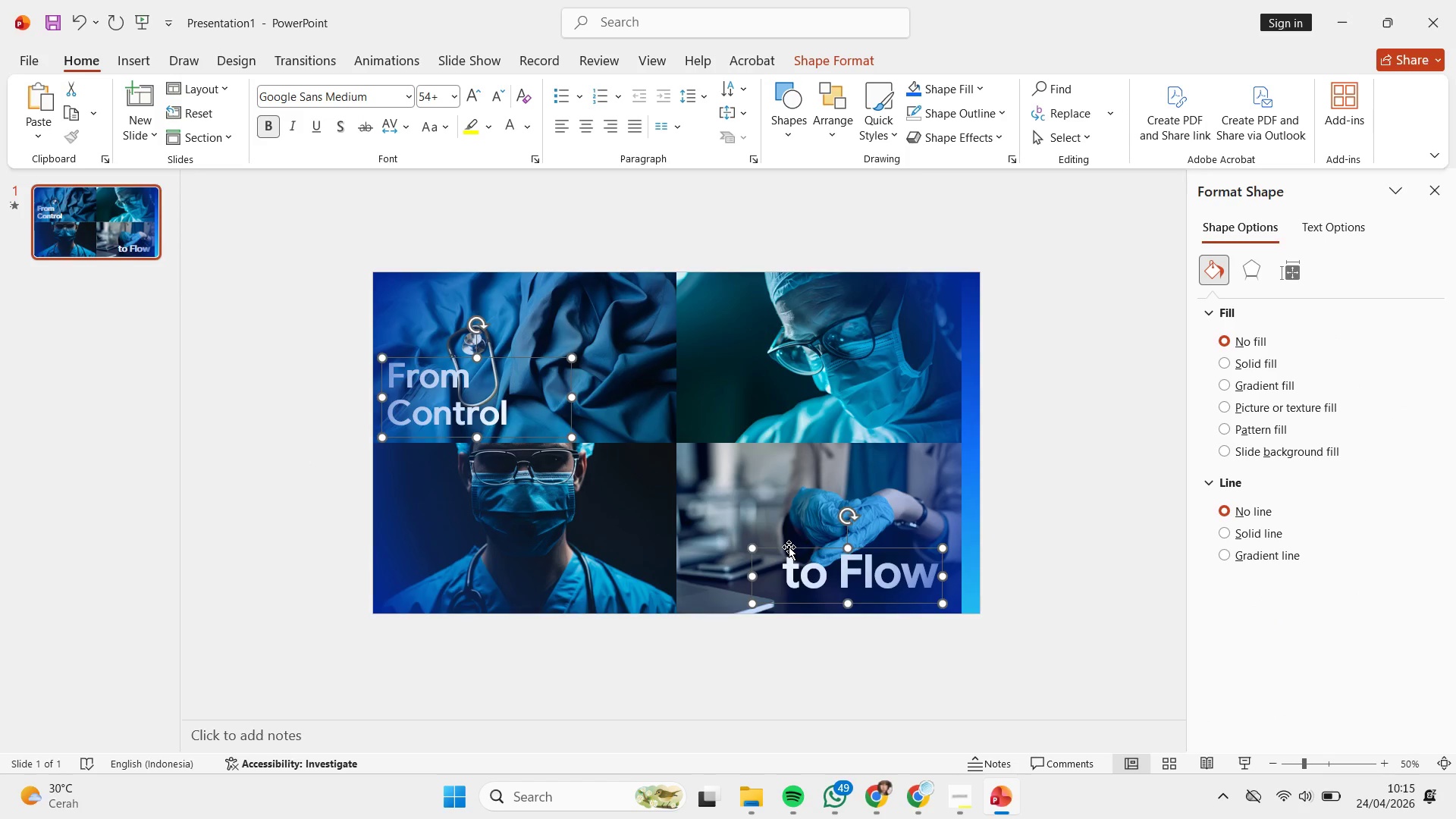 
right_click([789, 547])
 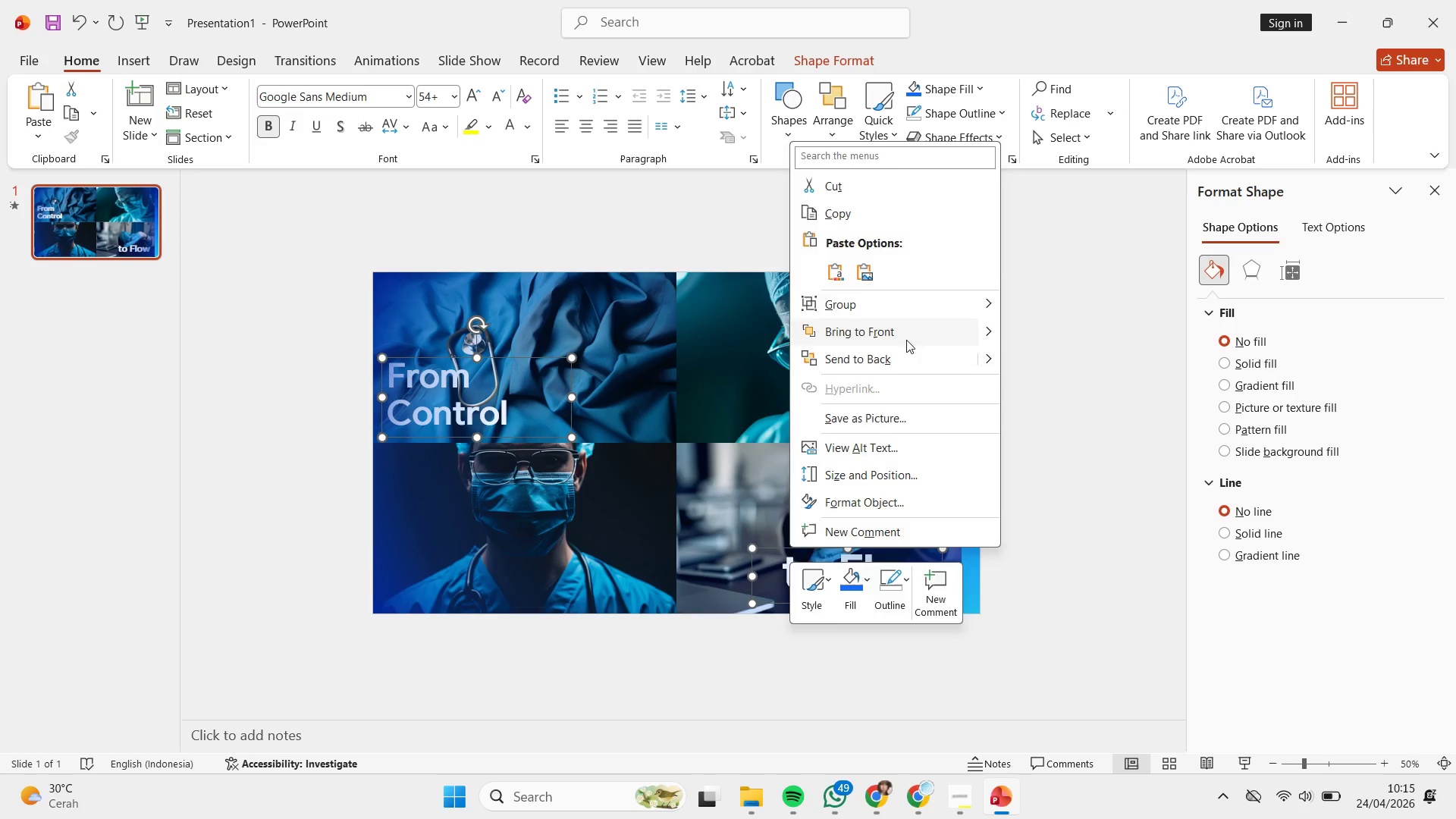 
double_click([1113, 470])
 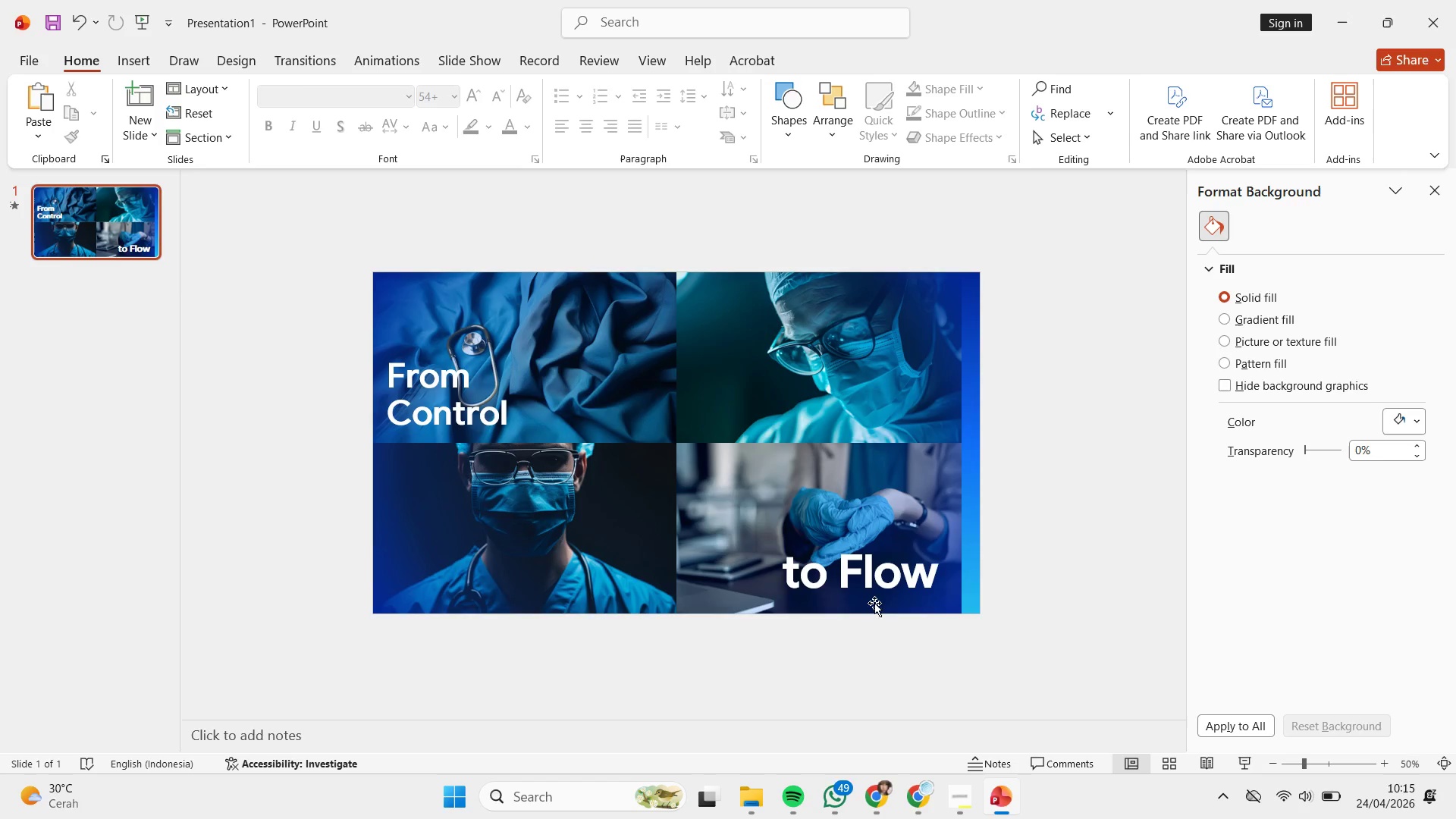 
left_click([875, 588])
 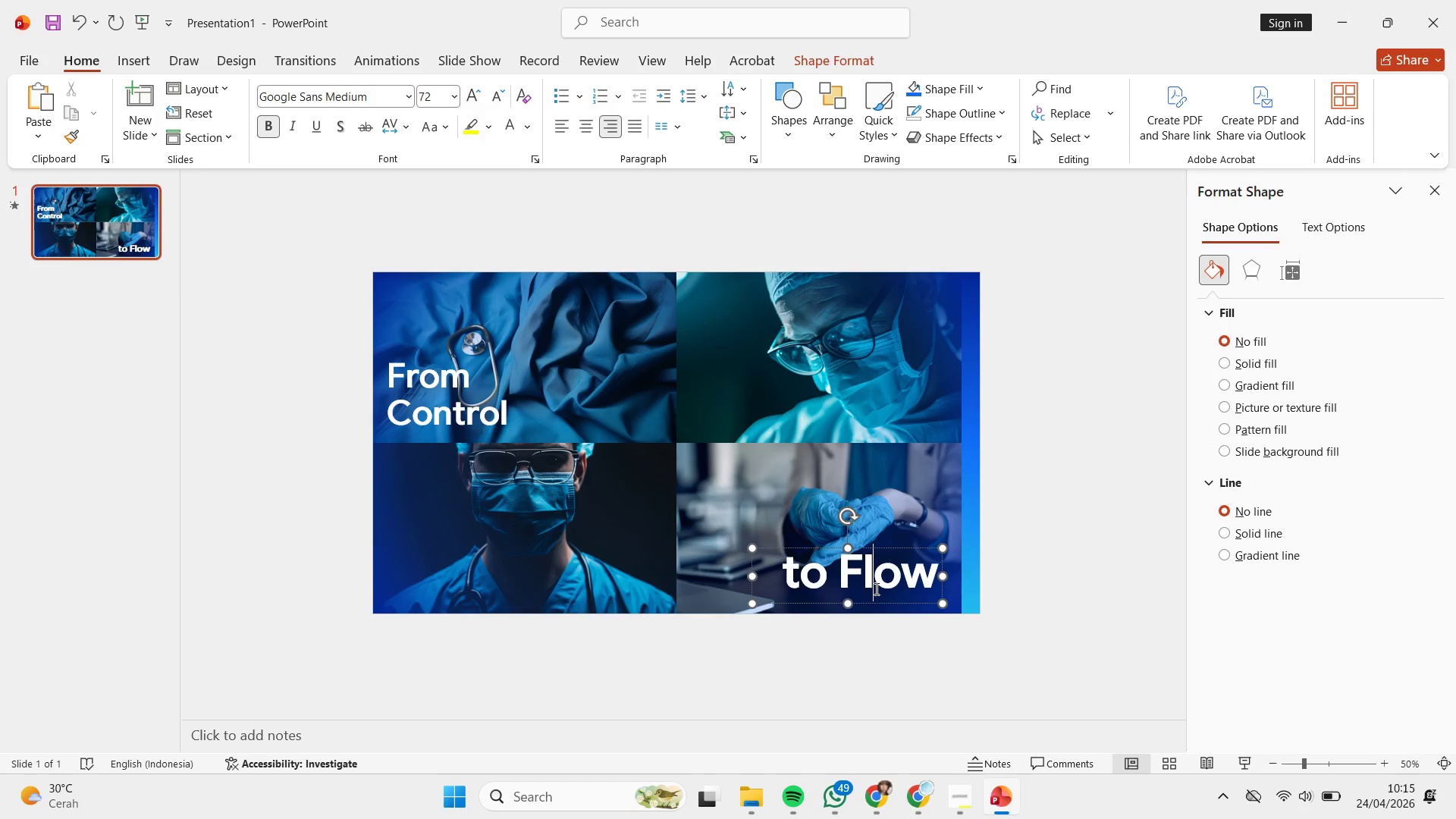 
key(Control+A)
 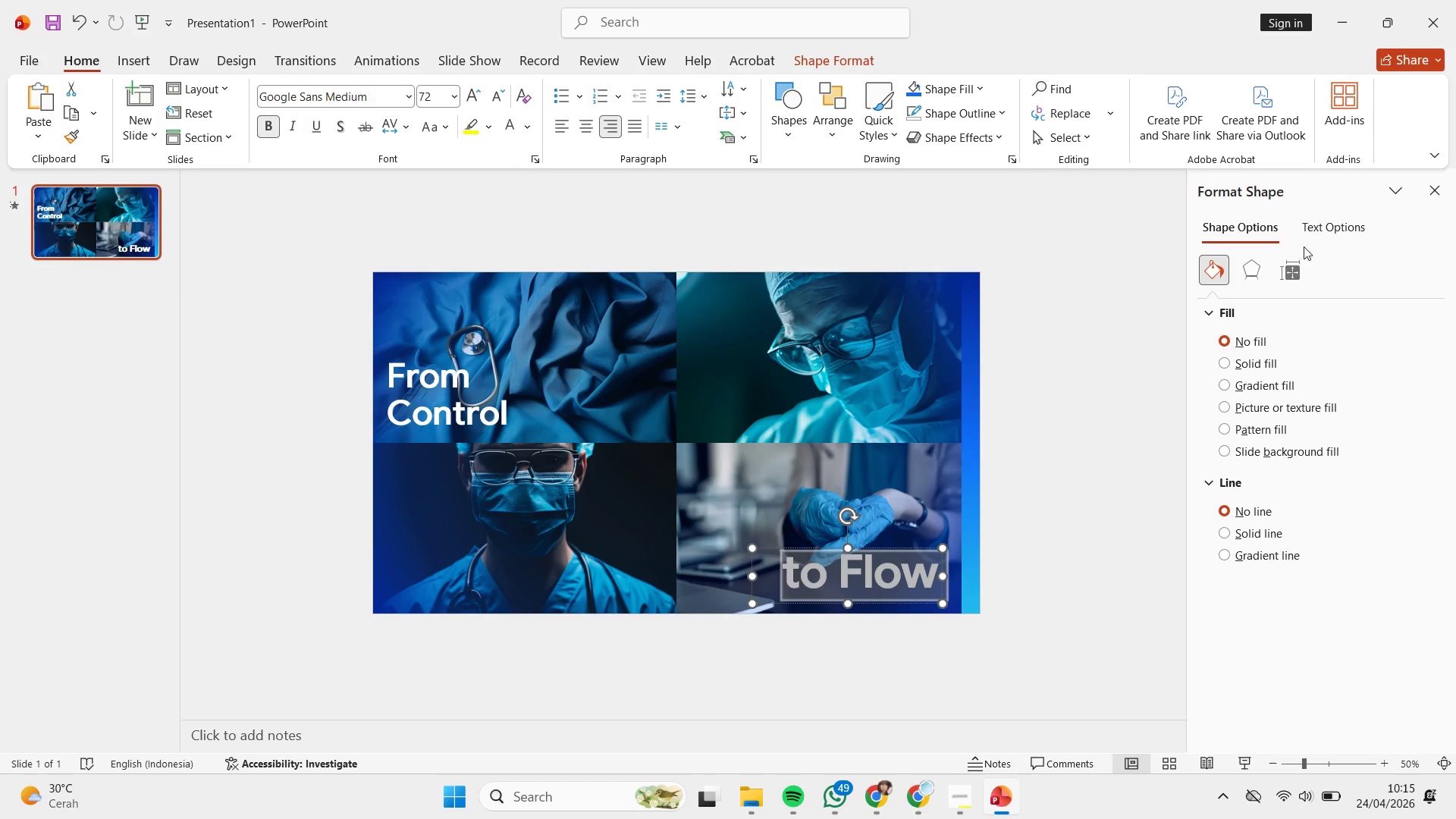 
left_click([1323, 222])
 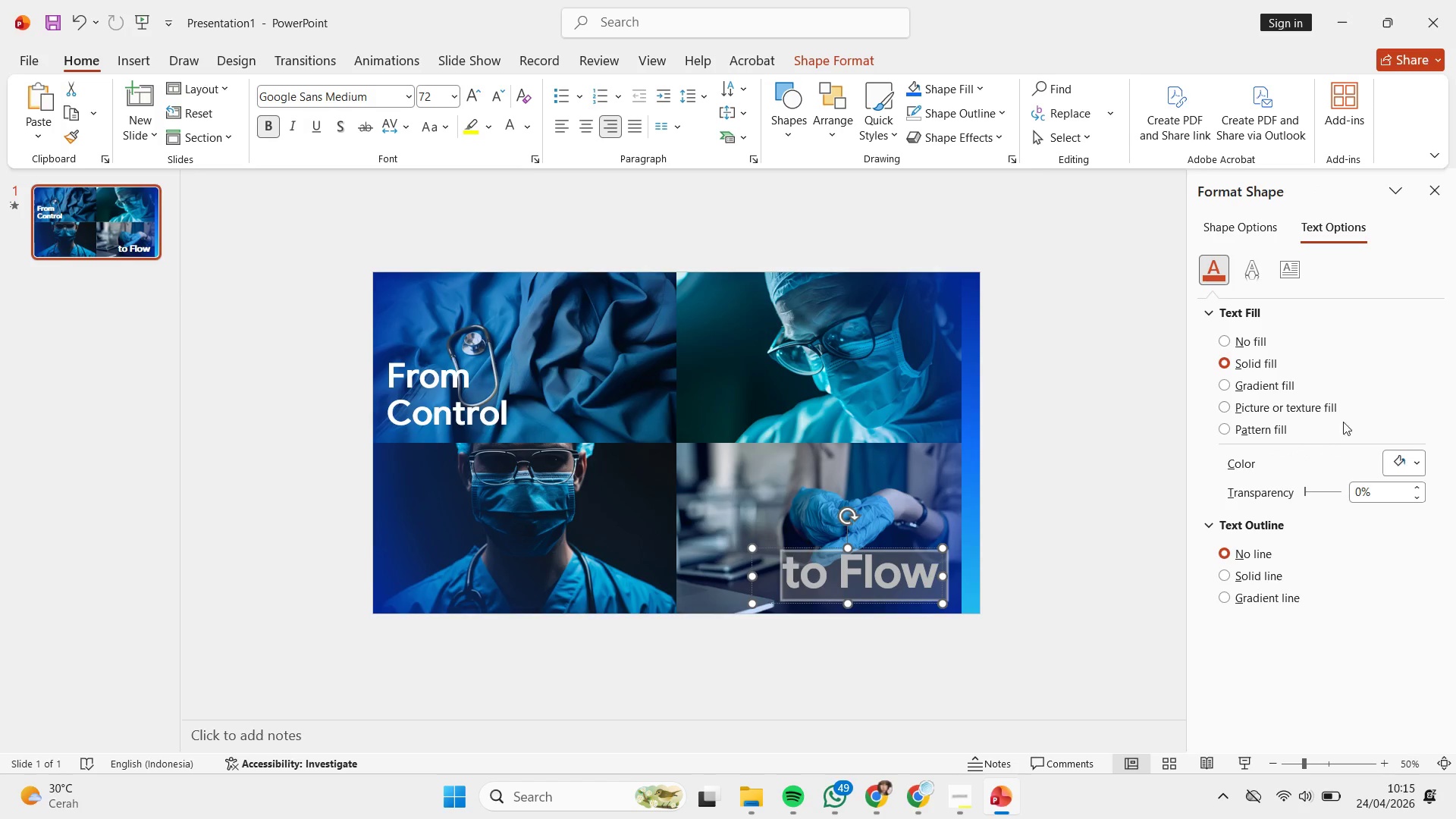 
left_click([1267, 386])
 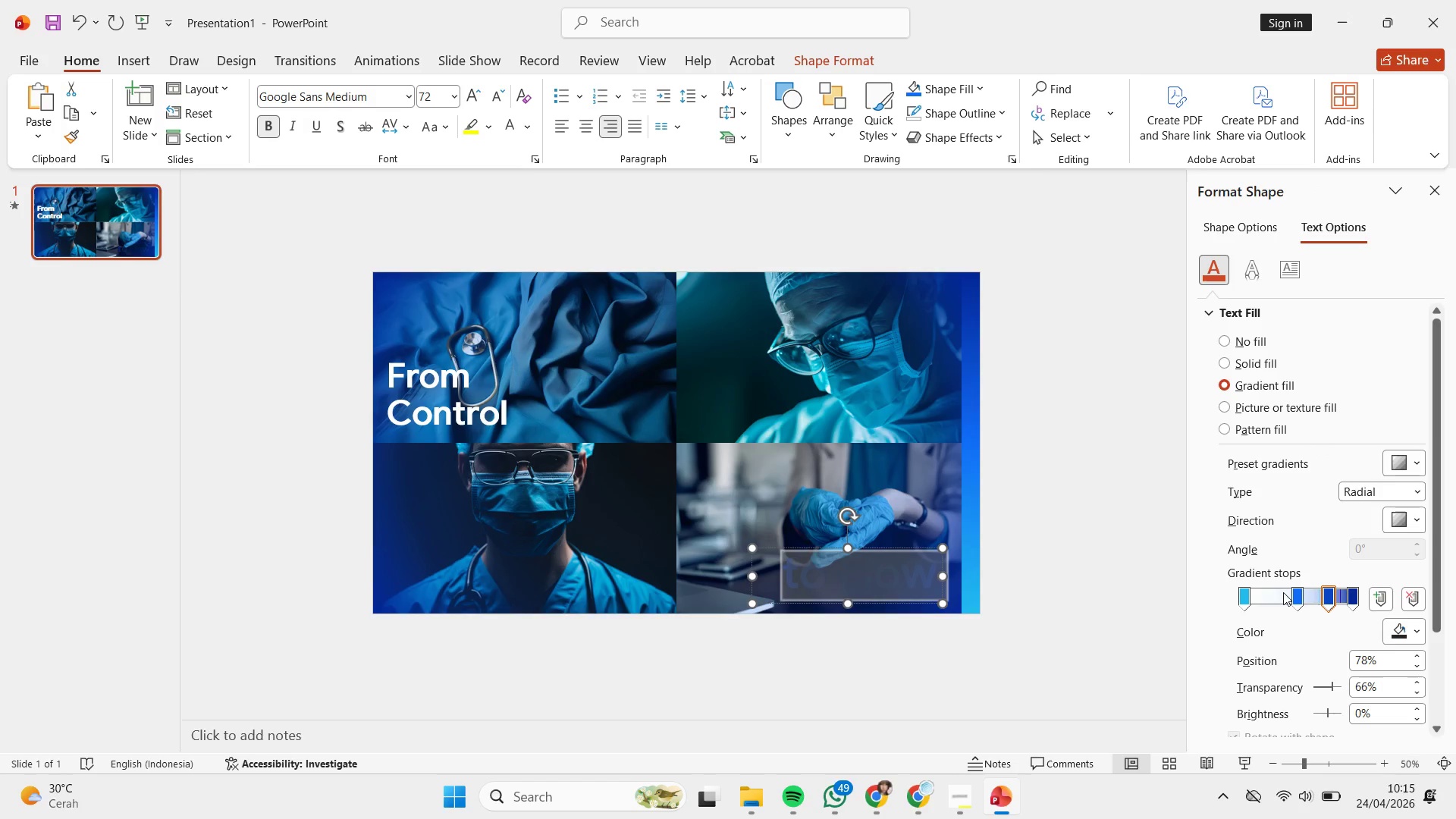 
wait(7.0)
 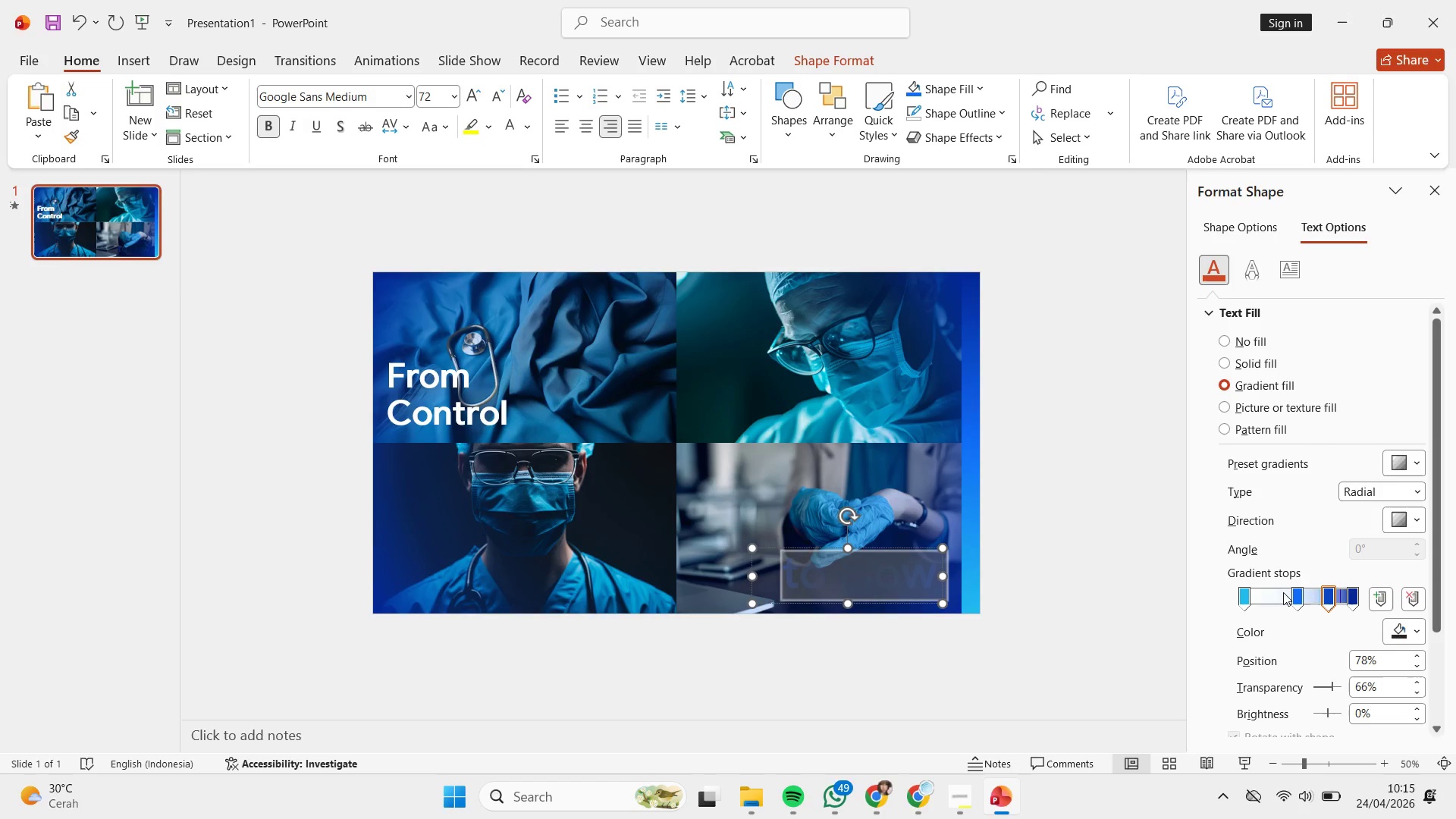 
left_click_drag(start_coordinate=[1298, 601], to_coordinate=[1291, 664])
 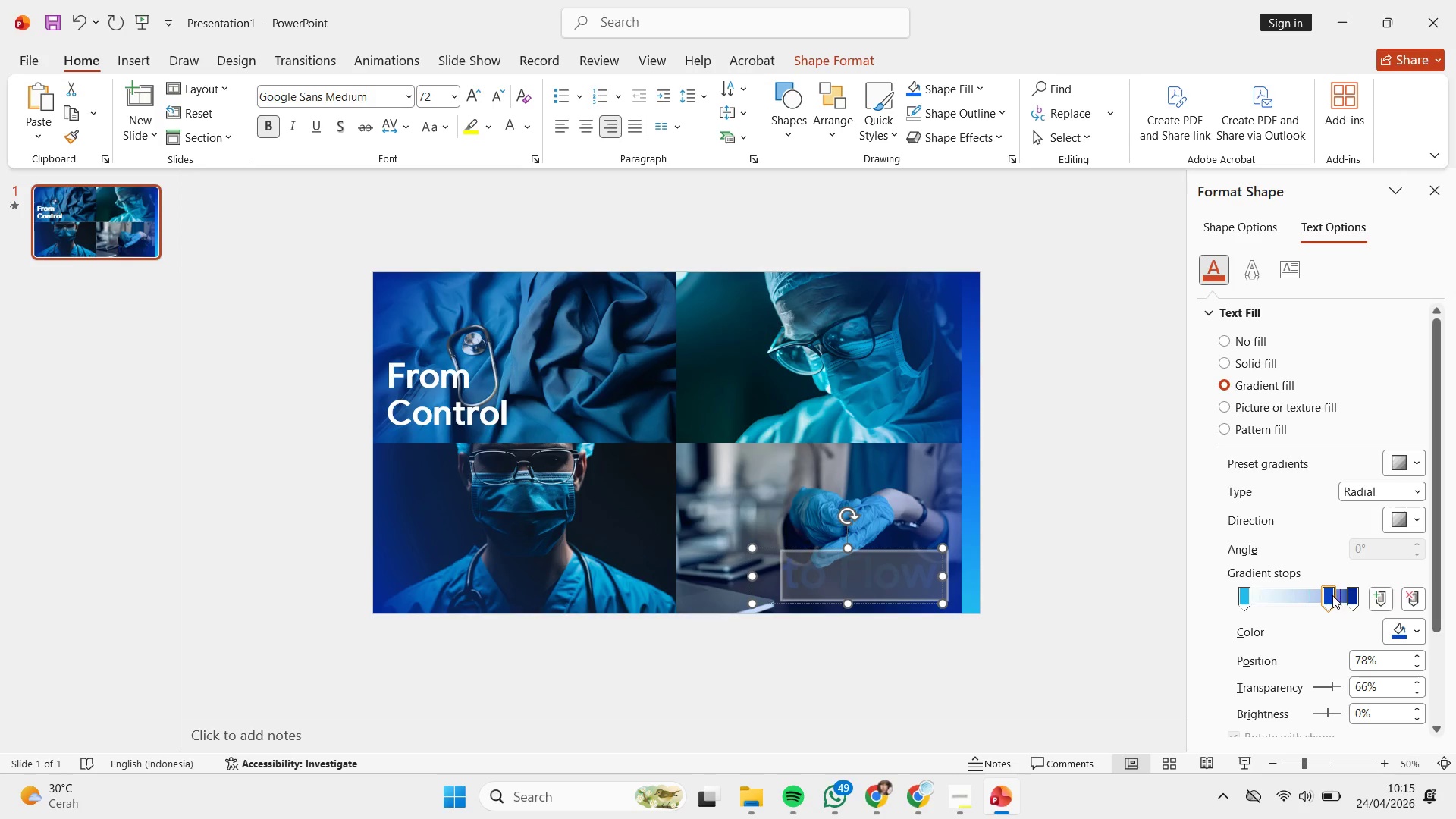 
left_click_drag(start_coordinate=[1332, 595], to_coordinate=[1342, 673])
 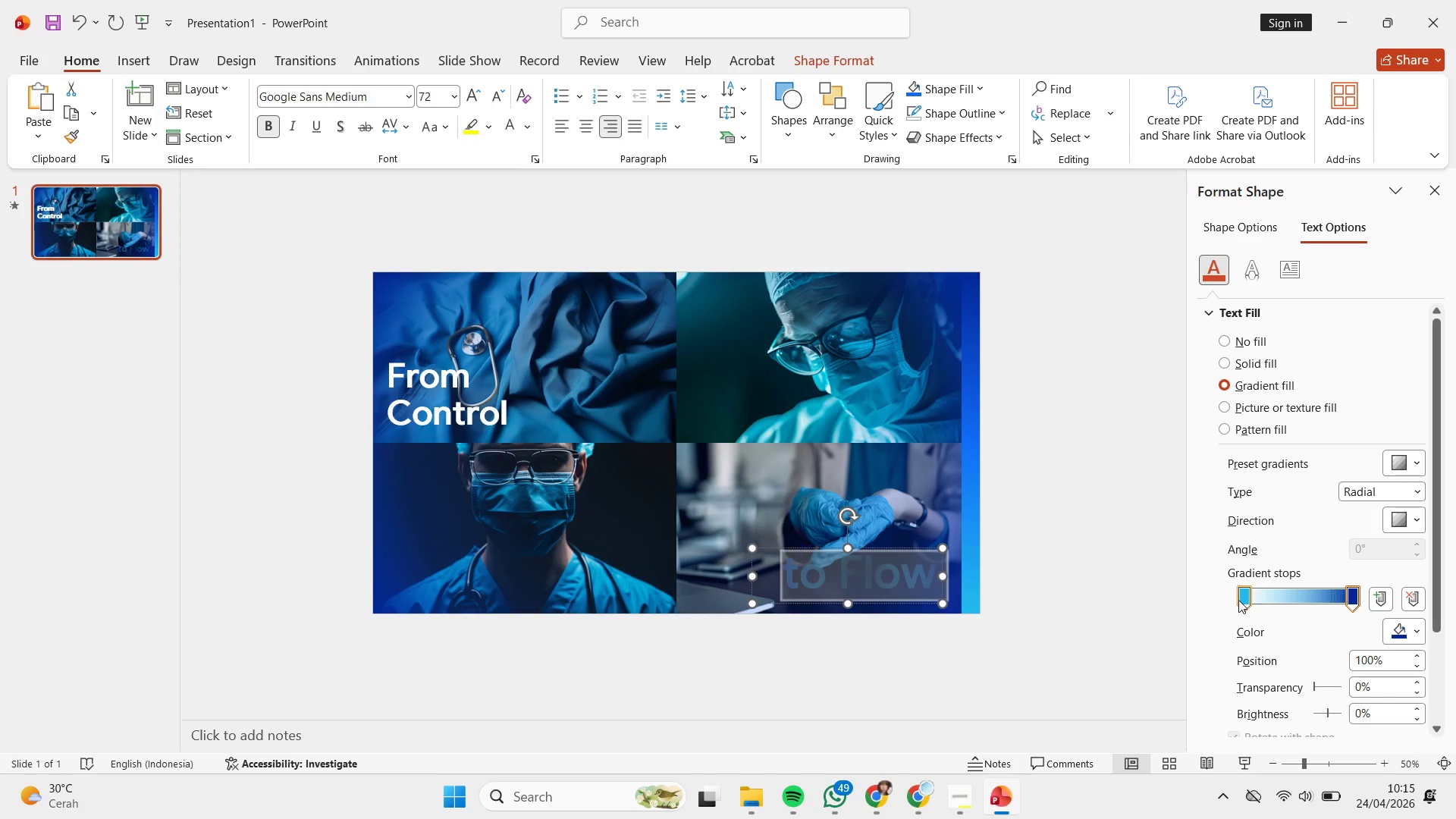 
left_click([1238, 600])
 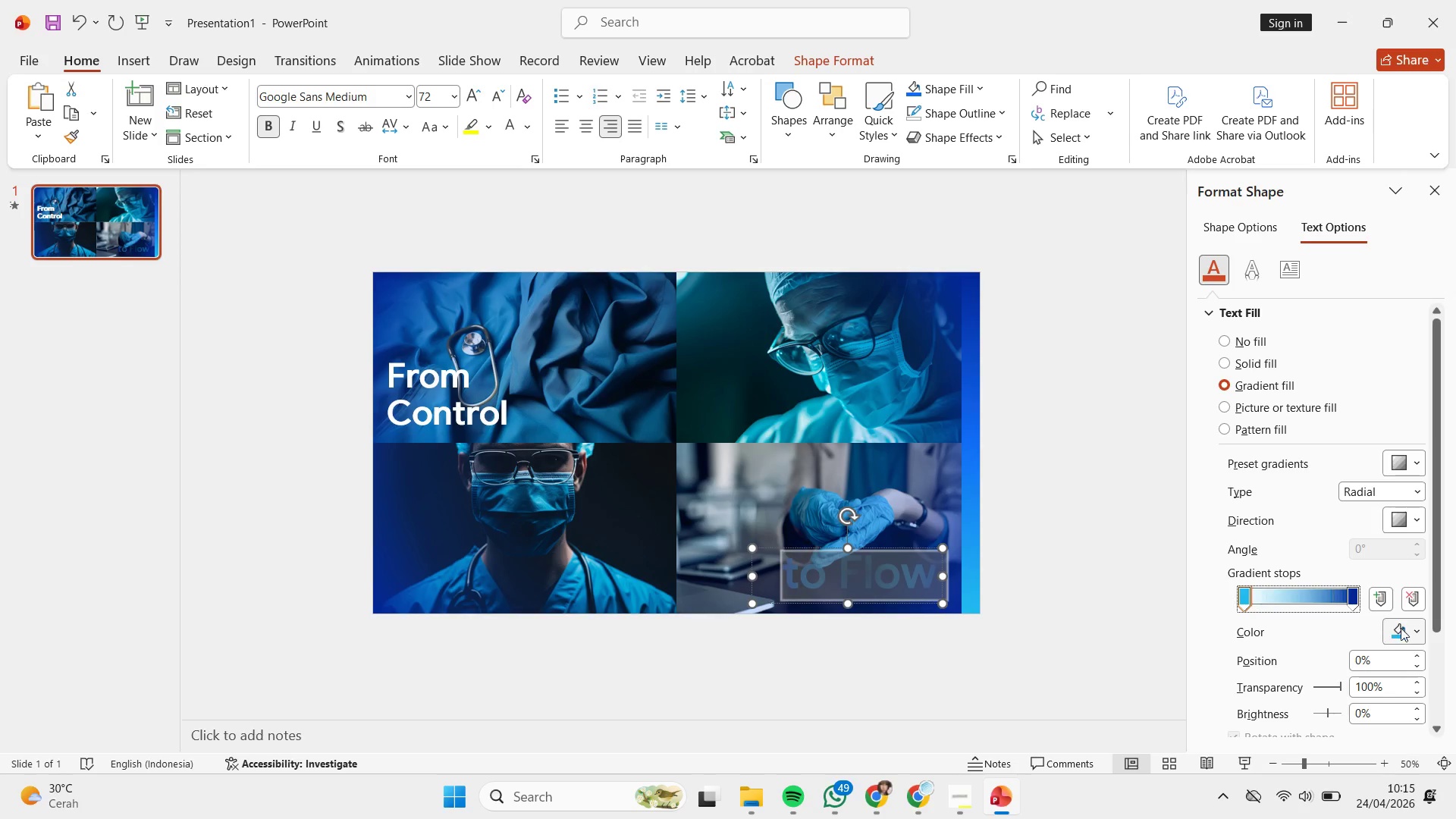 
left_click([1401, 628])
 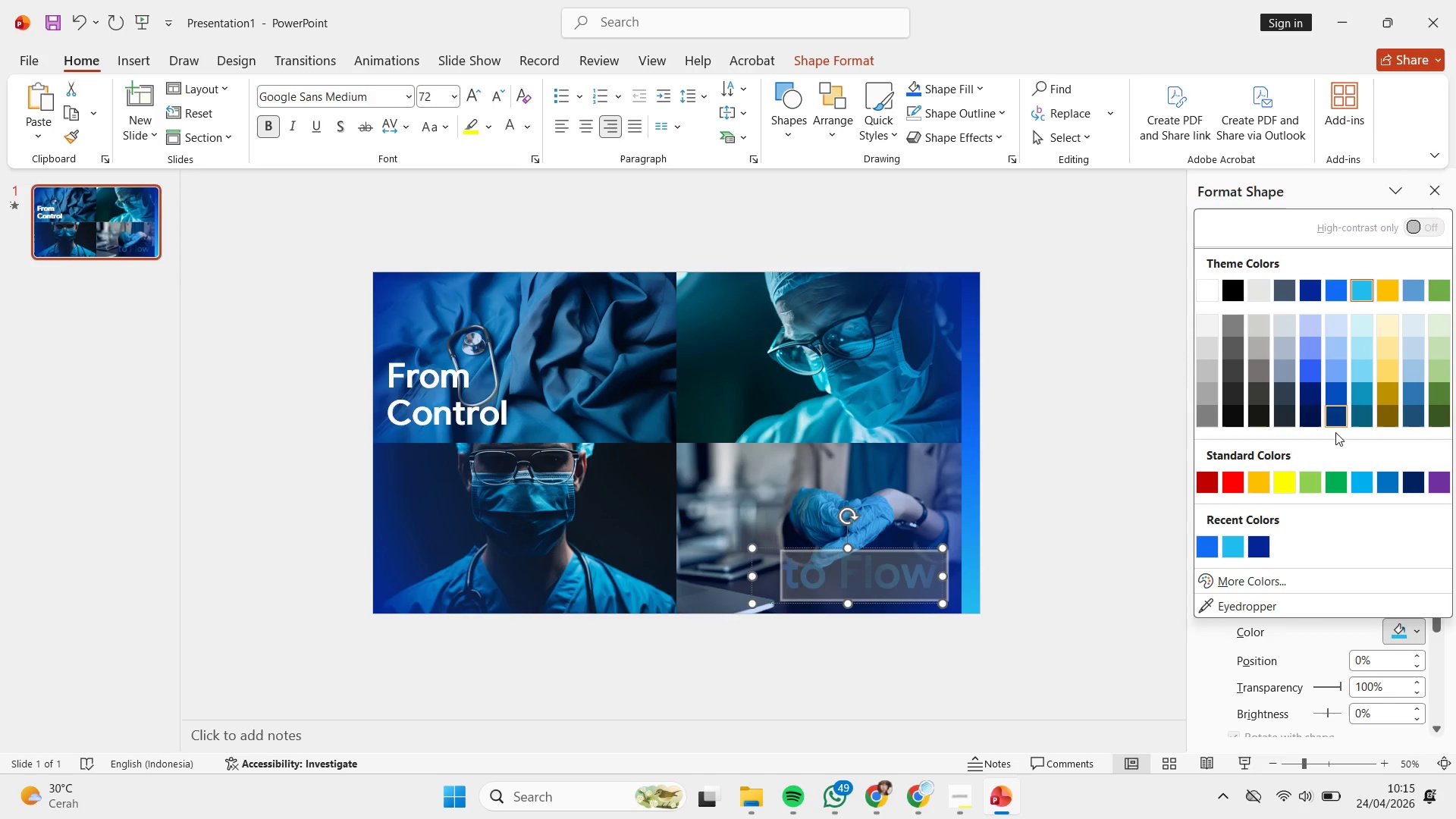 
left_click([1235, 547])
 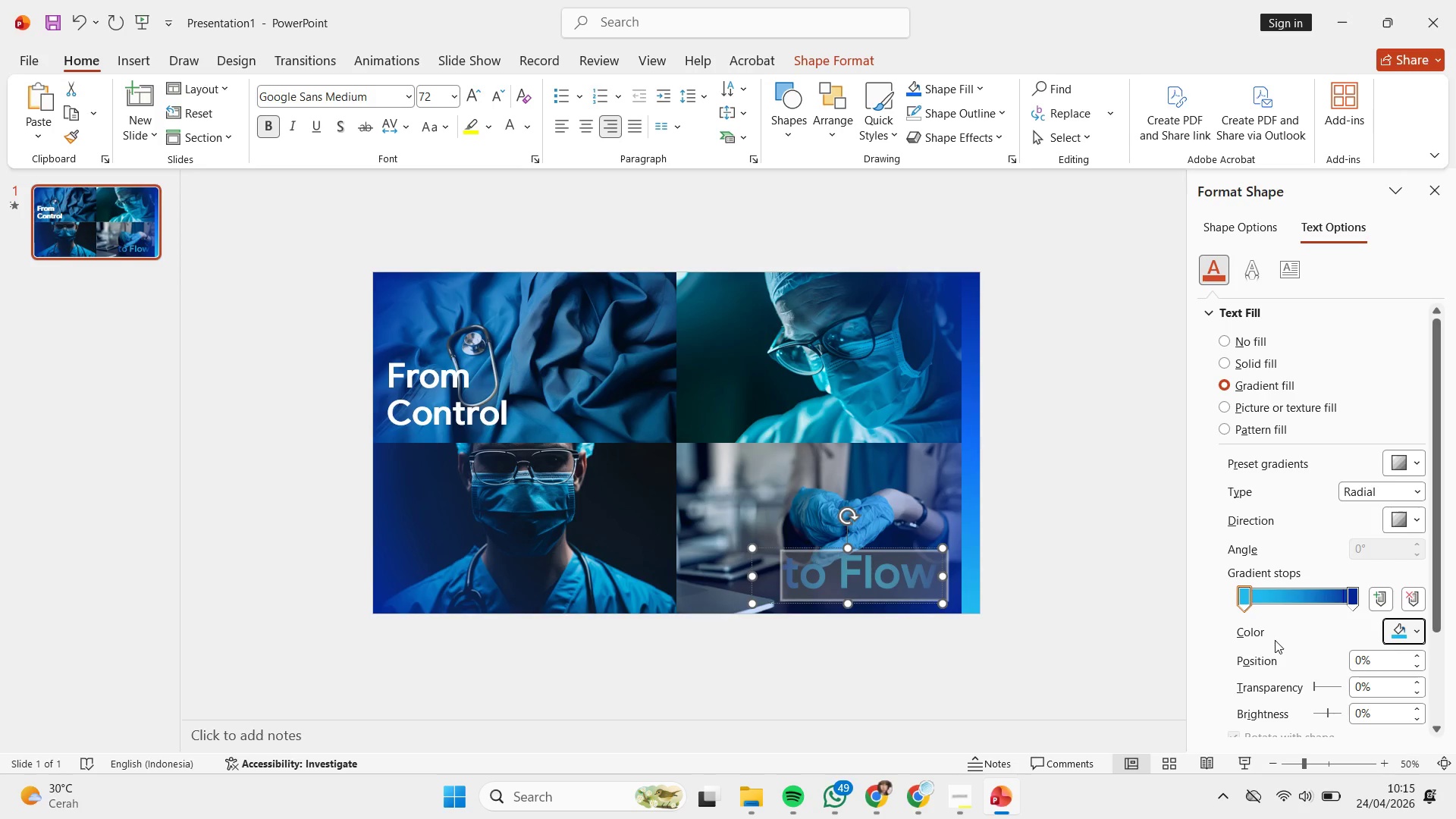 
left_click([1097, 585])
 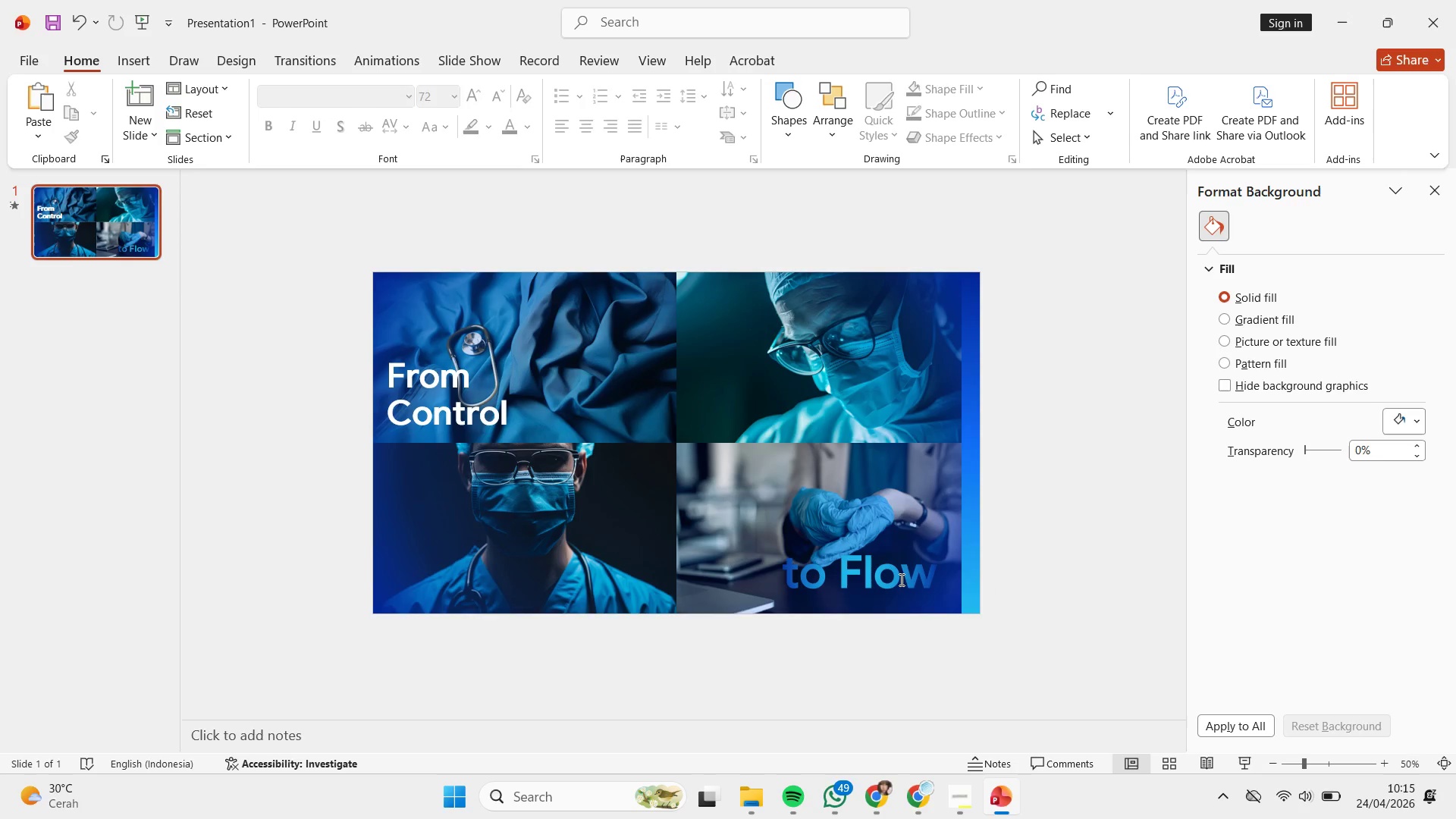 
double_click([900, 579])
 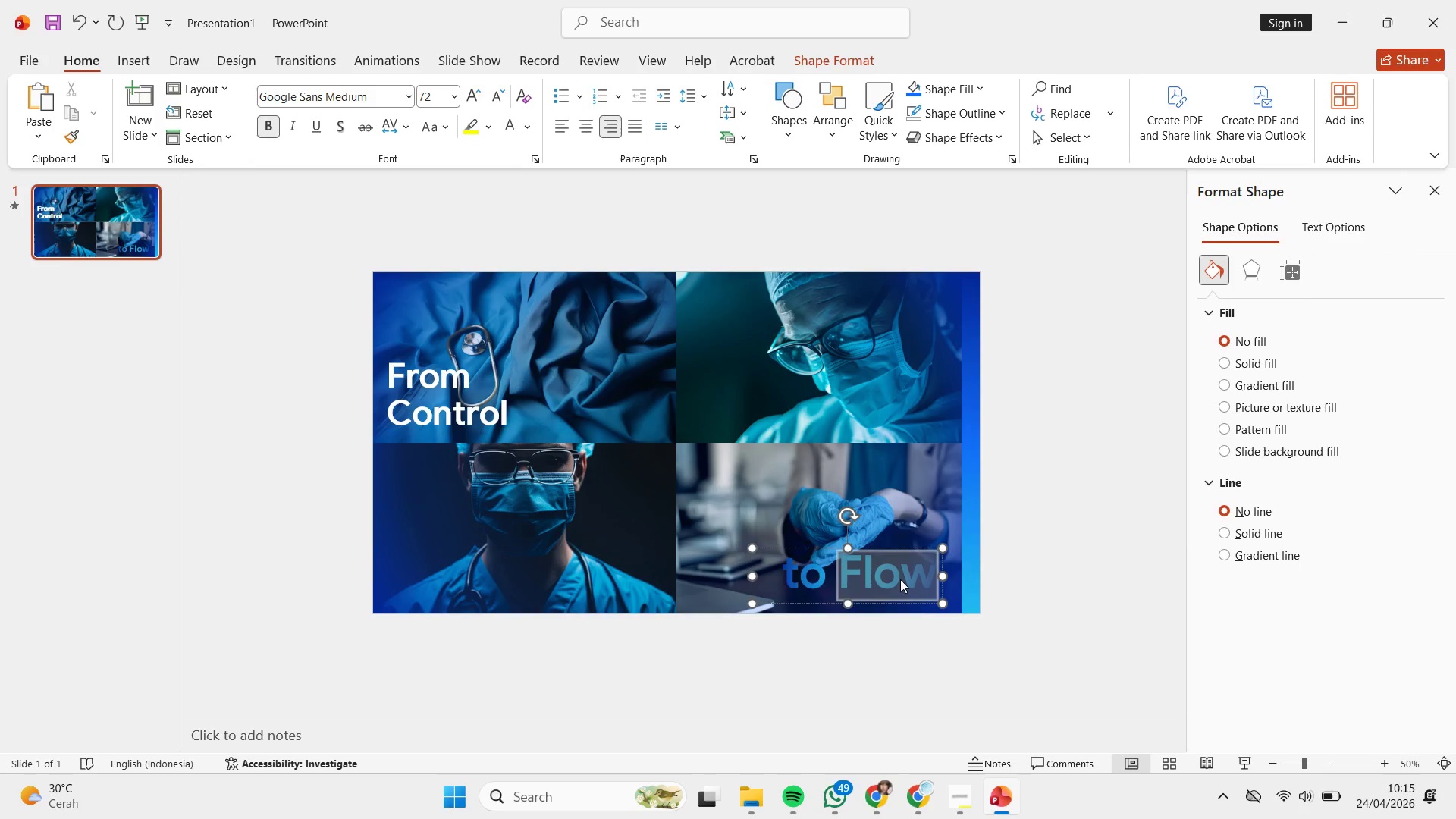 
triple_click([900, 579])
 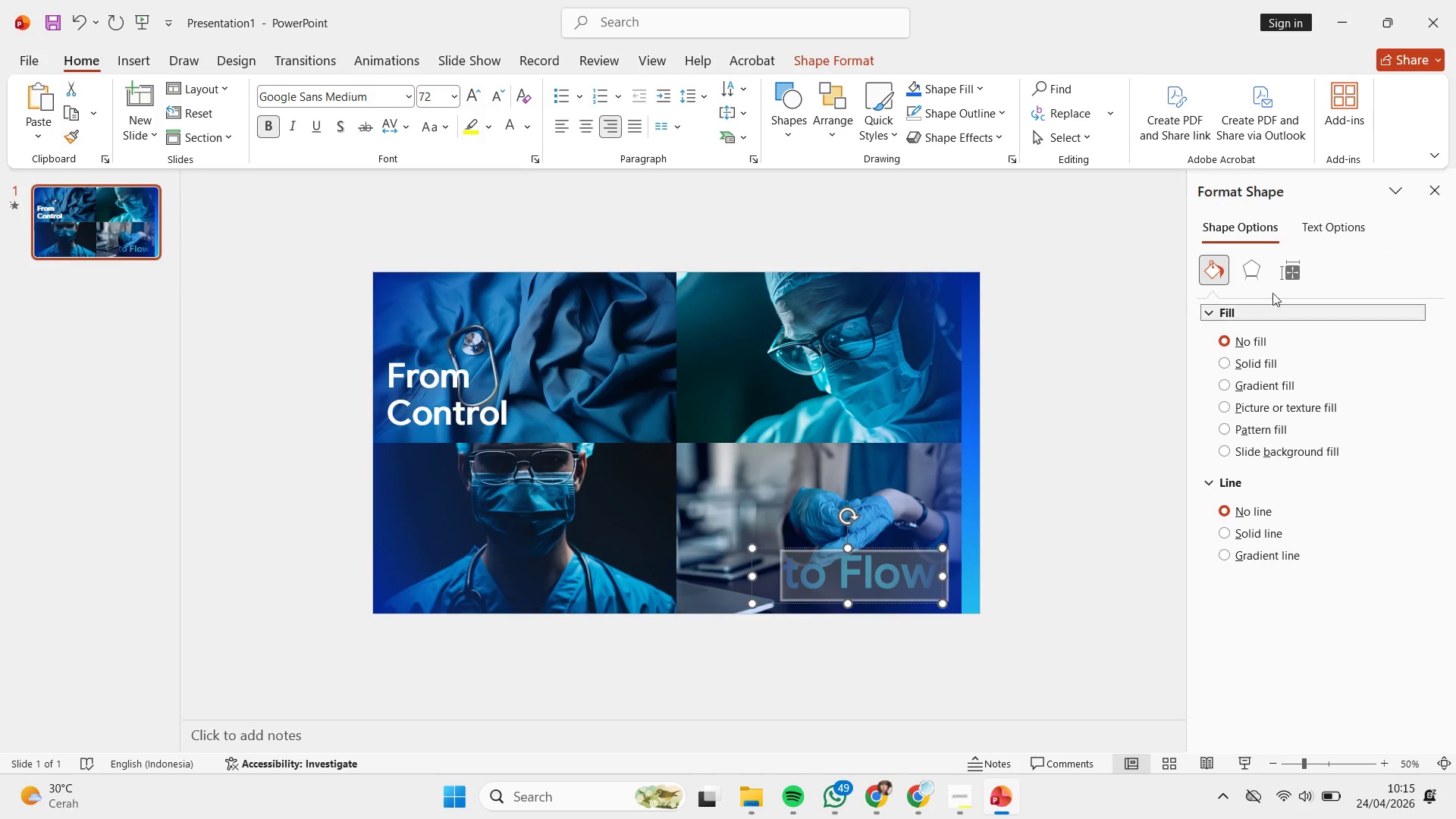 
left_click([1253, 258])
 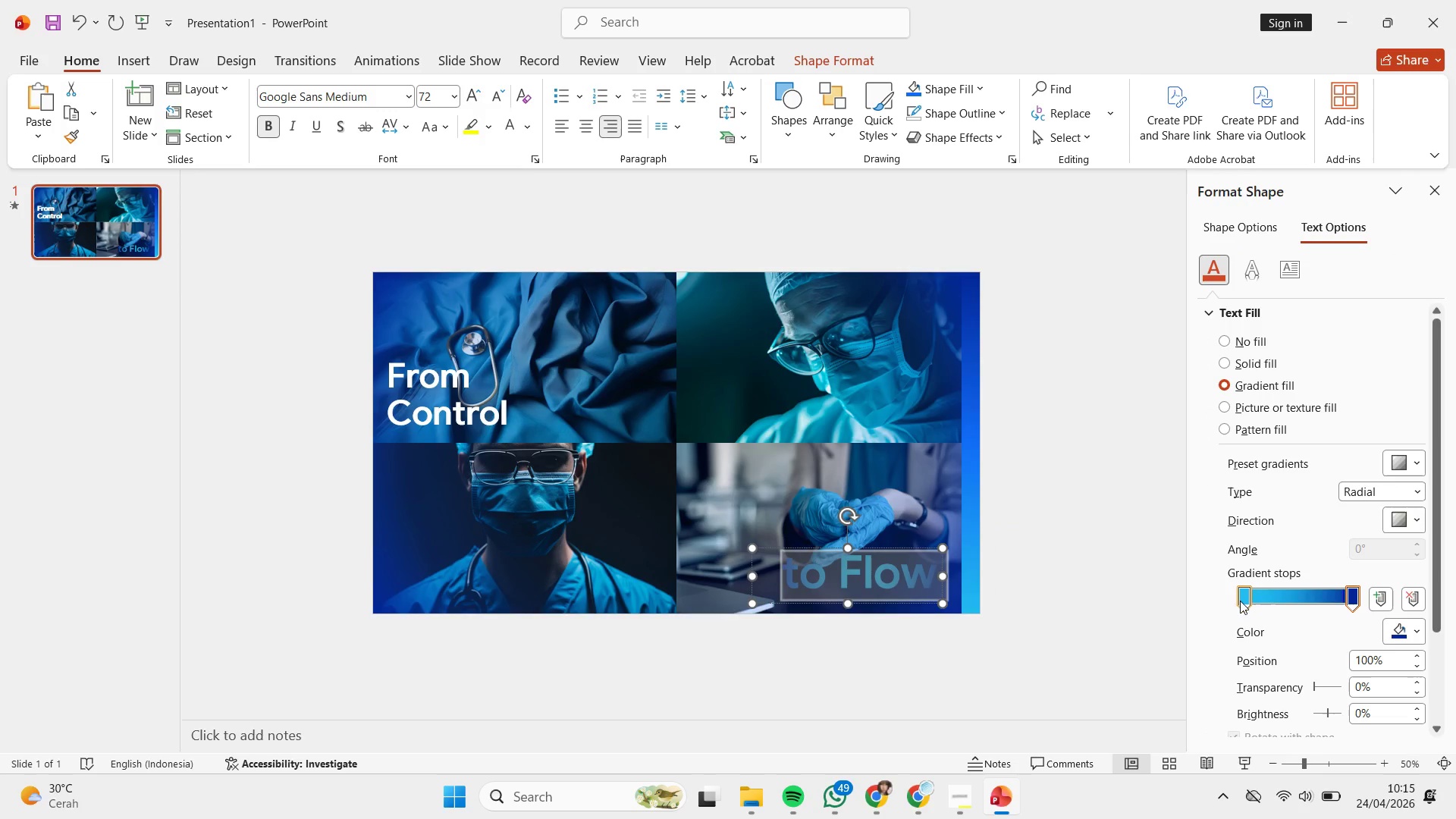 
left_click([1398, 629])
 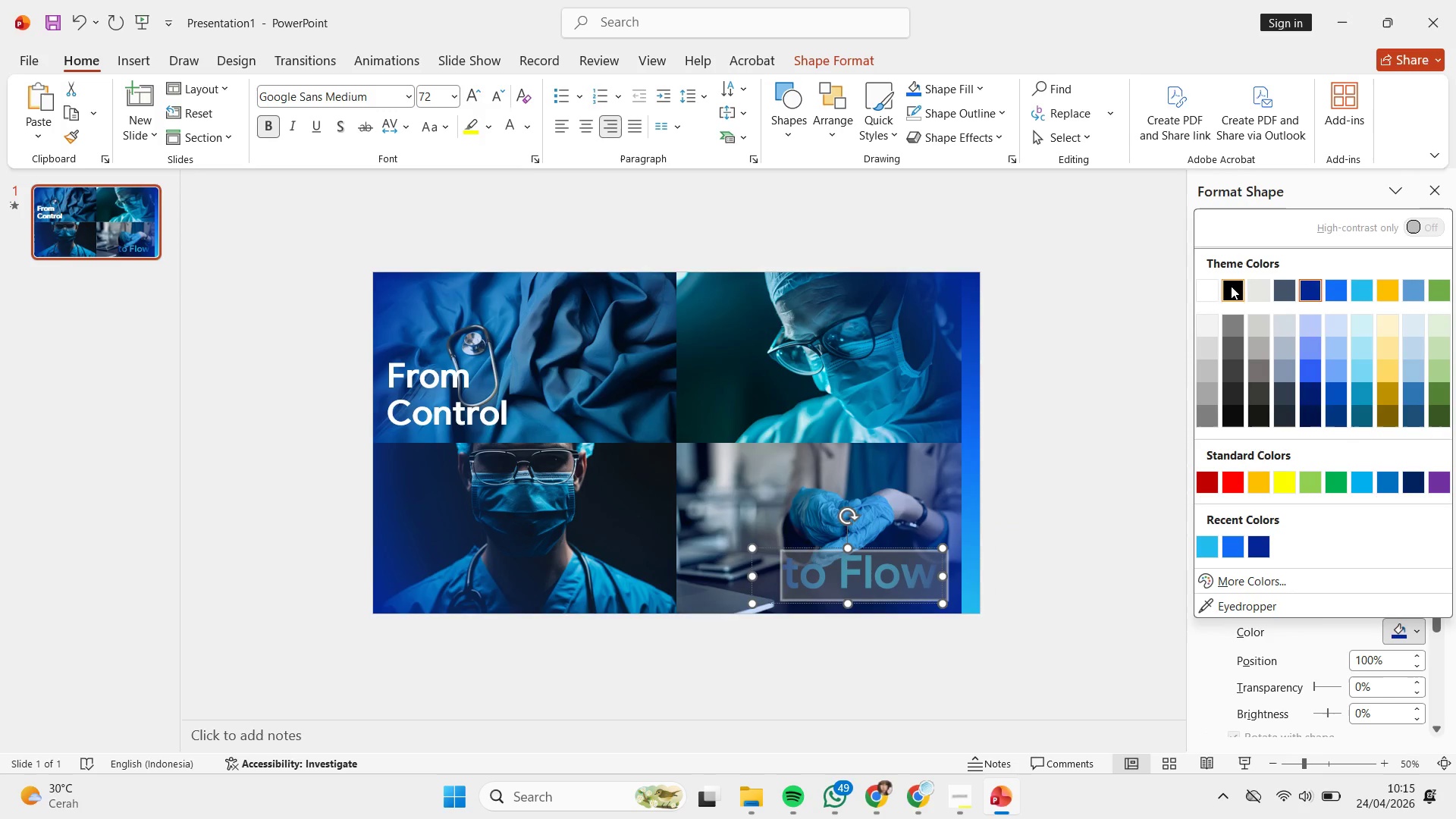 
left_click([1214, 284])
 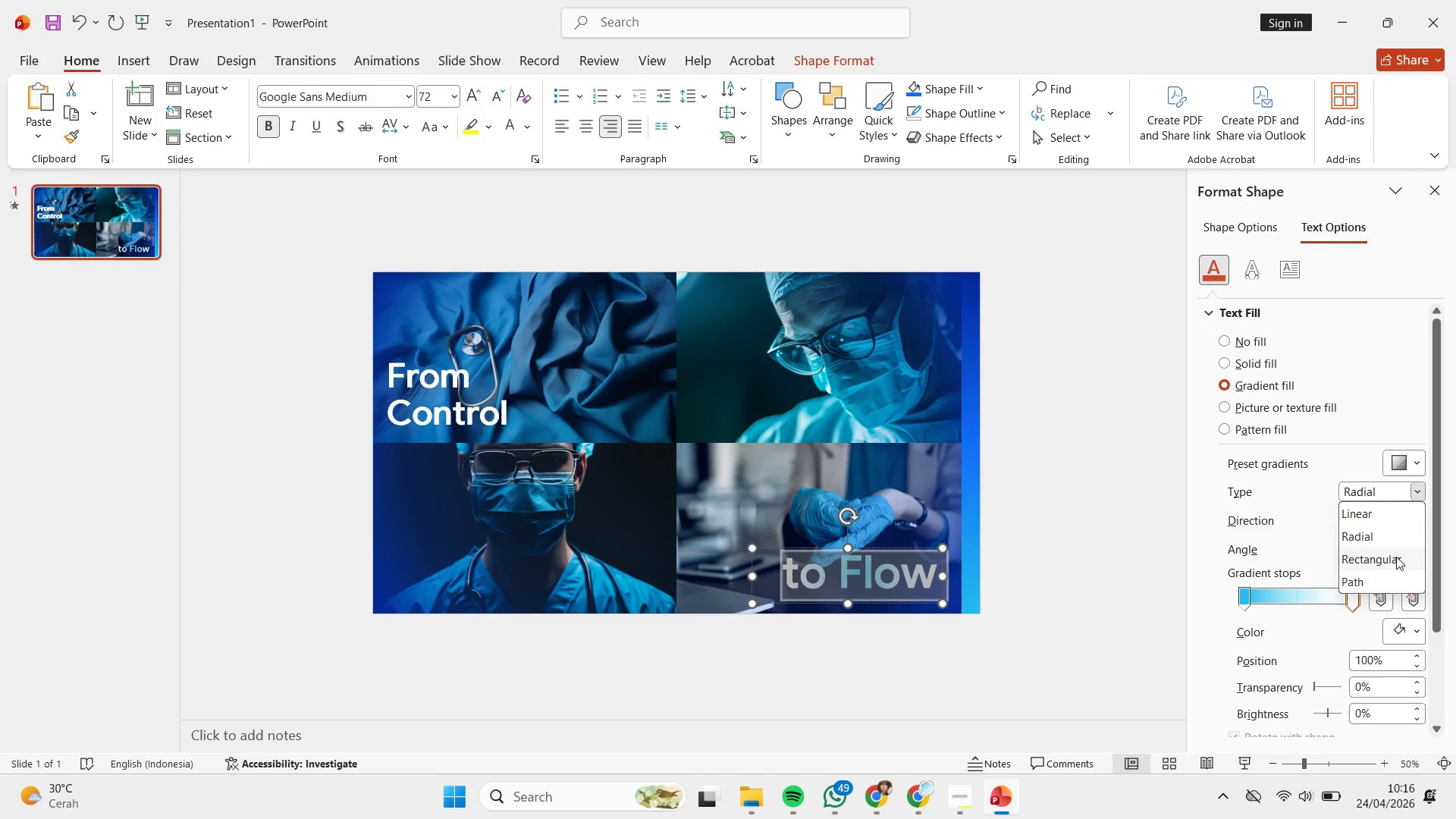 
left_click([1402, 475])
 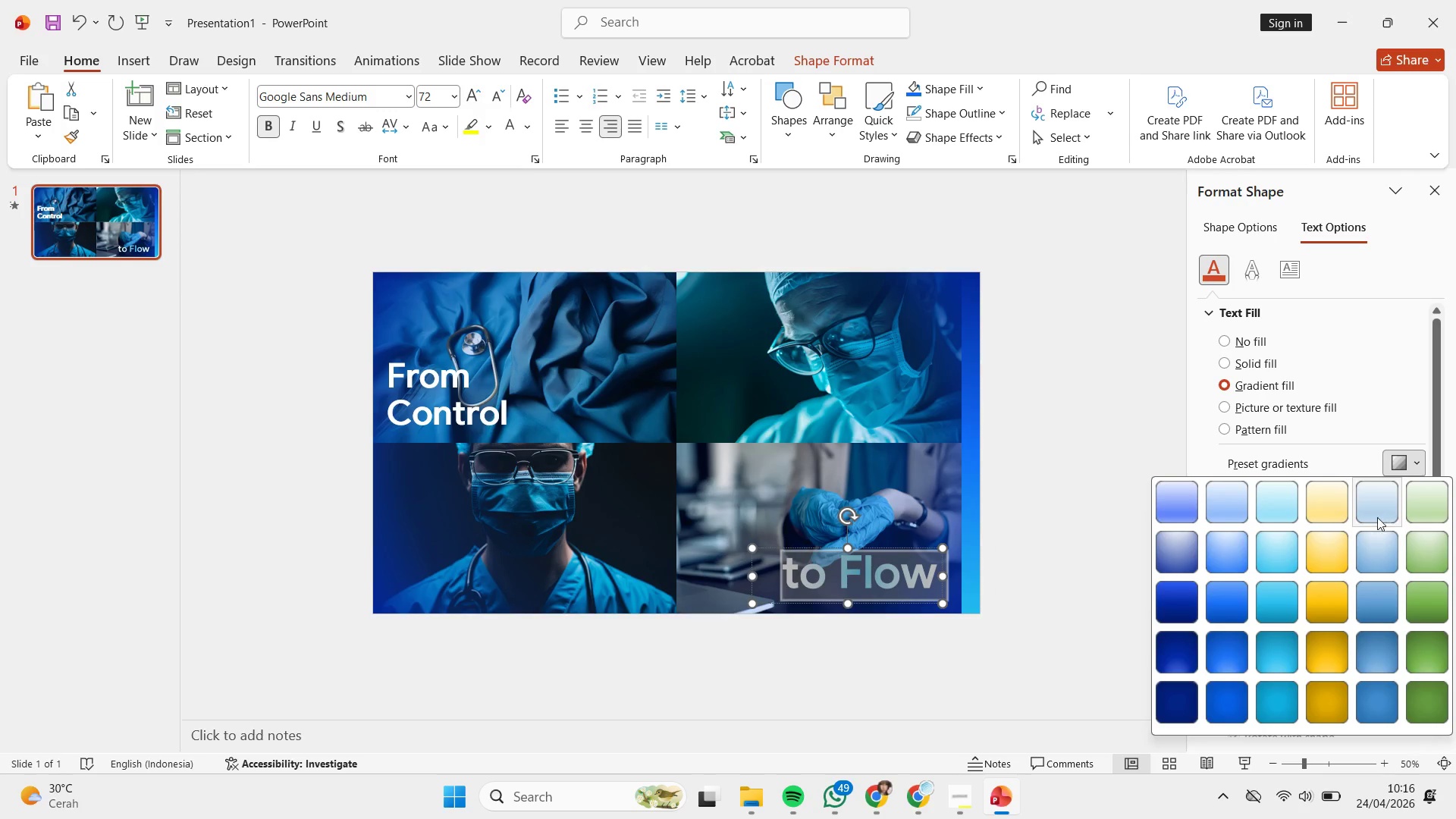 
left_click([1397, 469])
 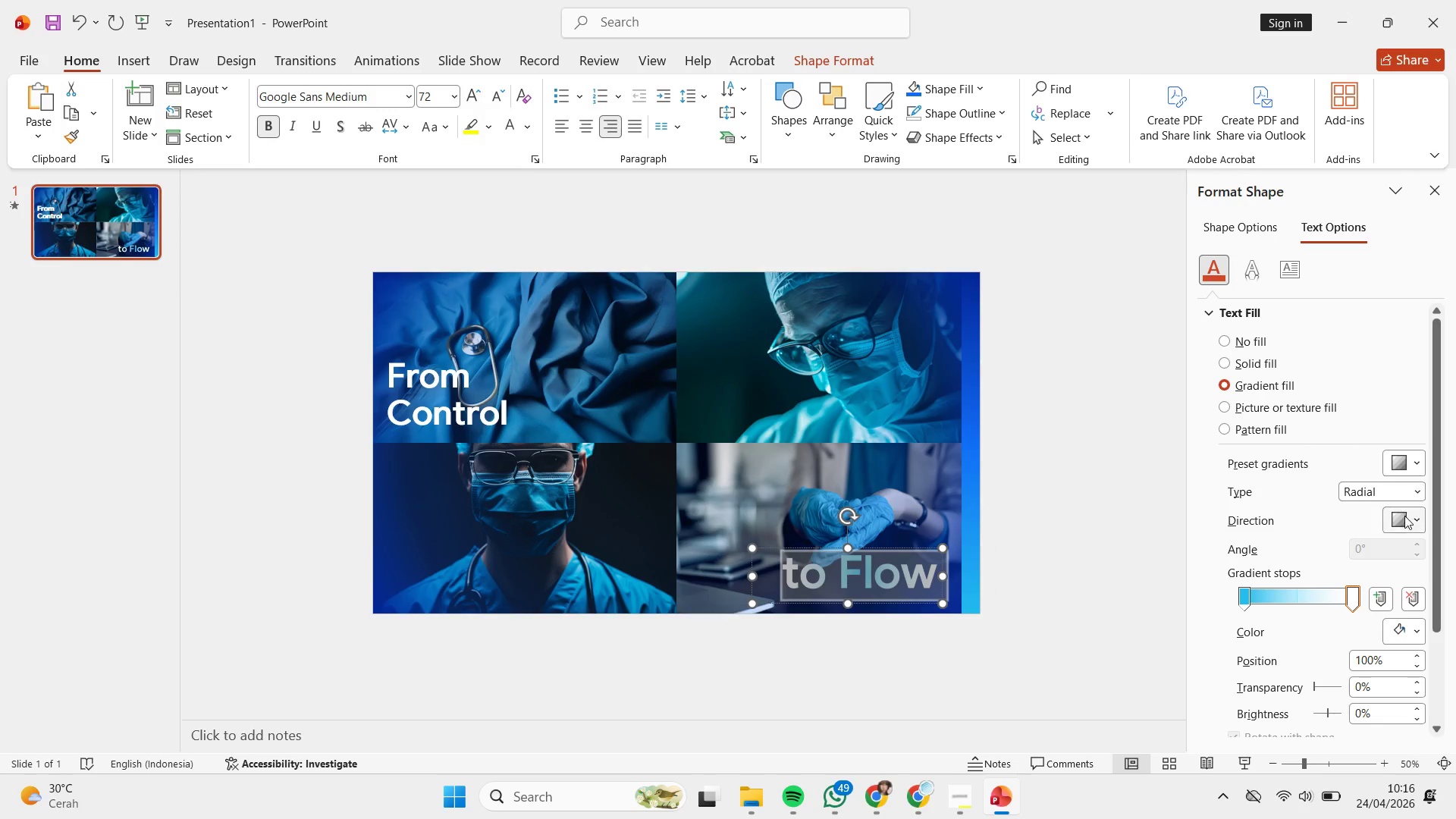 
left_click([1405, 516])
 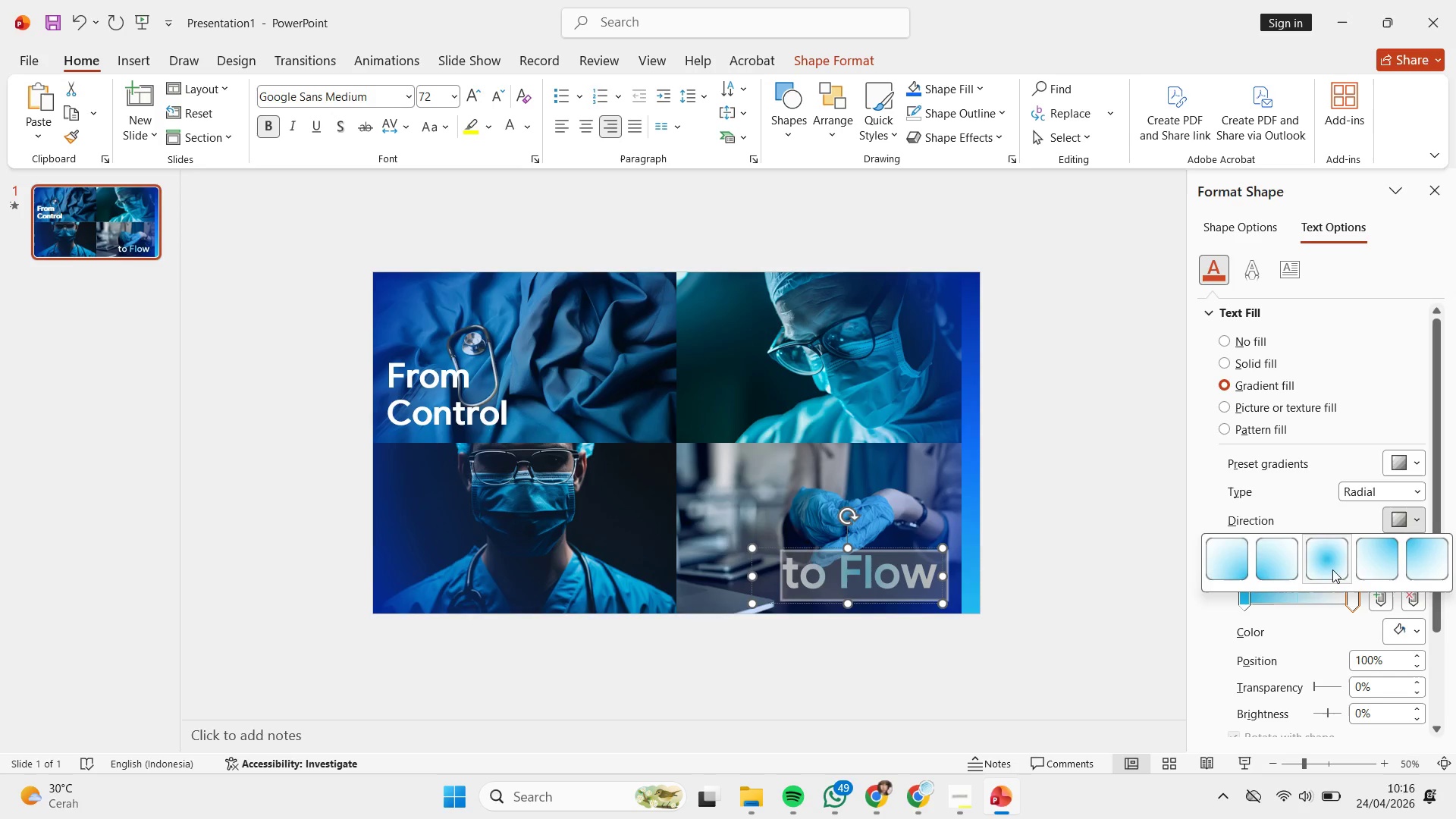 
left_click([1277, 558])
 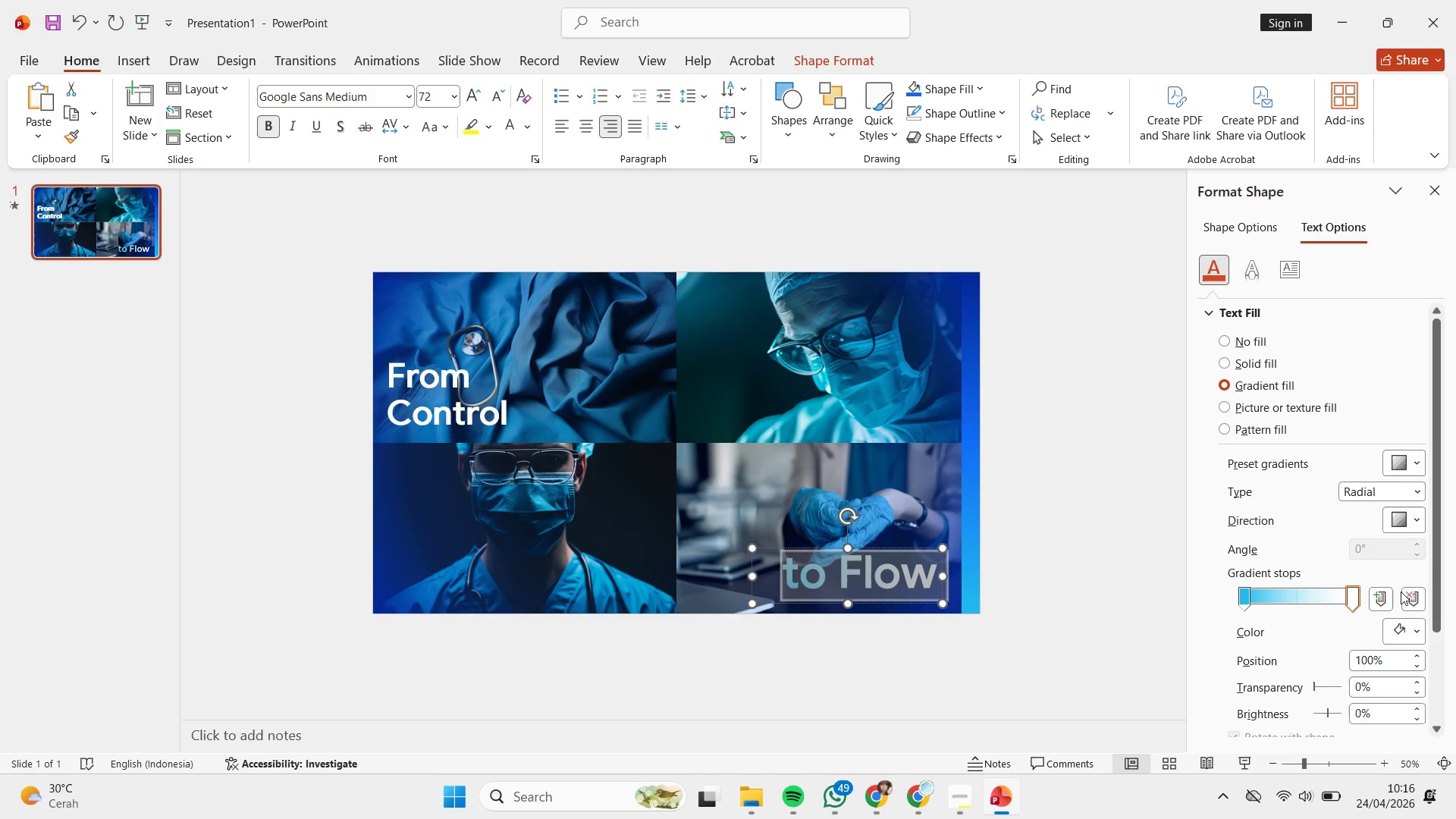 
left_click([1410, 529])
 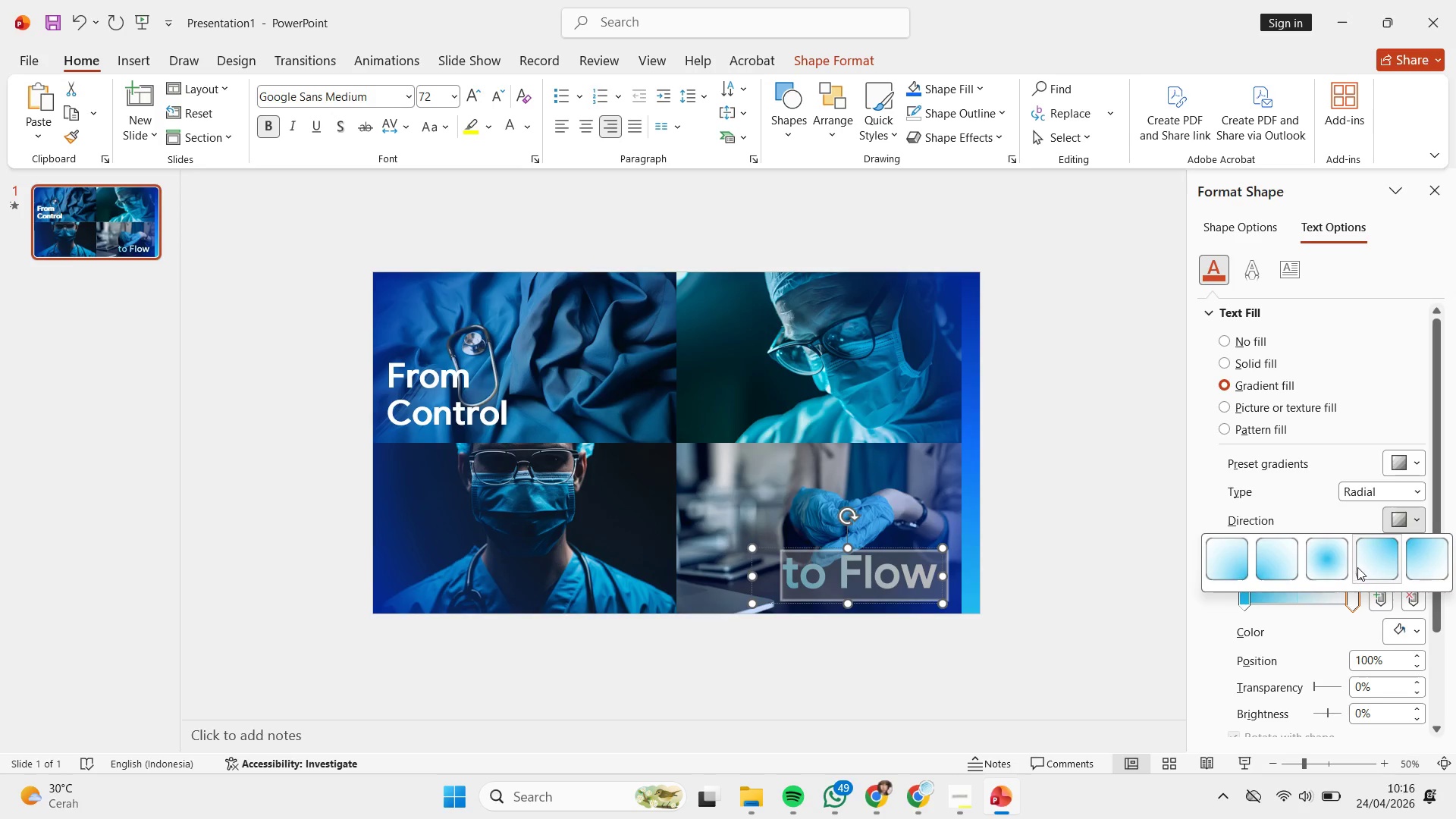 
left_click([1366, 560])
 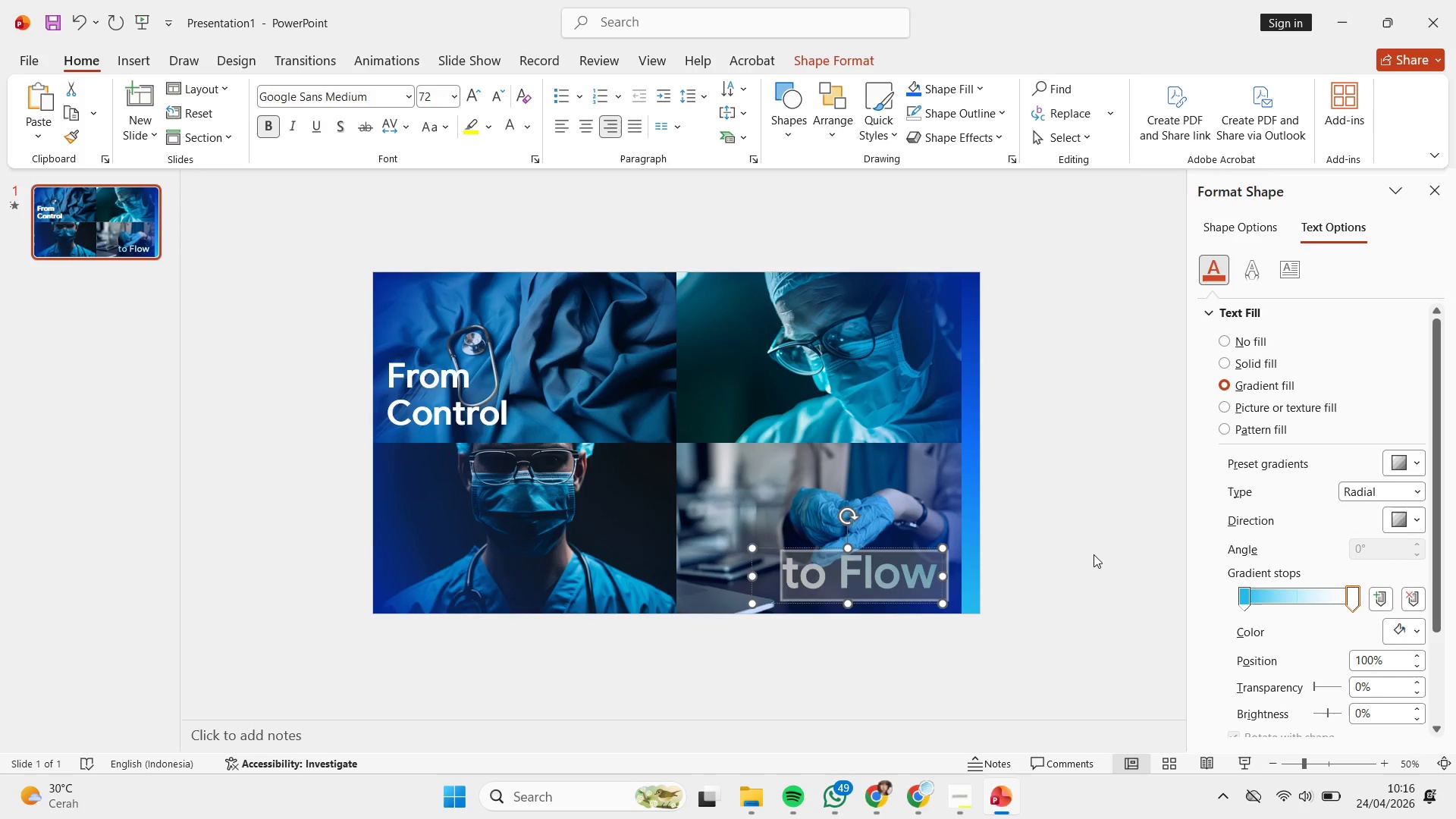 
left_click_drag(start_coordinate=[1094, 554], to_coordinate=[1249, 760])
 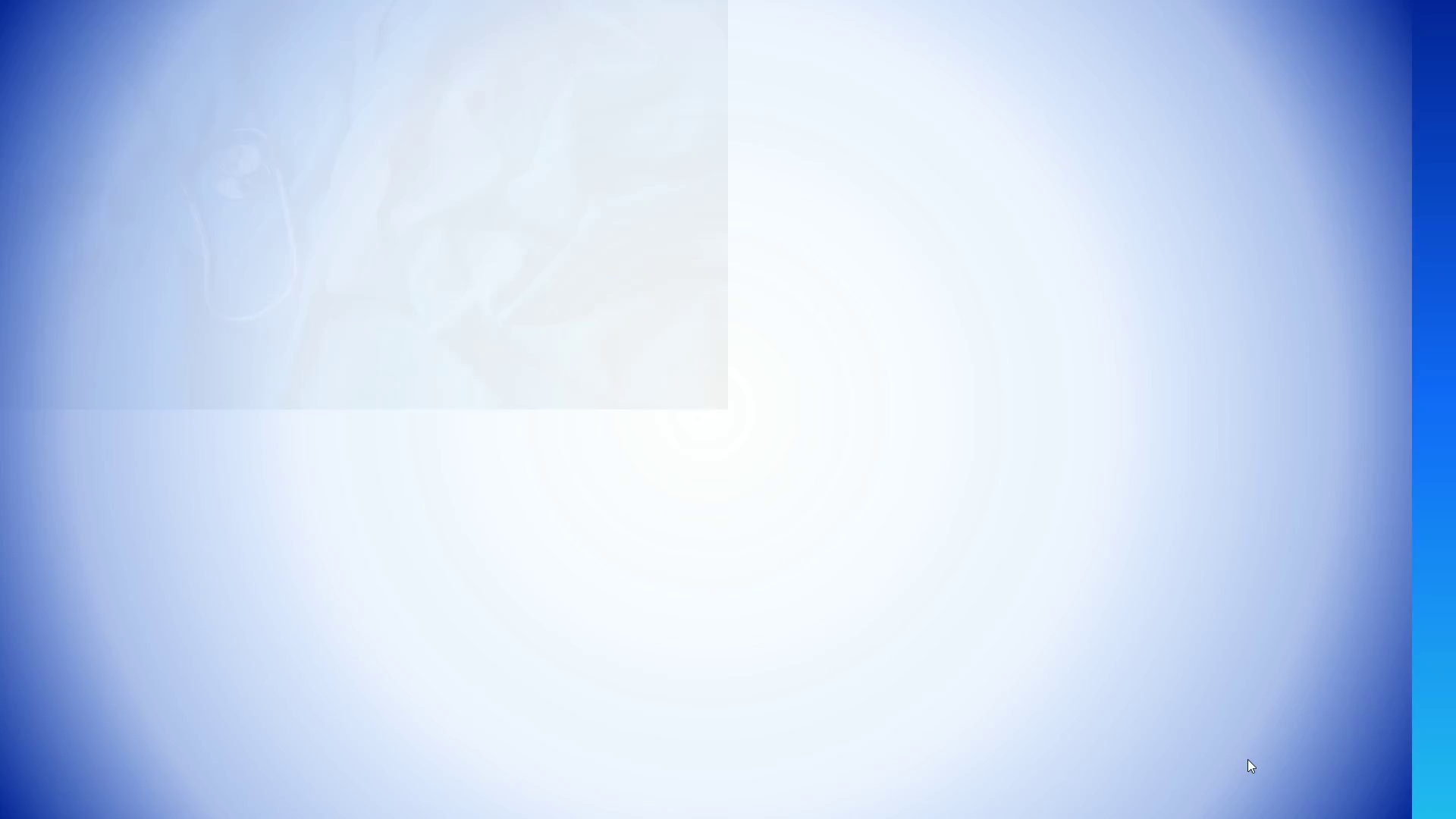 
left_click([1249, 760])
 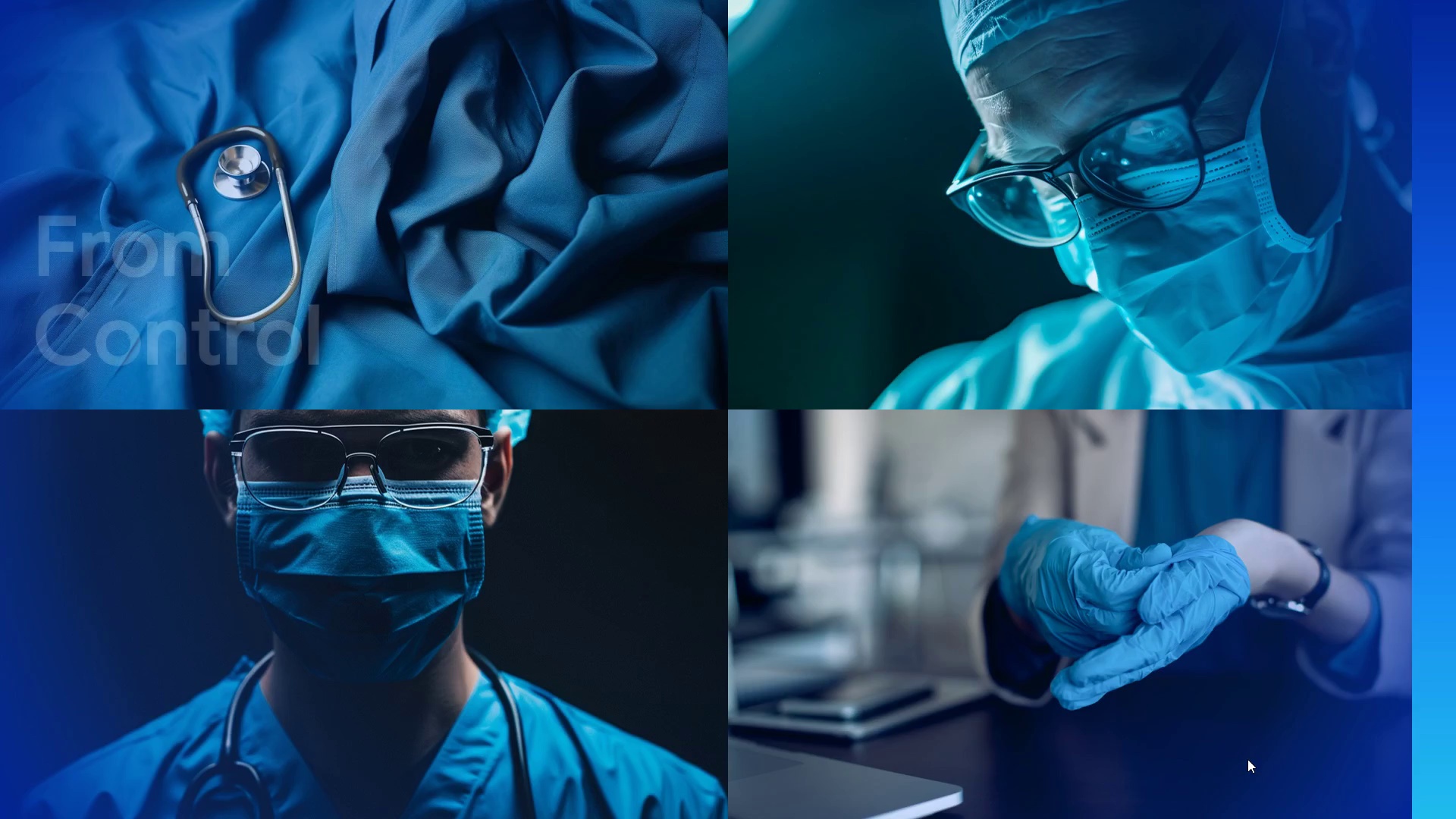 
wait(12.16)
 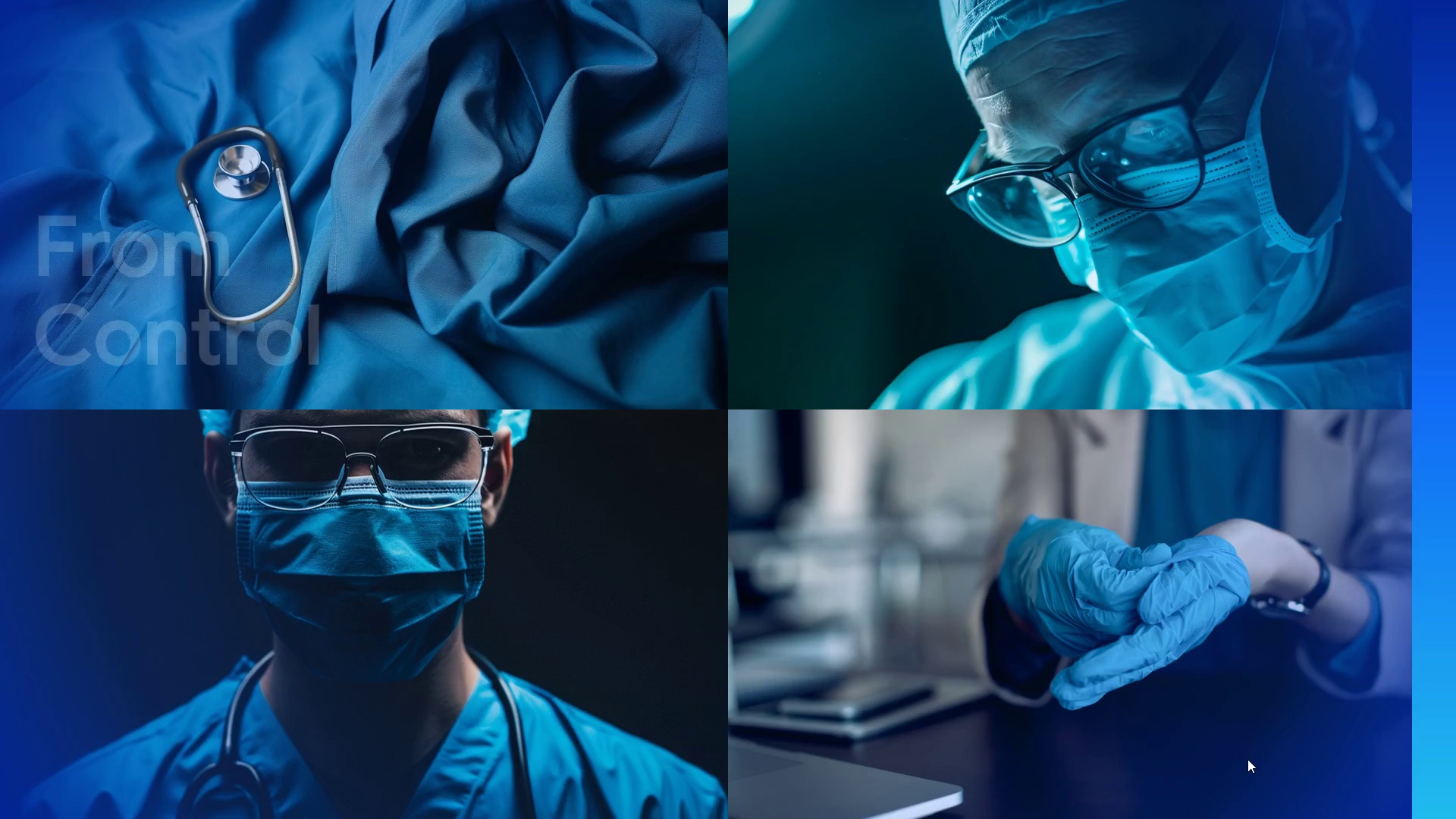 
key(Escape)
 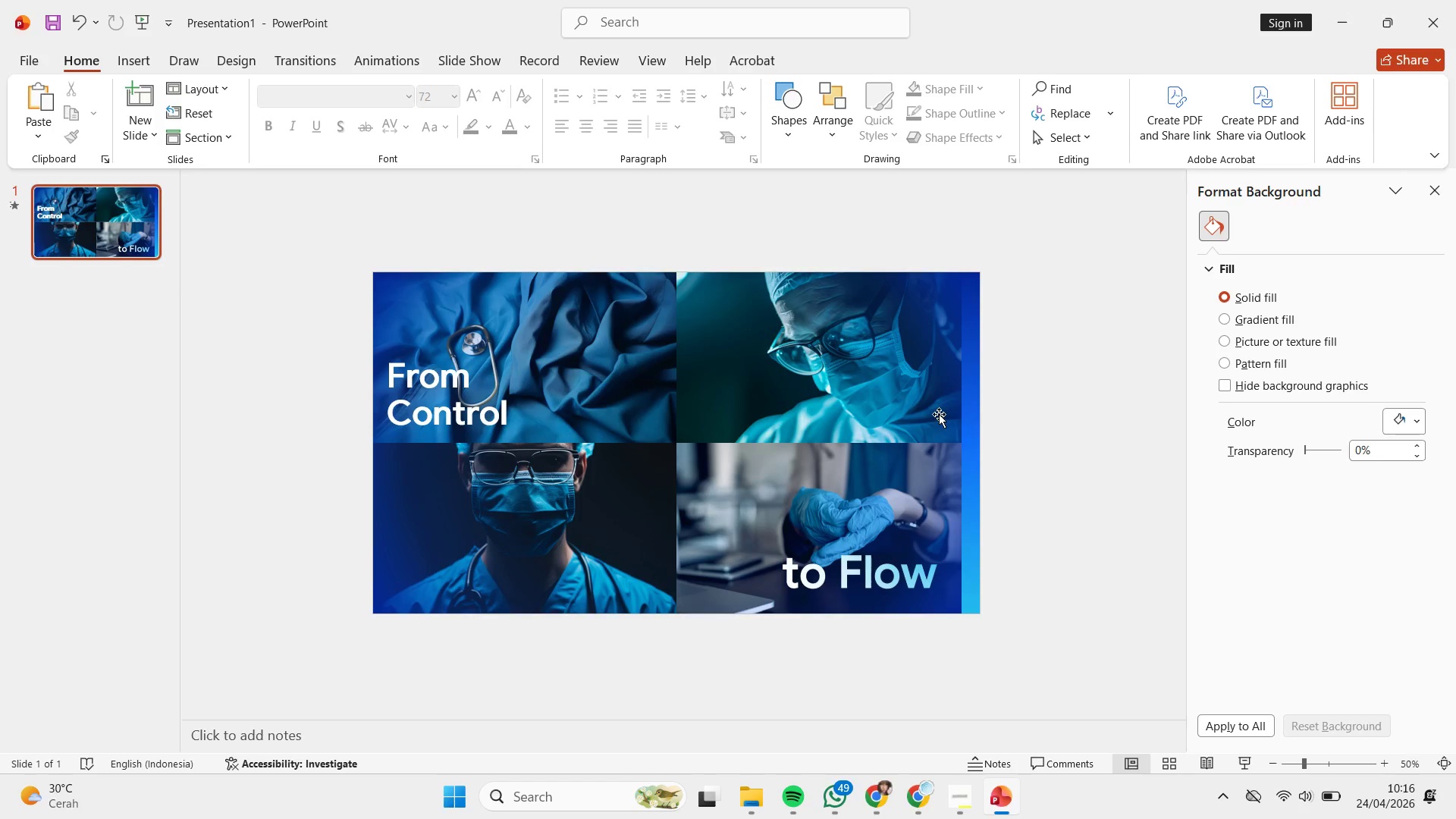 
left_click_drag(start_coordinate=[937, 413], to_coordinate=[375, 55])
 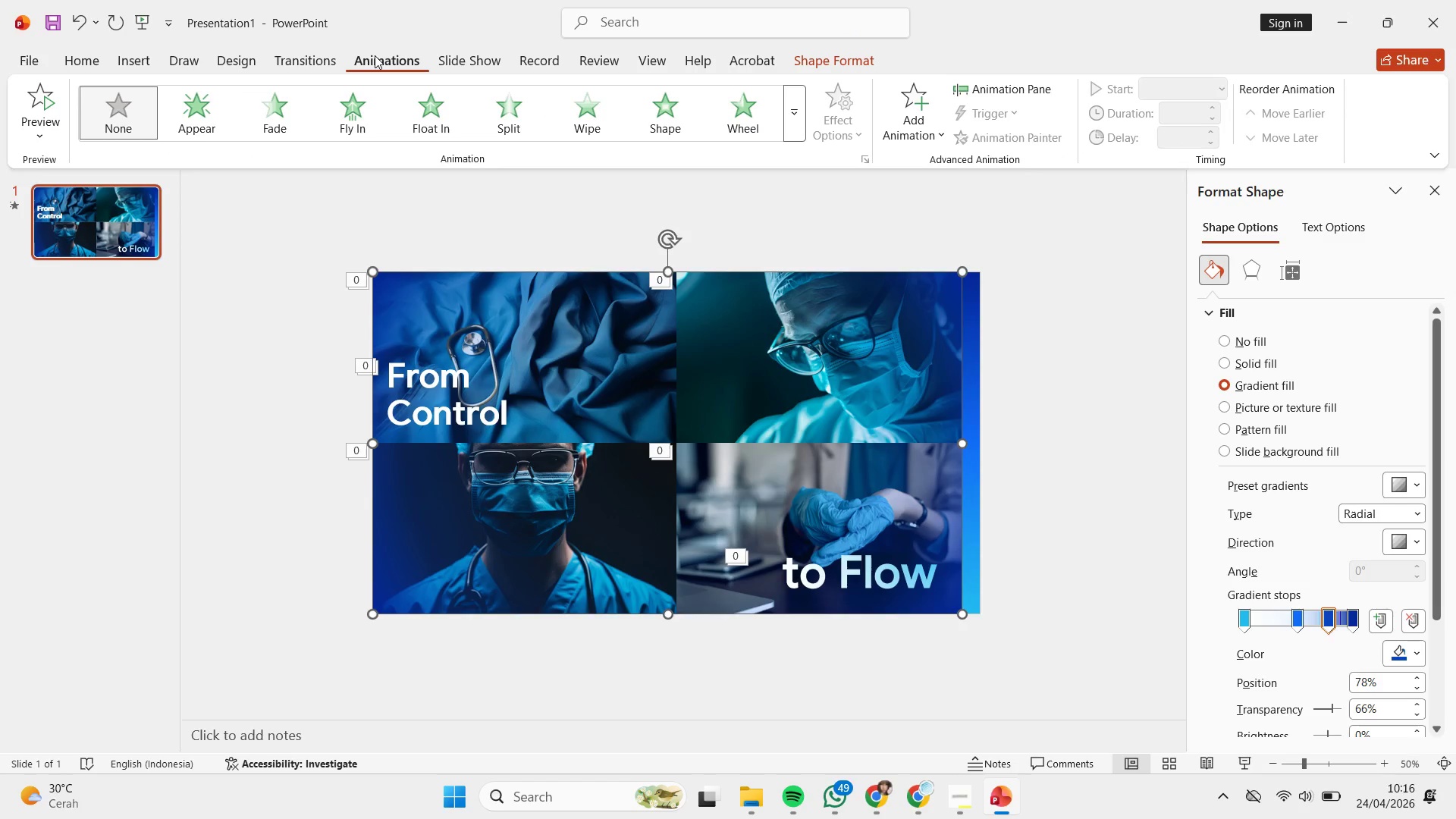 
left_click([375, 55])
 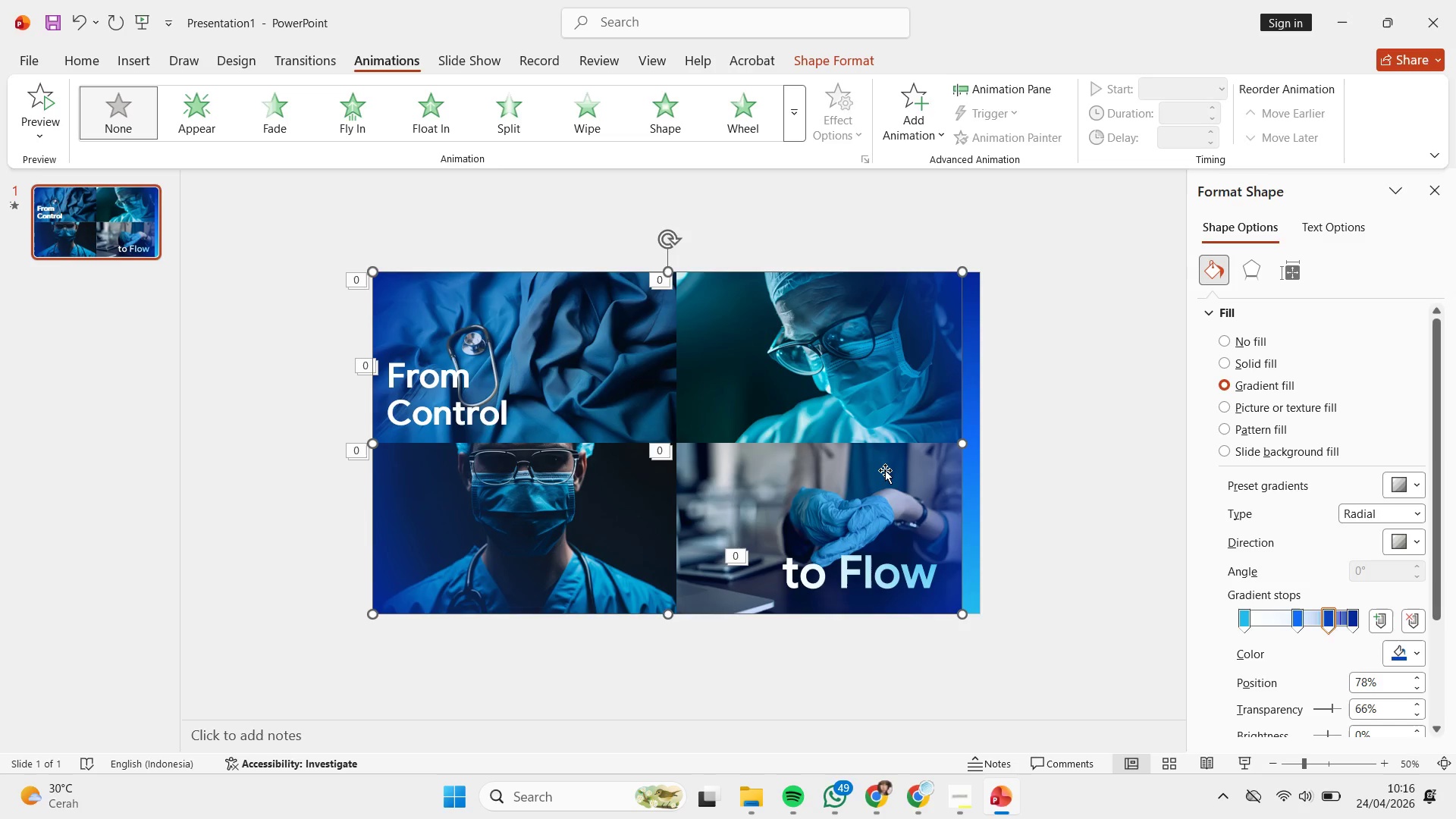 
wait(16.39)
 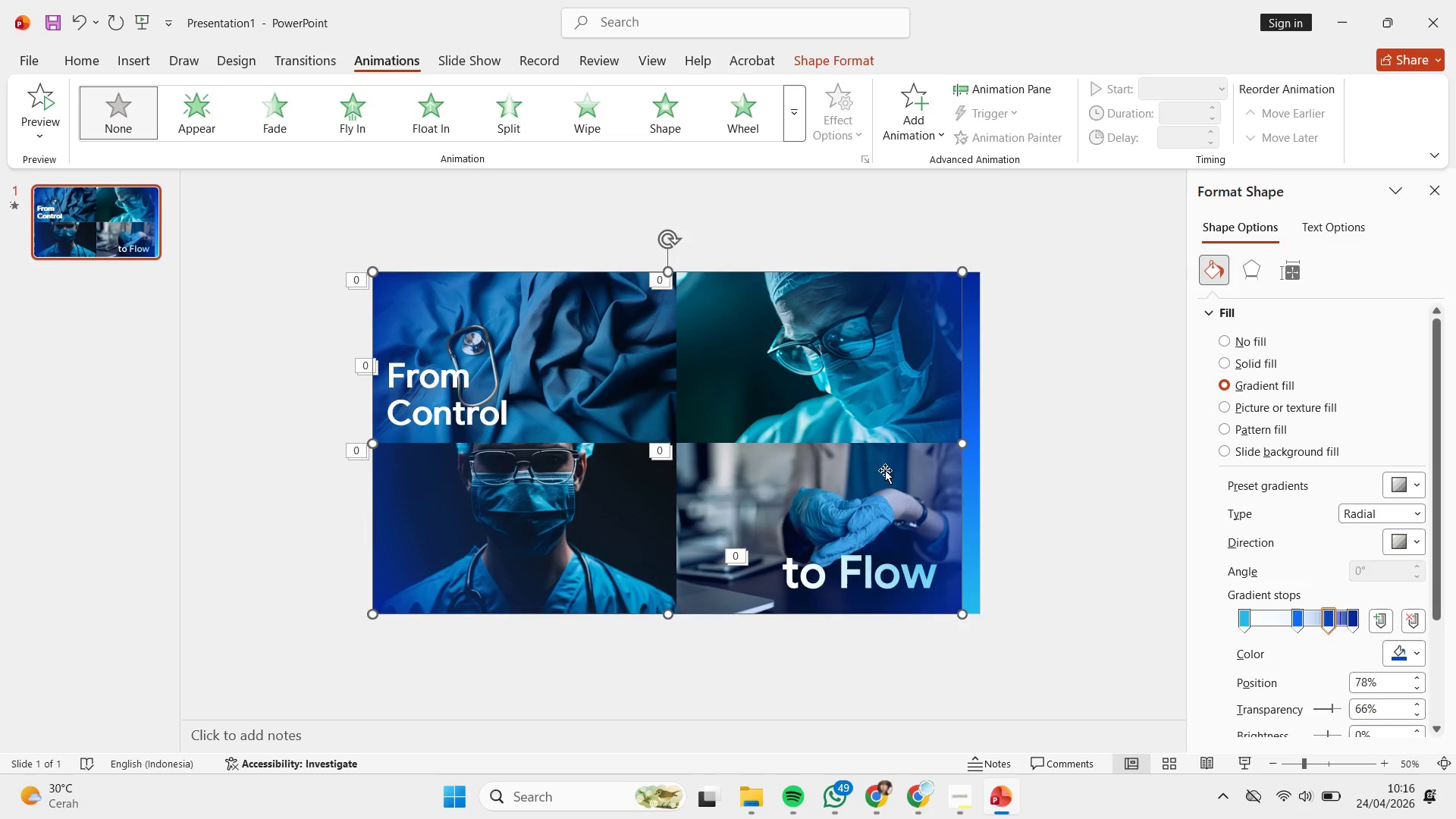 
left_click([787, 111])
 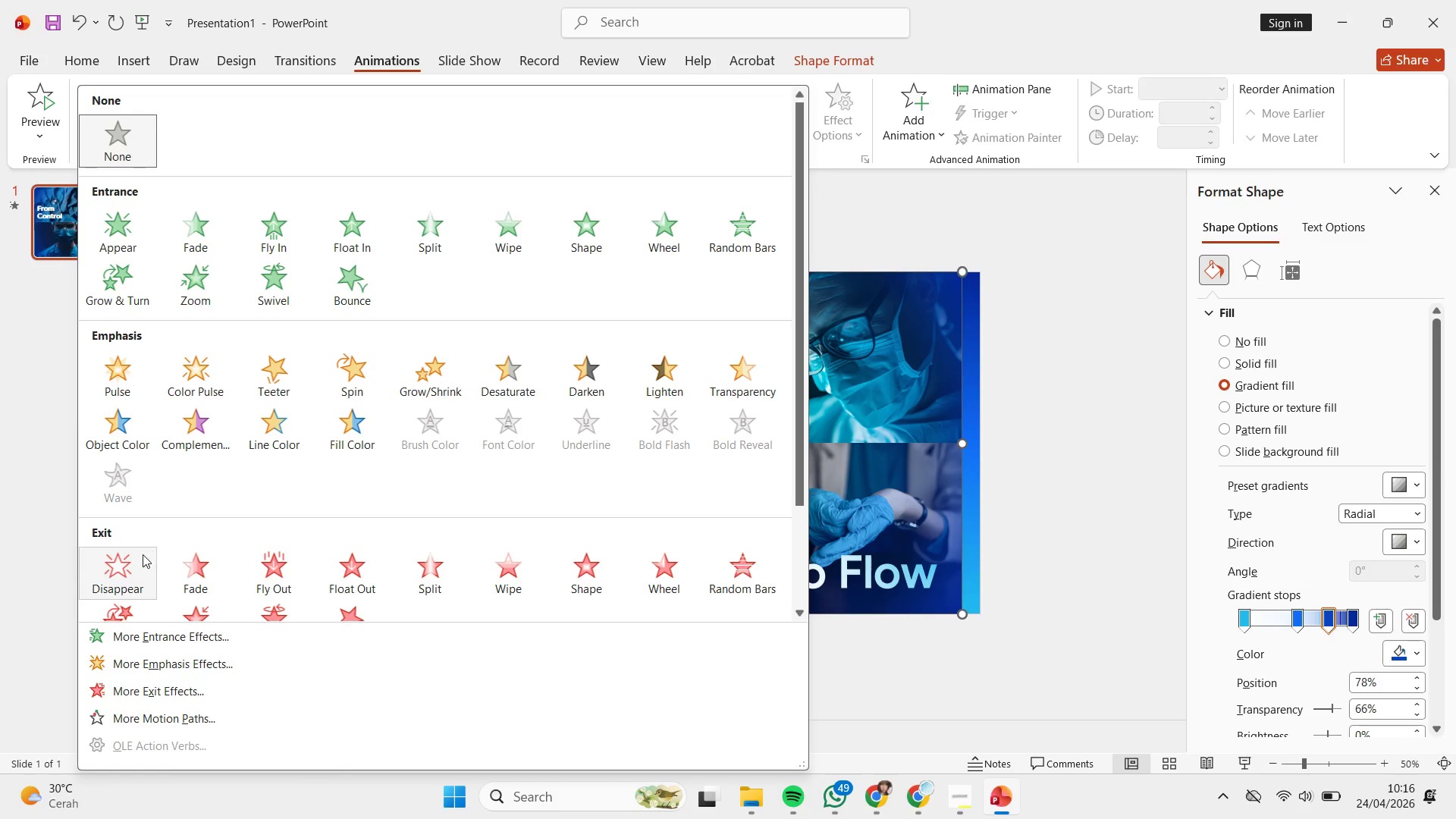 
left_click([136, 560])
 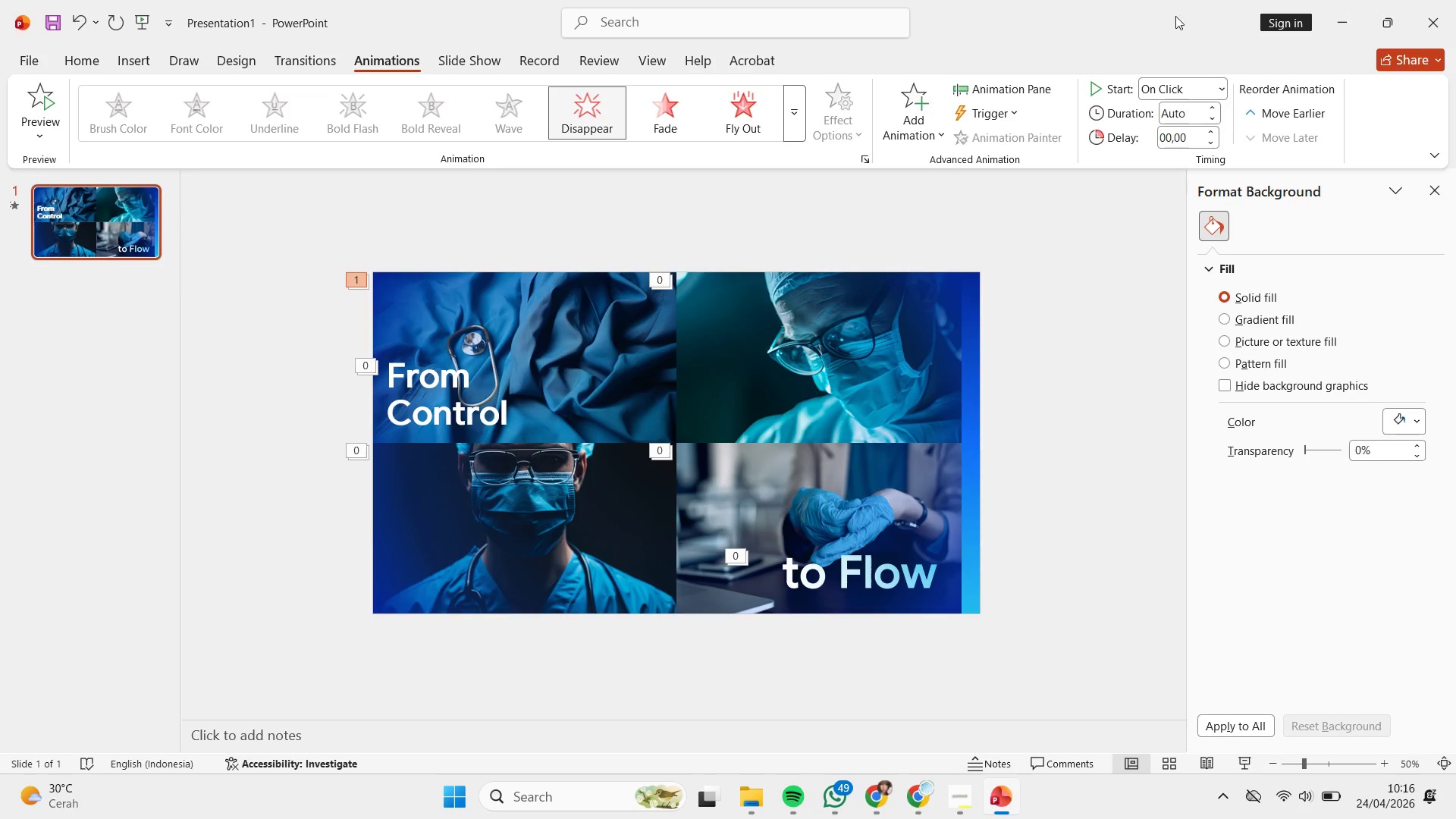 
left_click([1036, 86])
 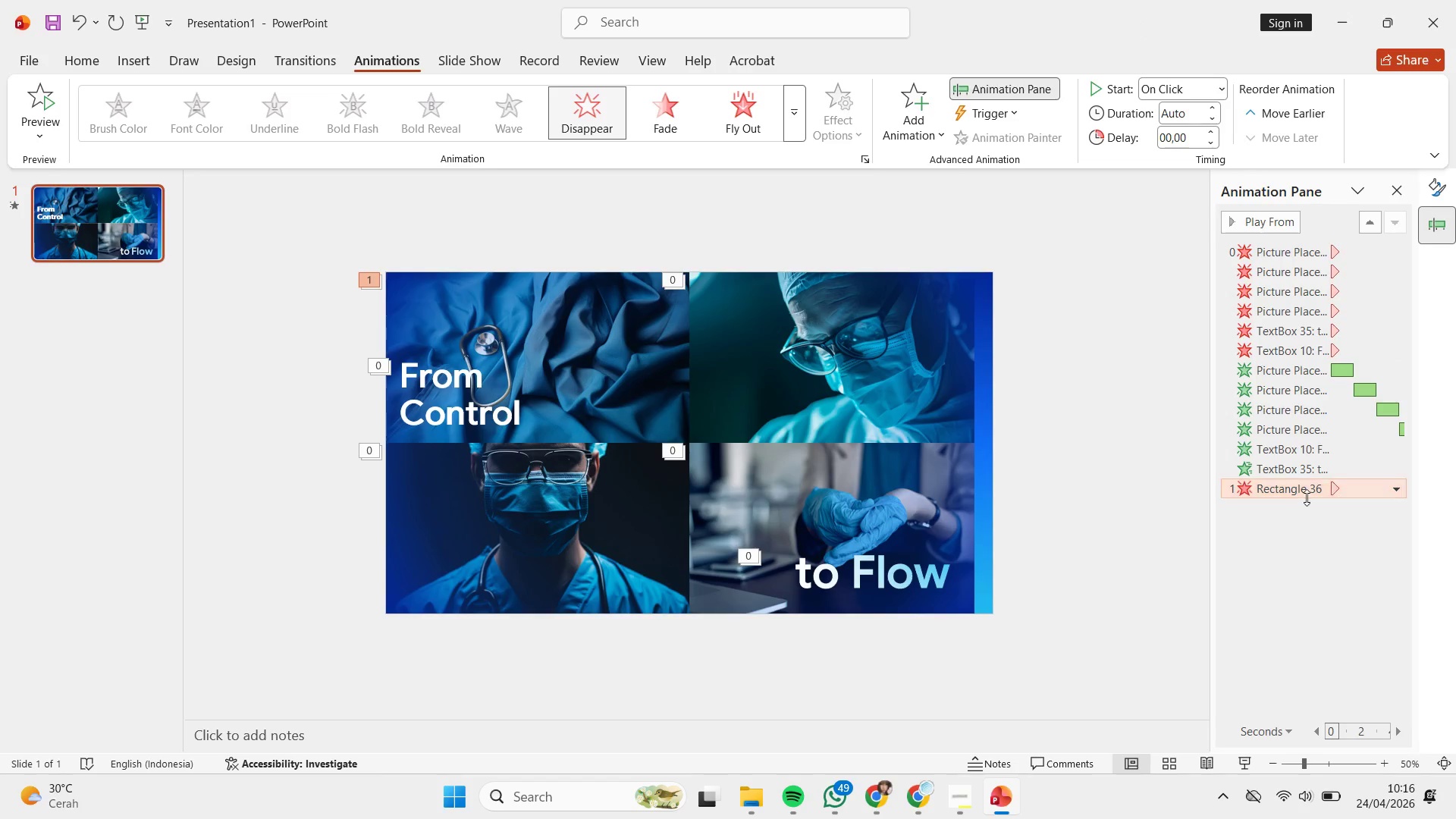 
left_click_drag(start_coordinate=[1307, 497], to_coordinate=[1316, 355])
 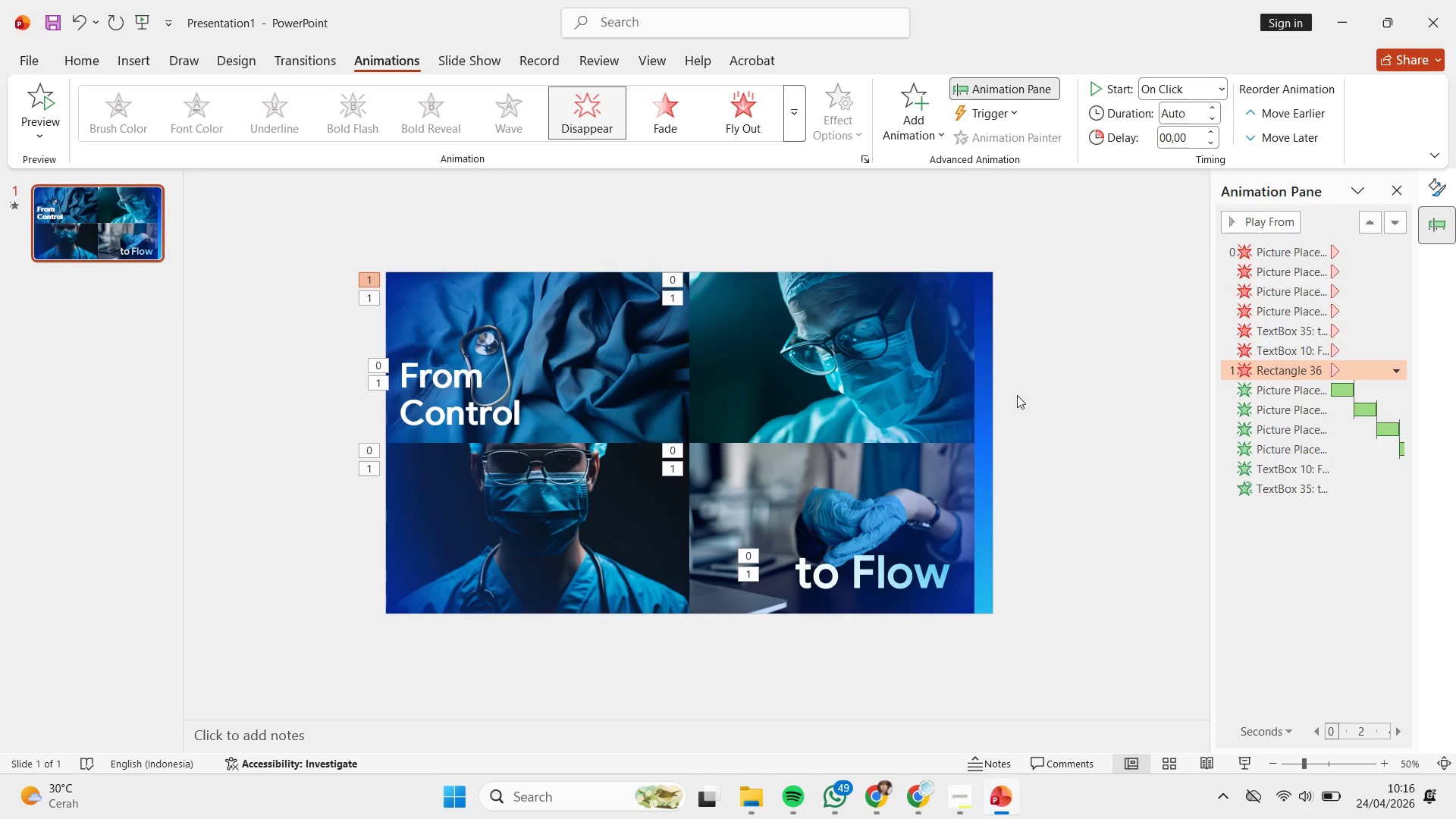 
left_click([880, 381])
 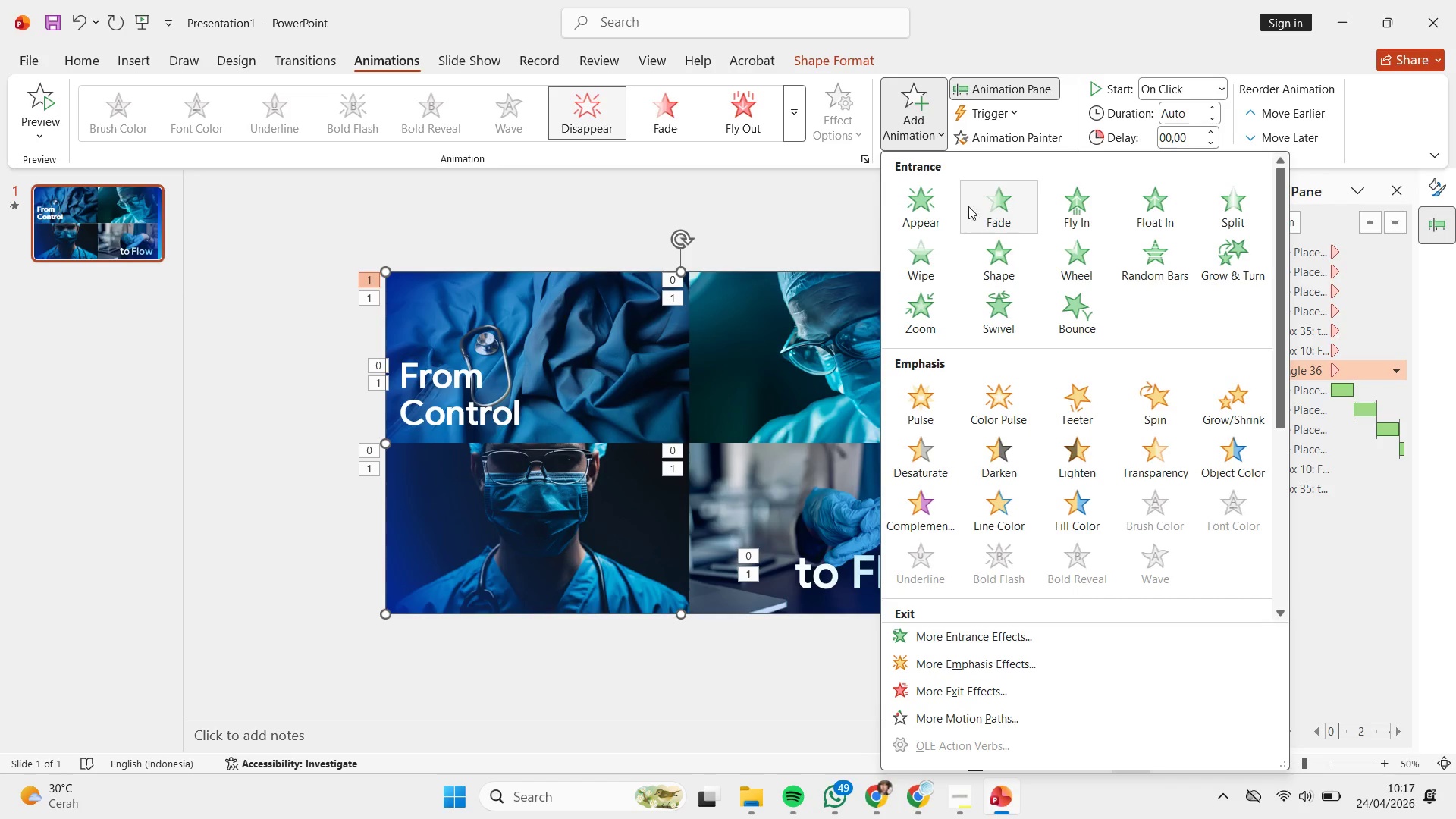 
wait(6.47)
 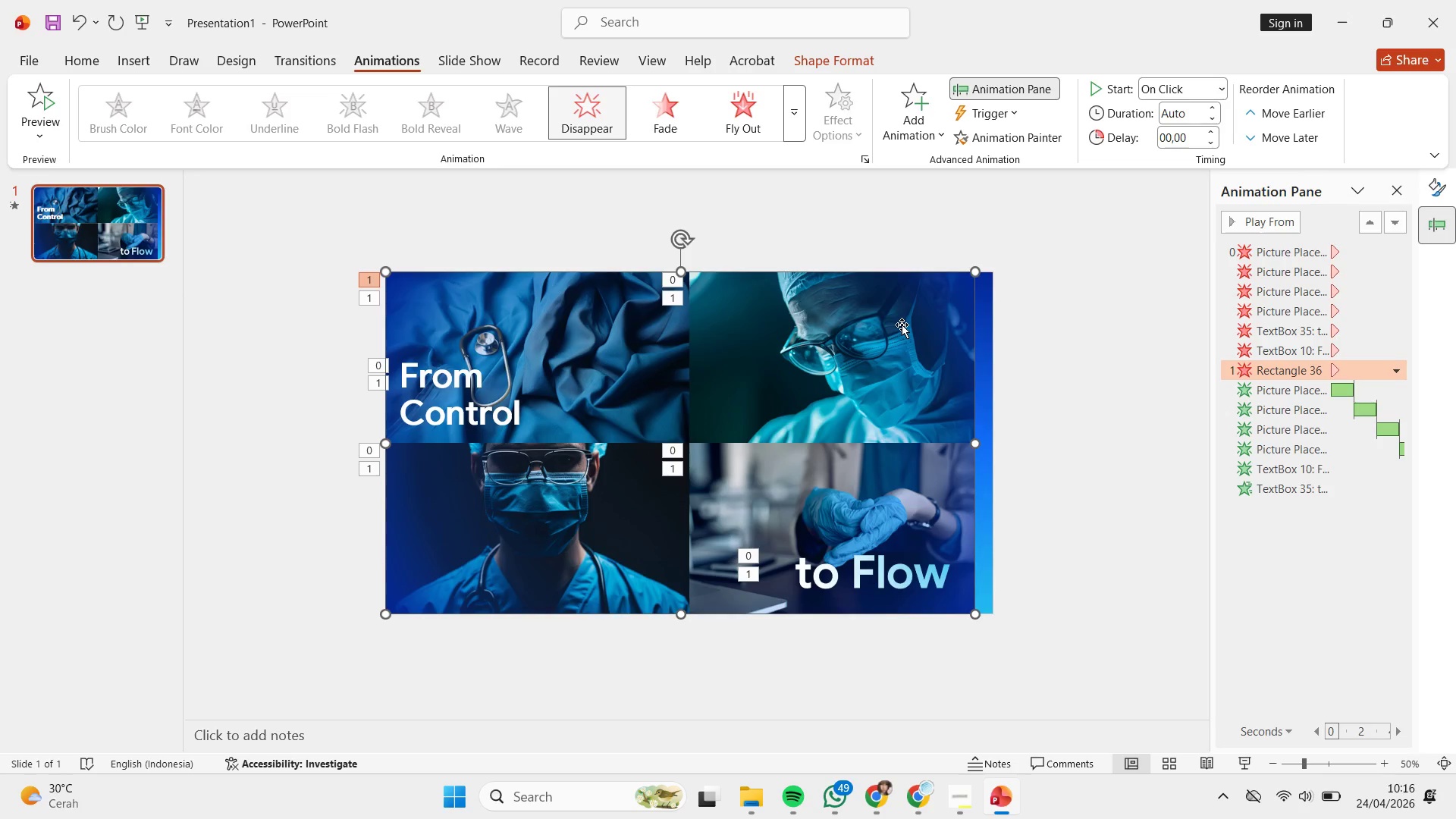 
left_click([969, 209])
 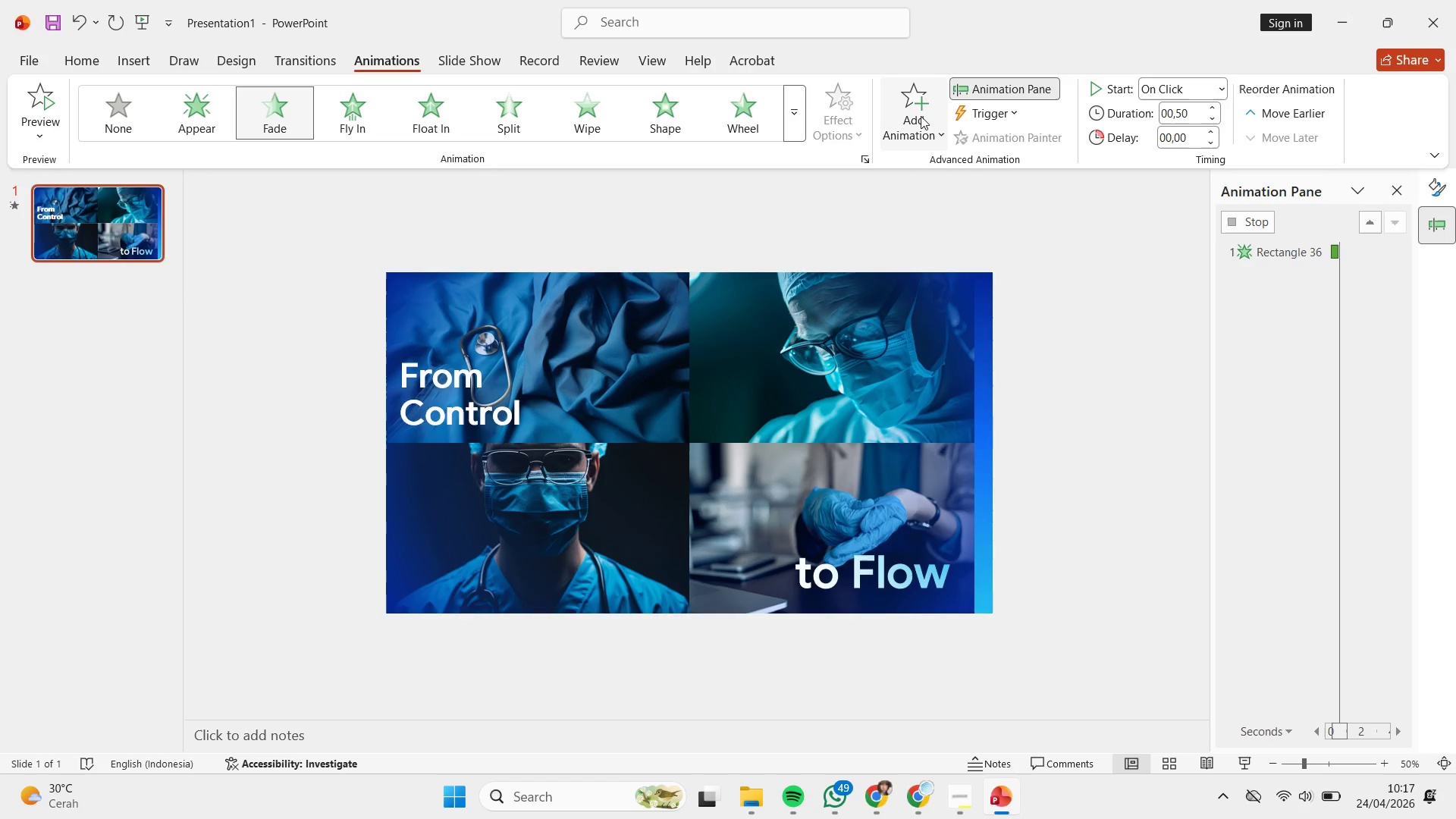 
left_click([918, 119])
 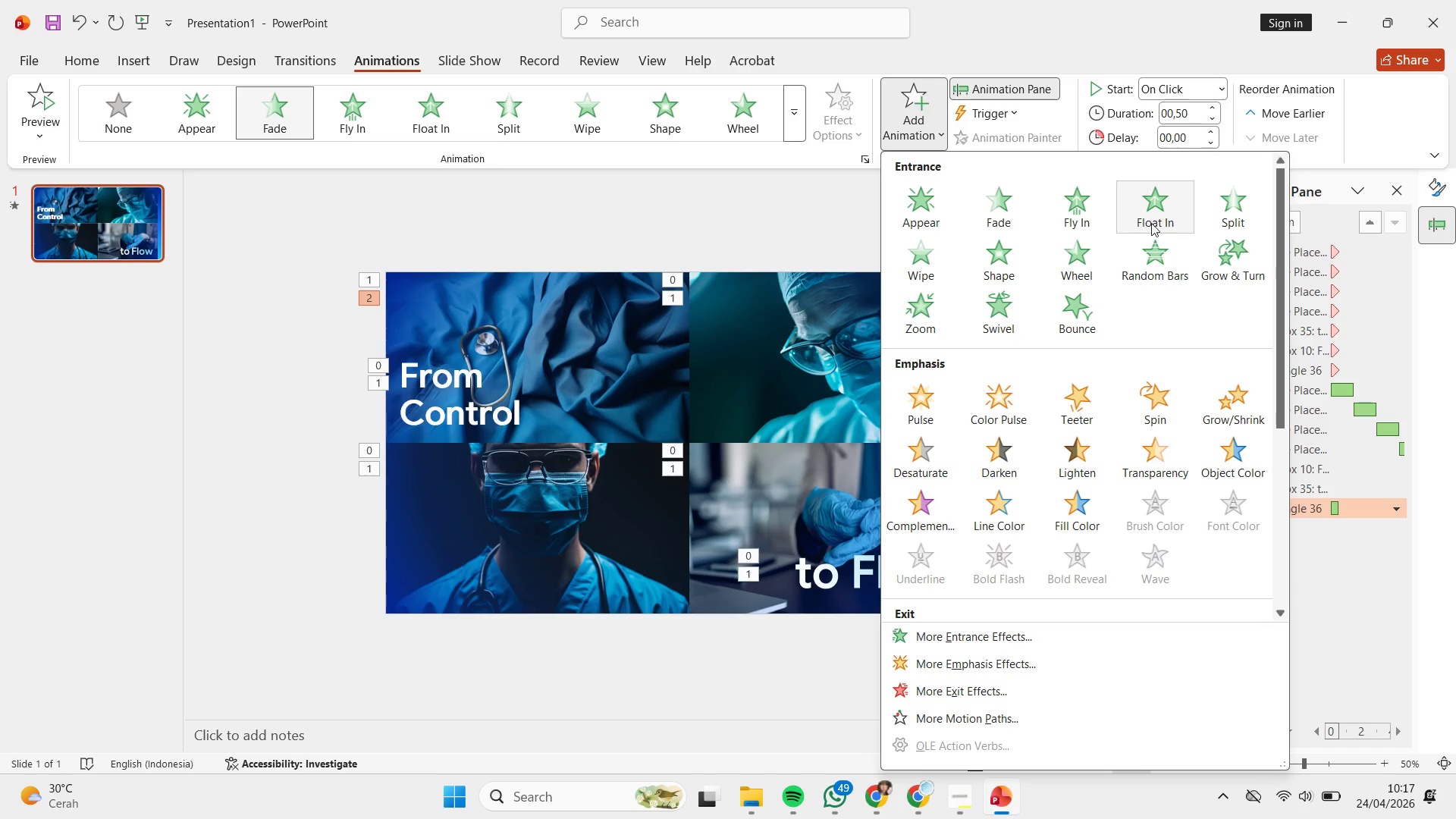 
left_click([1223, 215])
 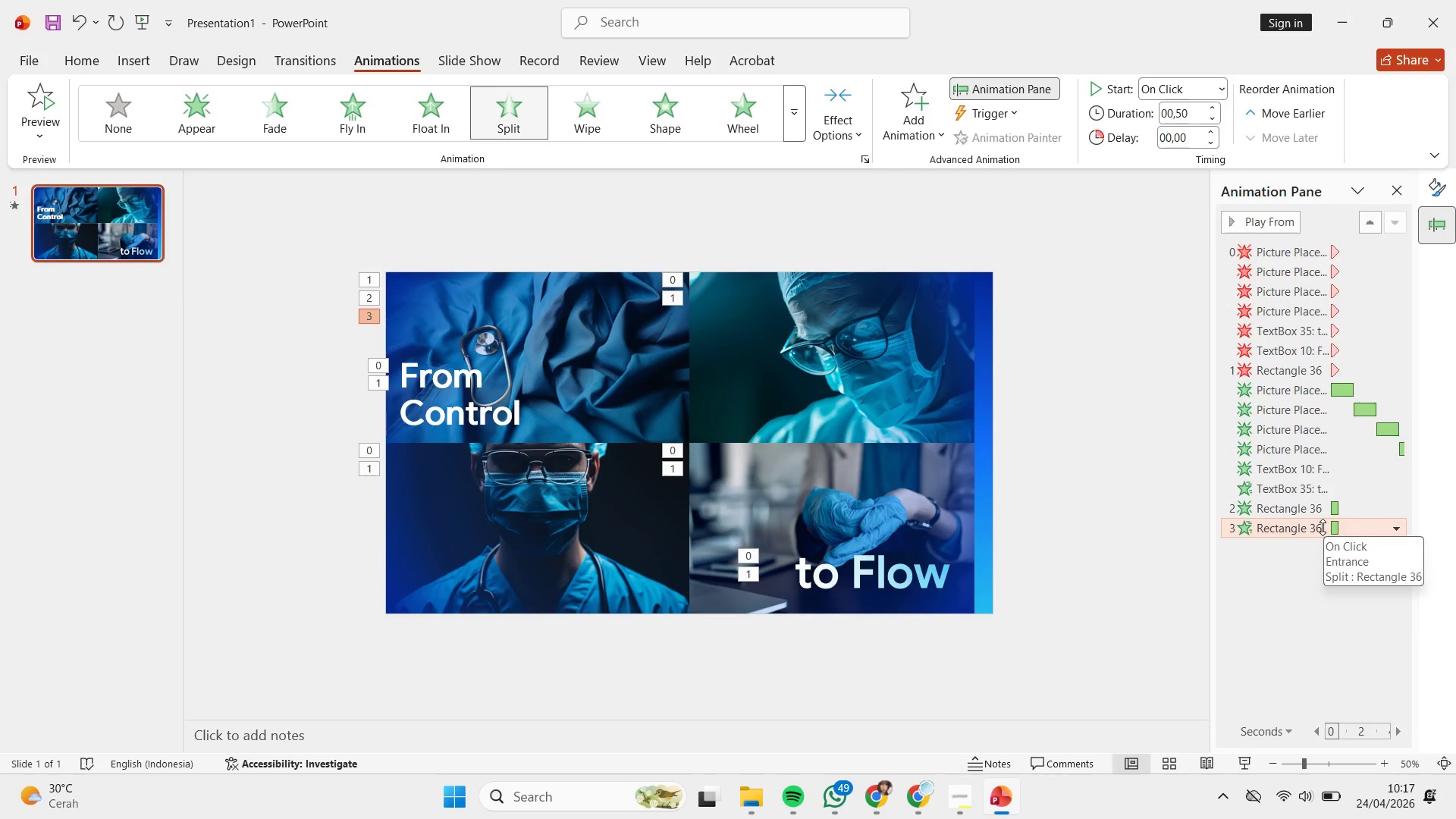 
wait(6.34)
 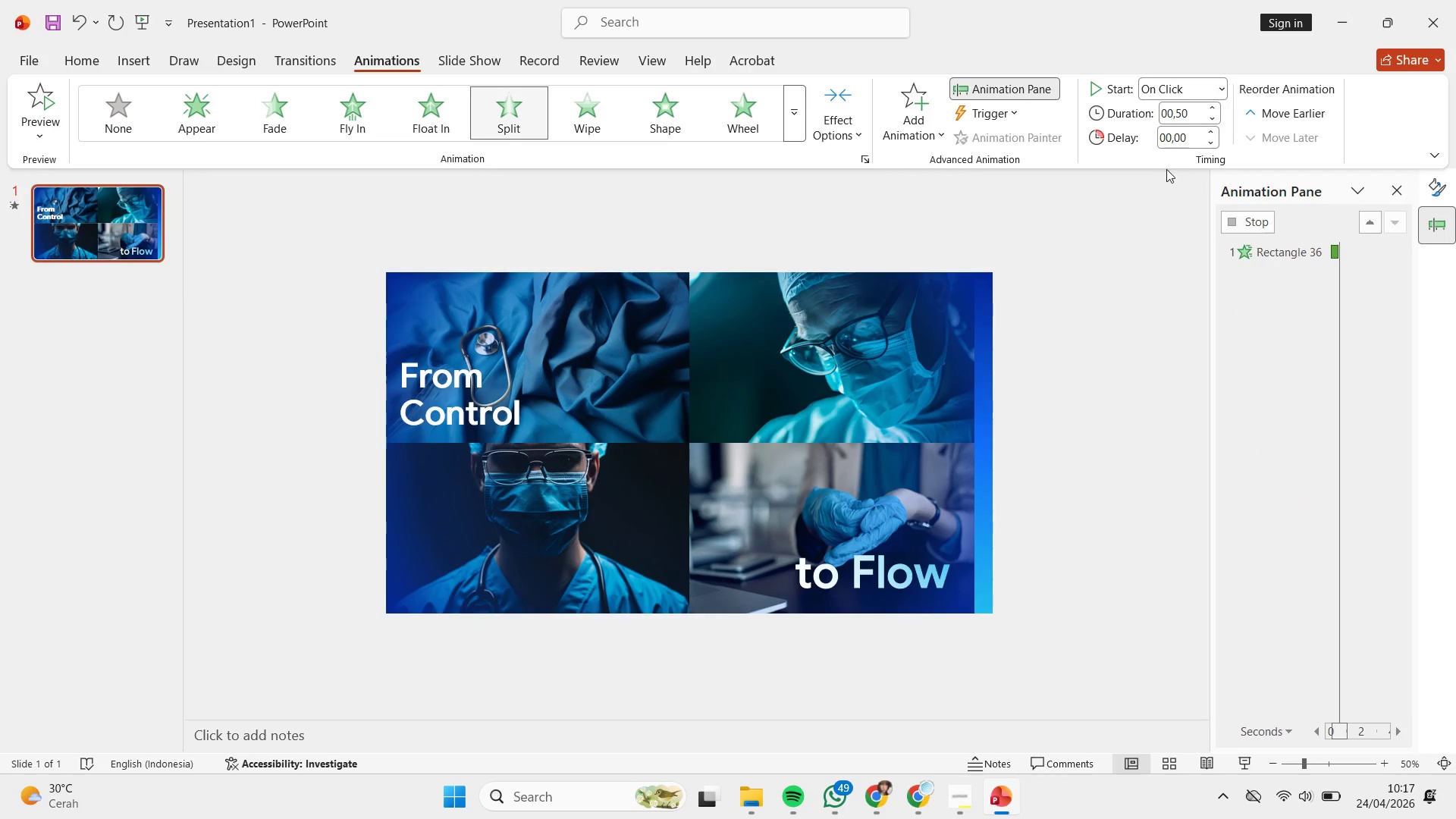 
left_click([1317, 513])
 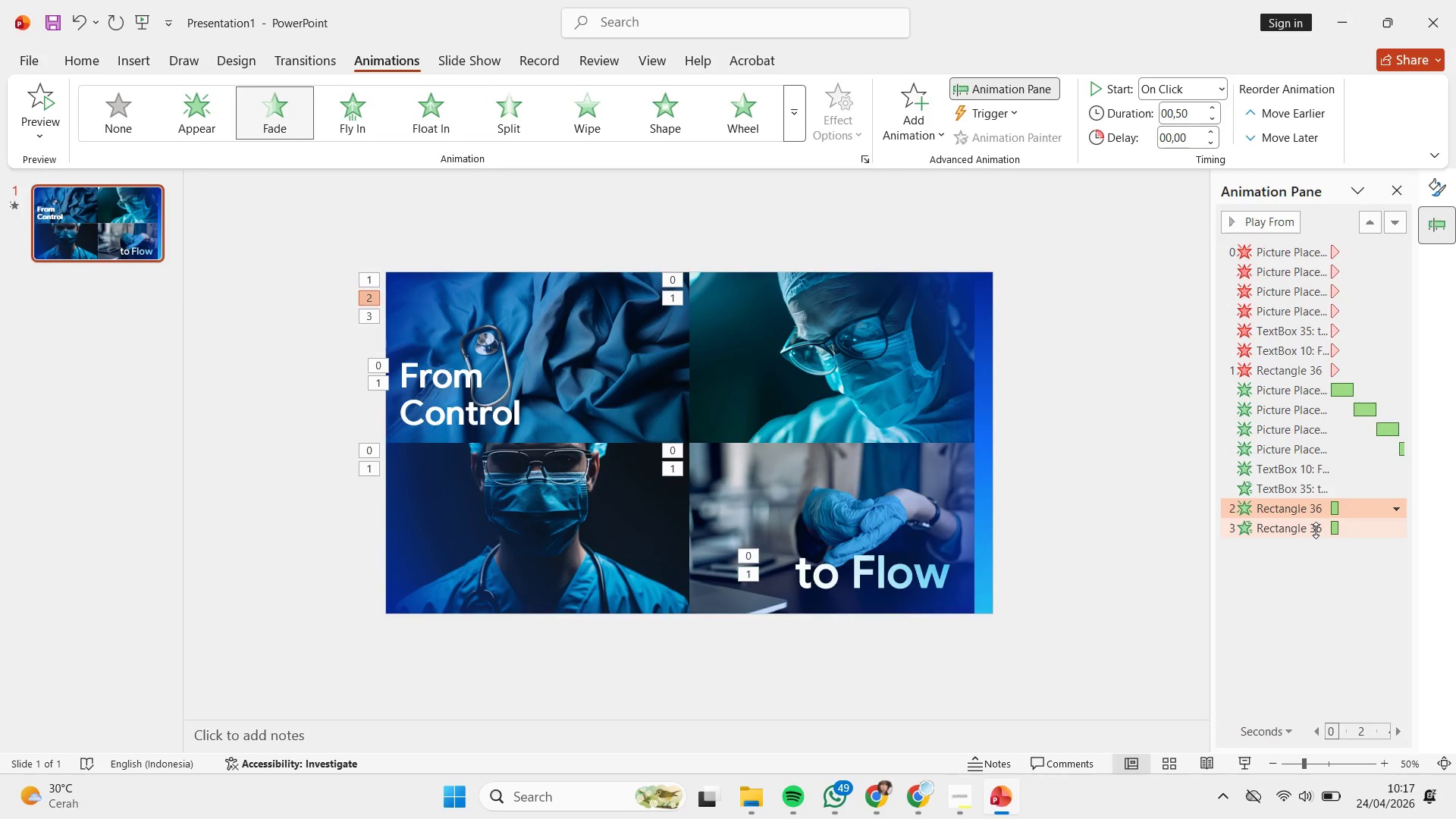 
left_click([1316, 530])
 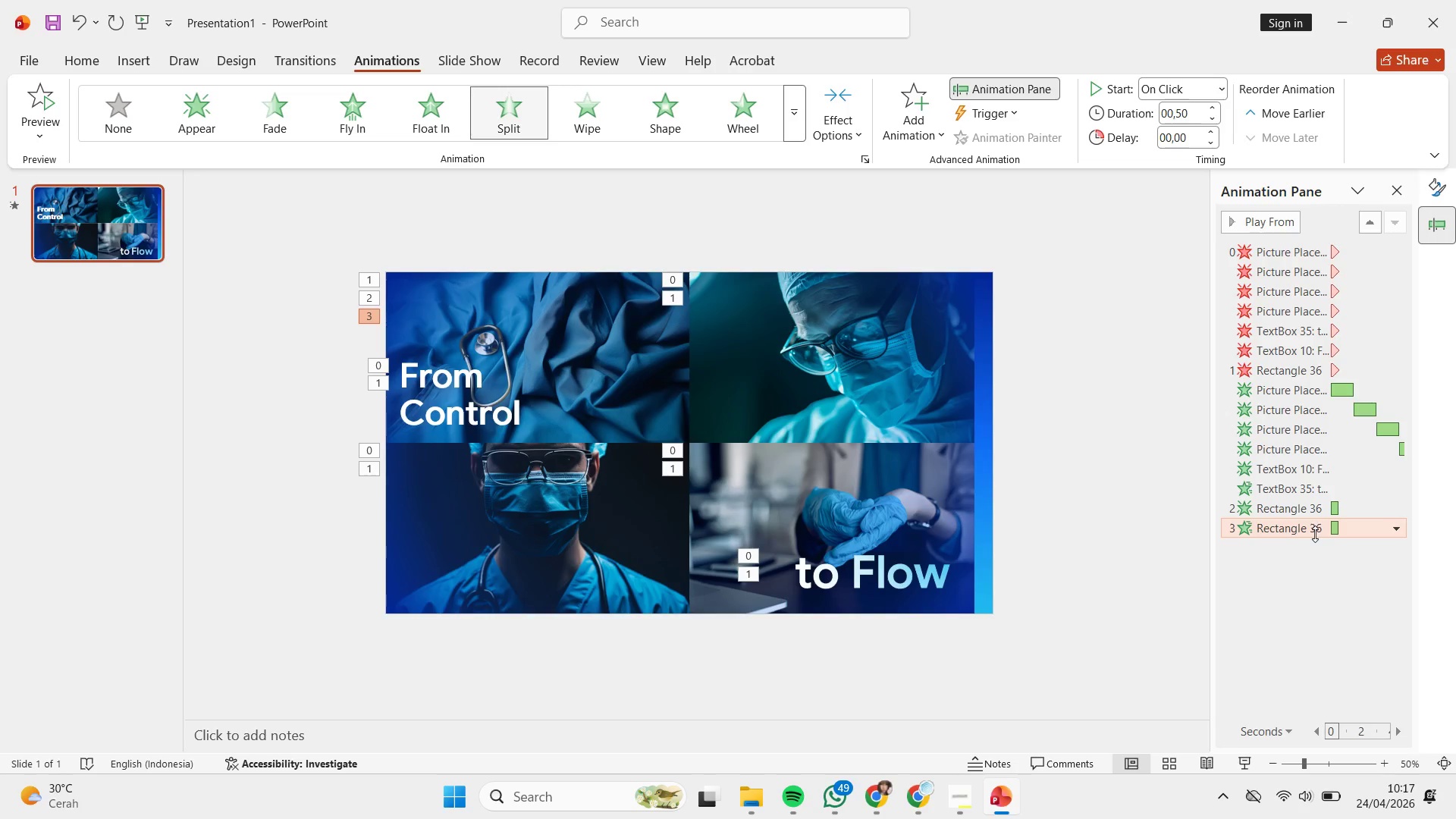 
key(Control+Z)
 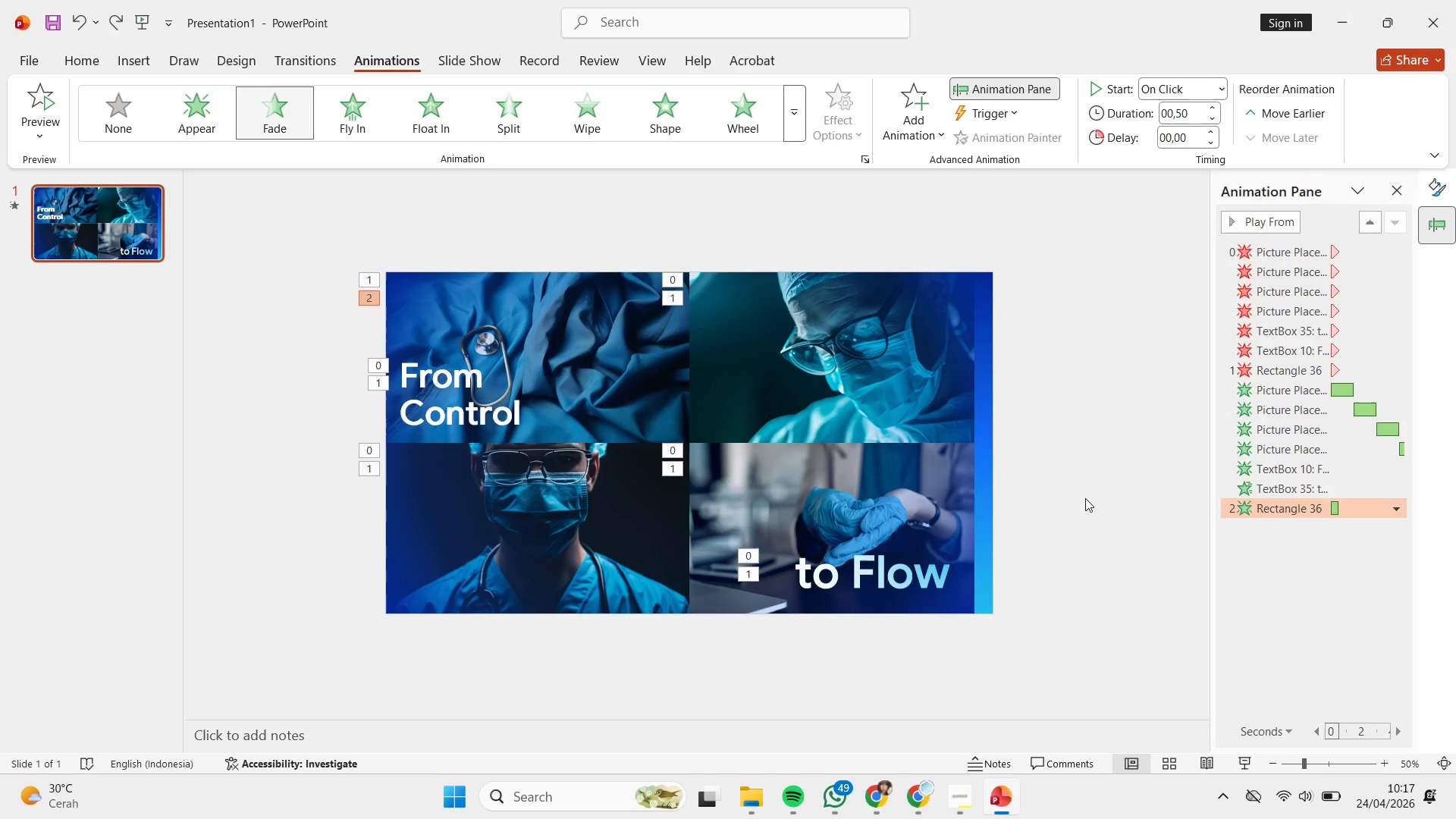 
key(Control+Z)
 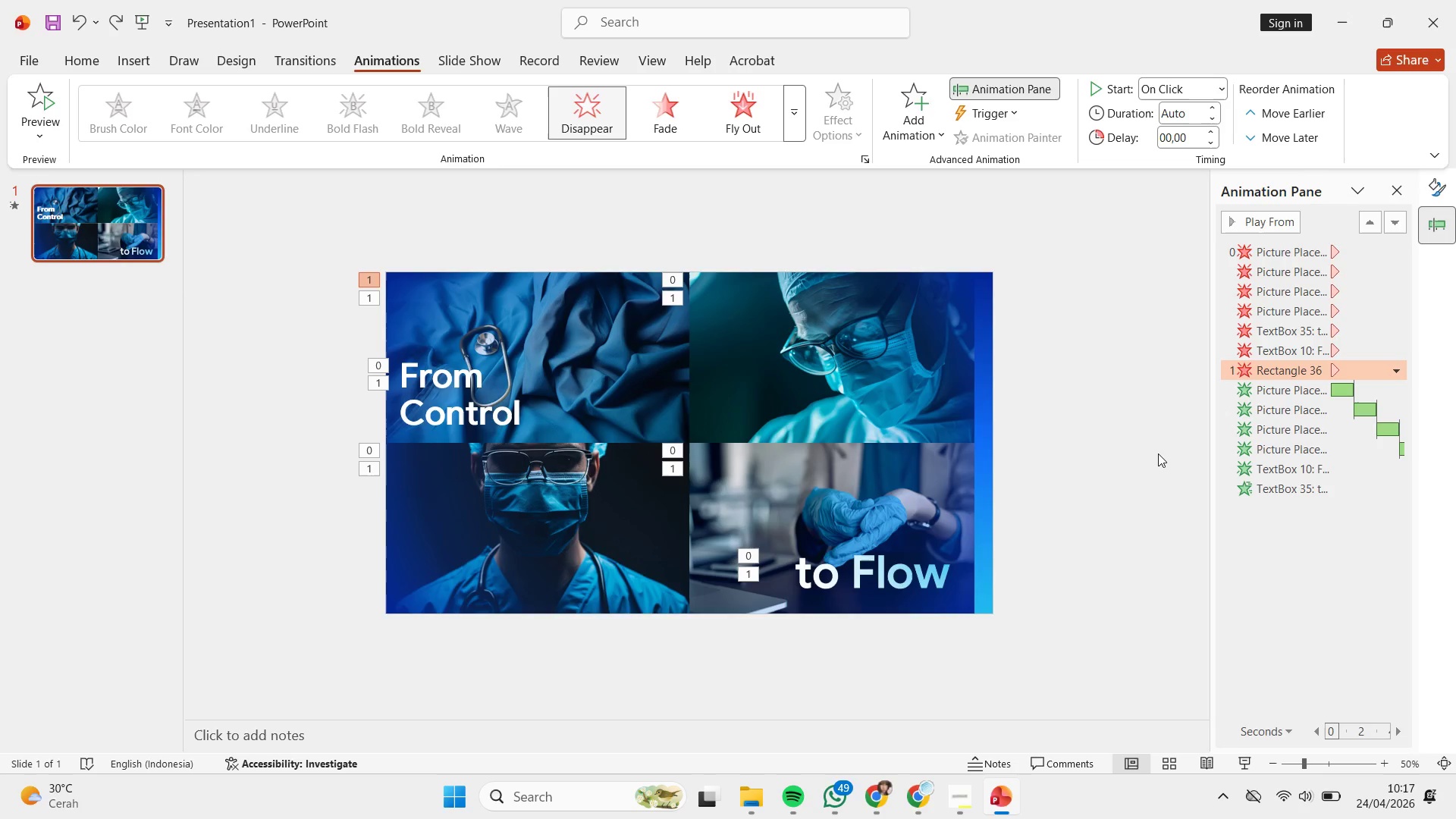 
key(Control+Y)
 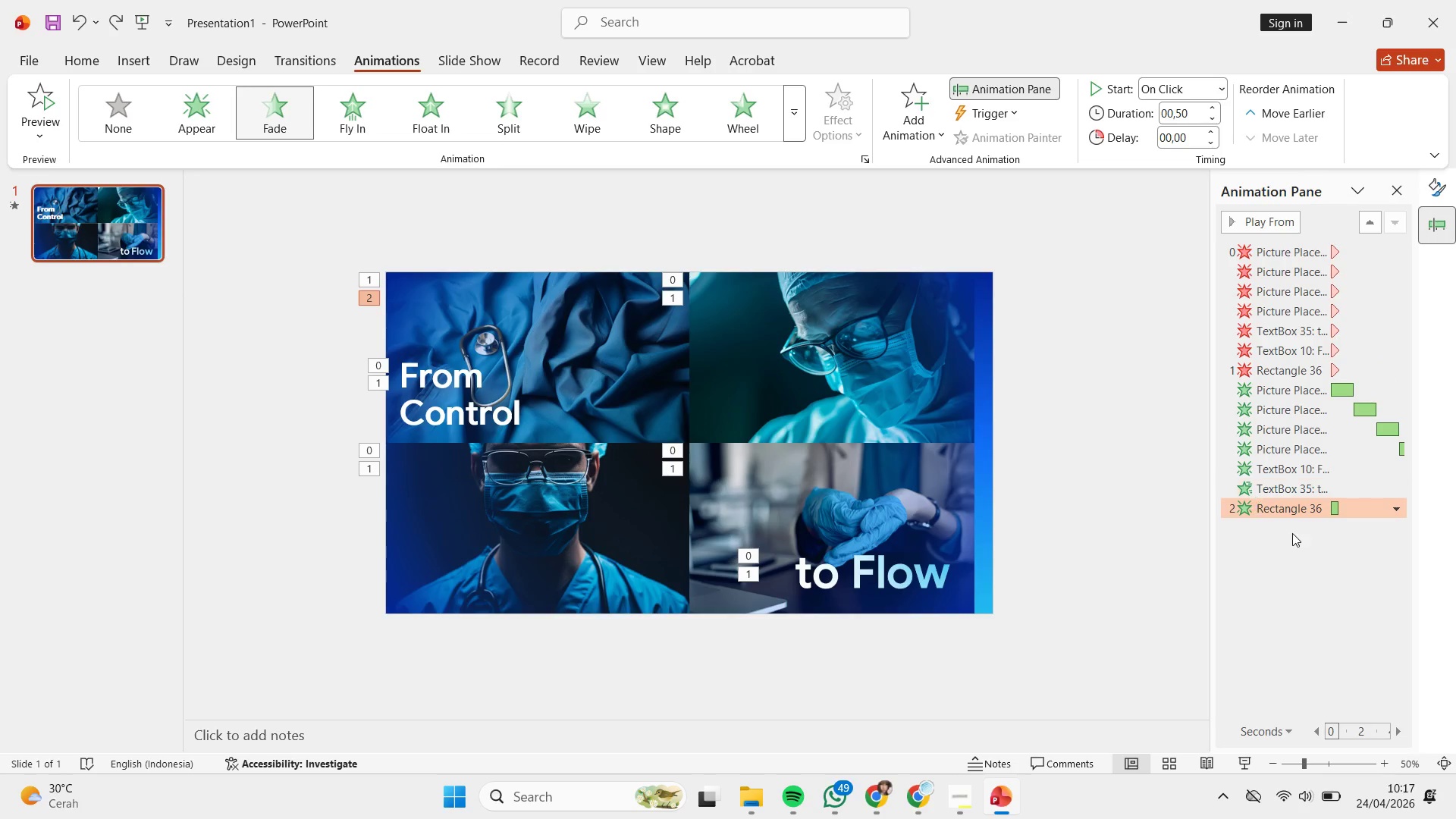 
left_click([1287, 509])
 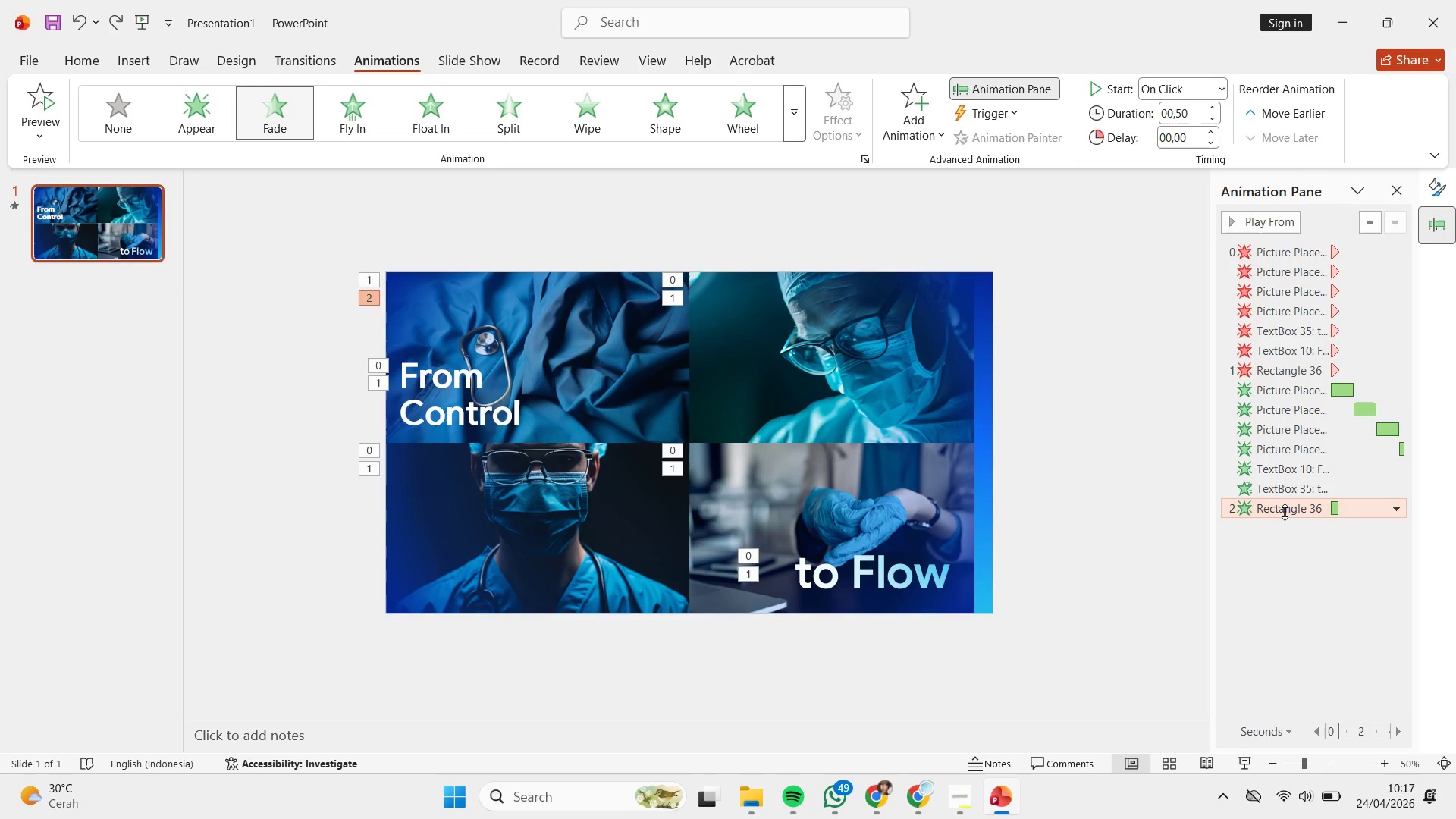 
left_click([1285, 512])
 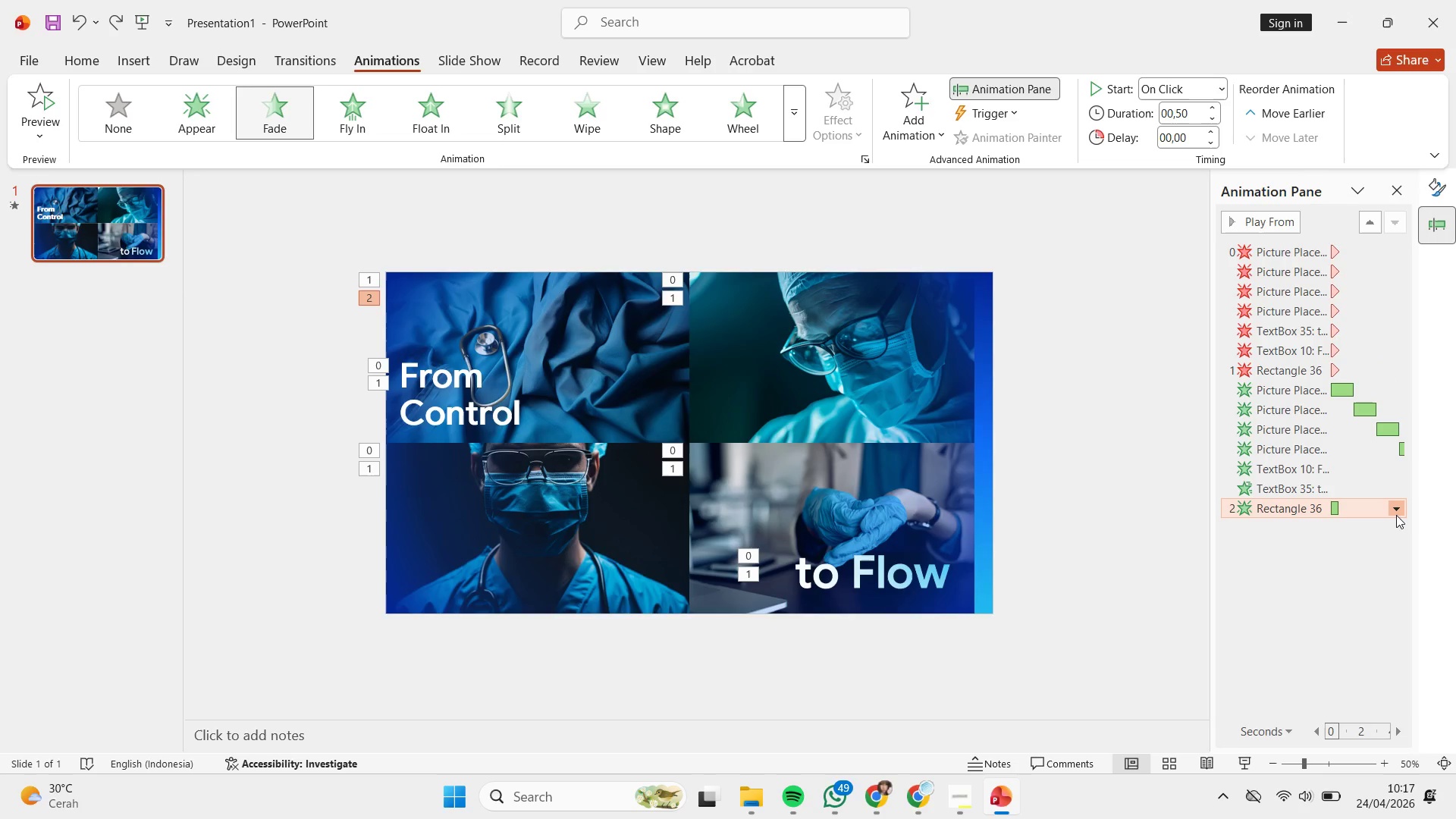 
left_click([1397, 515])
 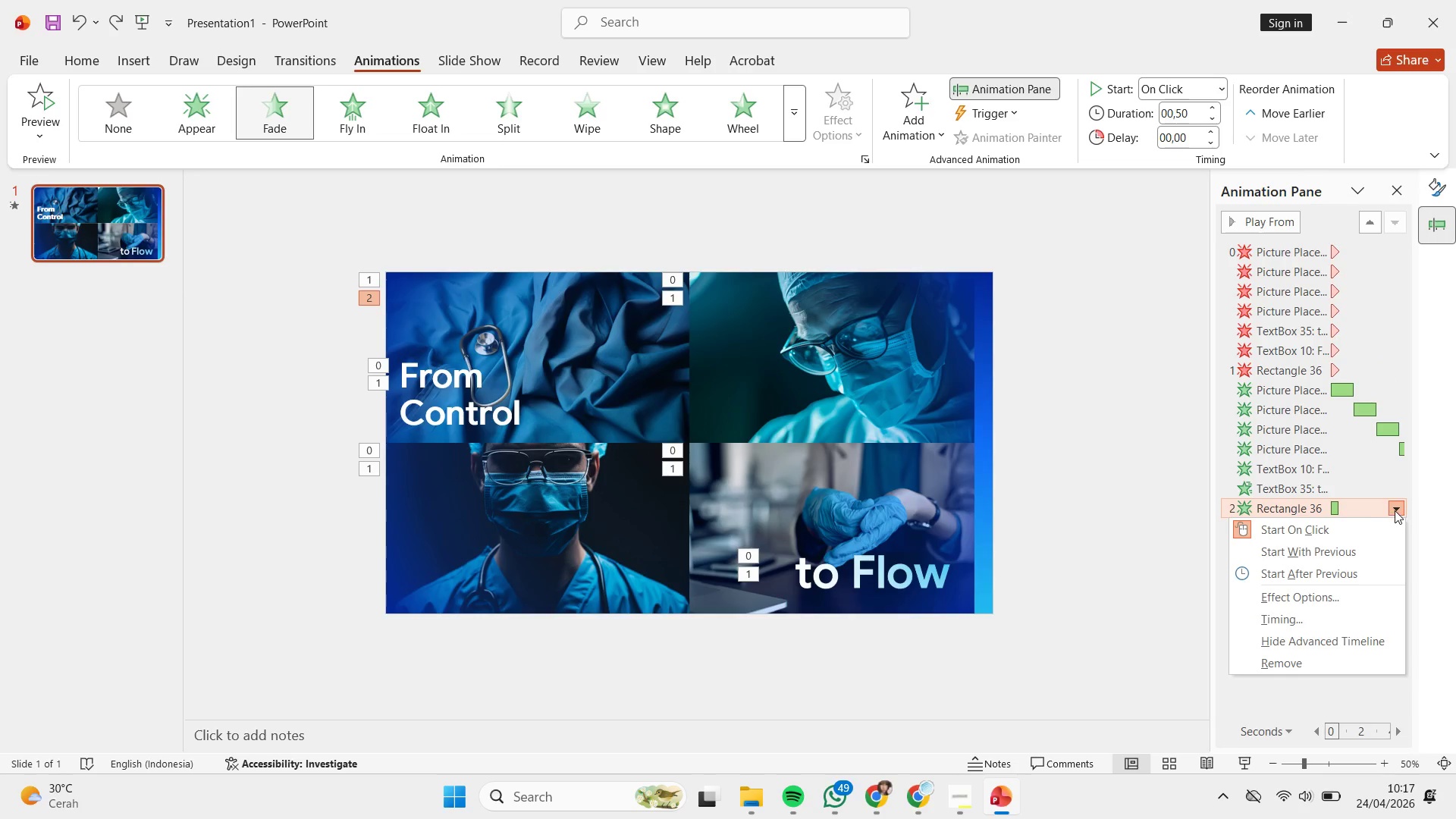 
left_click([1395, 508])
 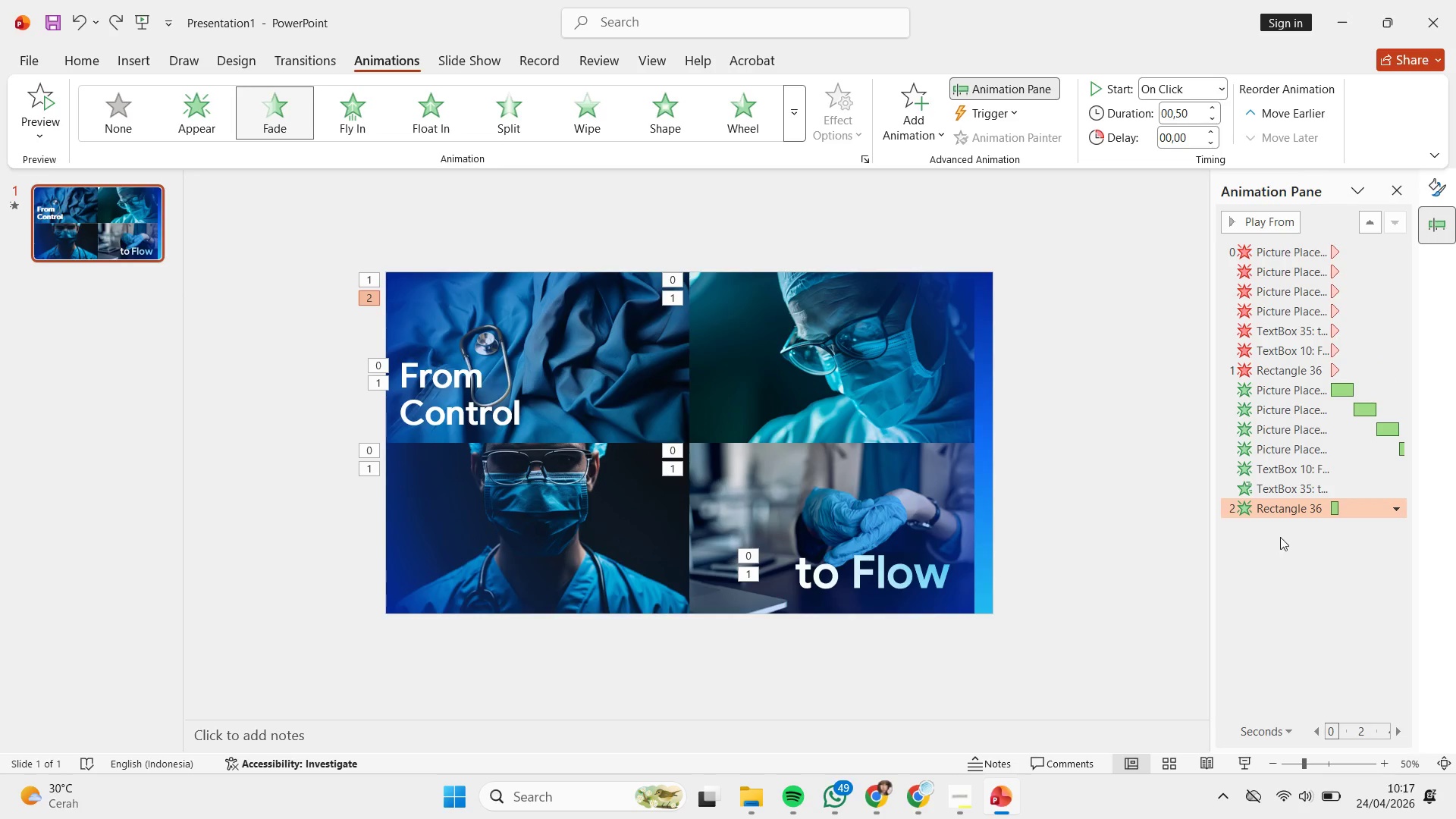 
key(Control+Z)
 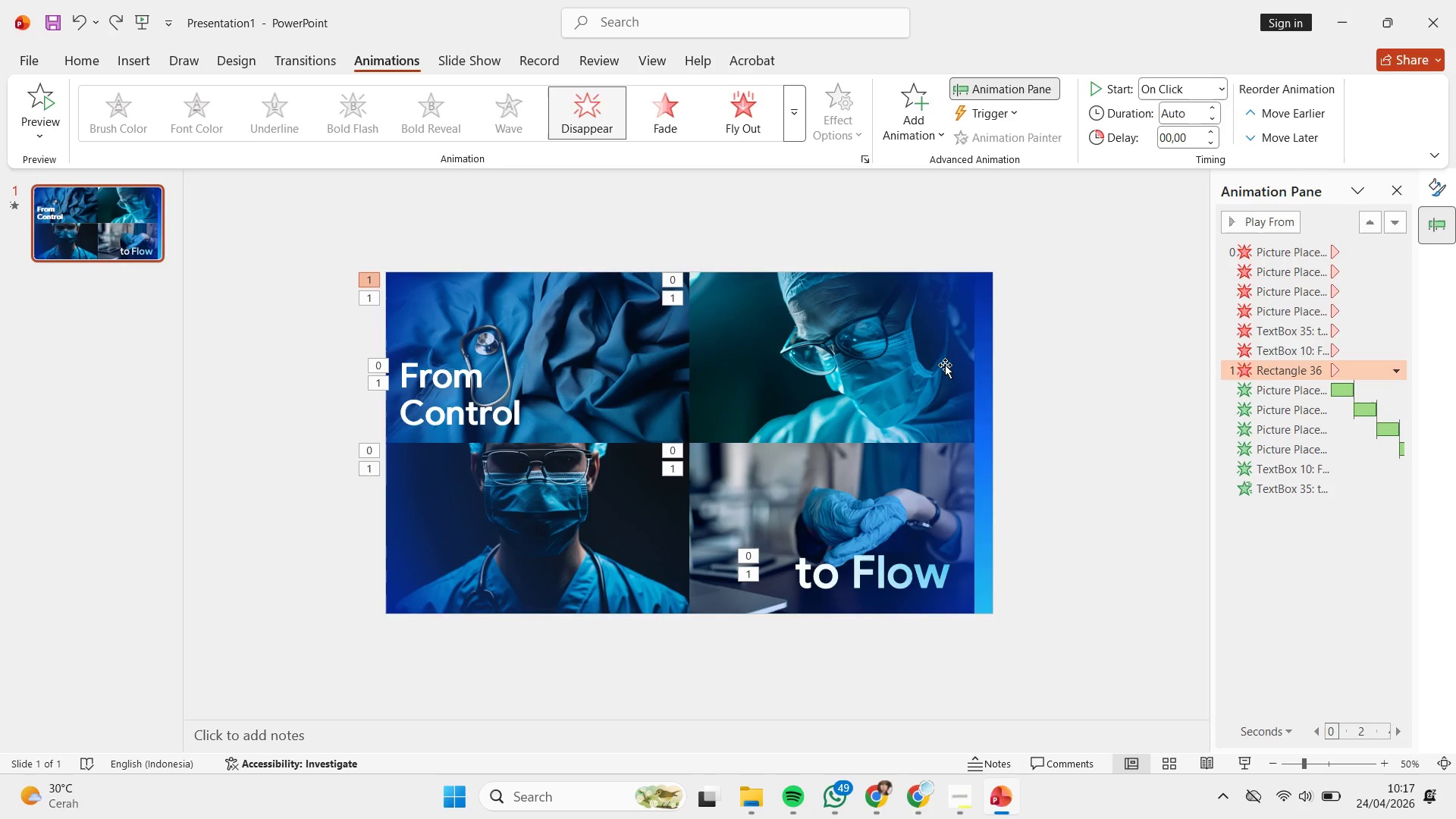 
left_click([944, 364])
 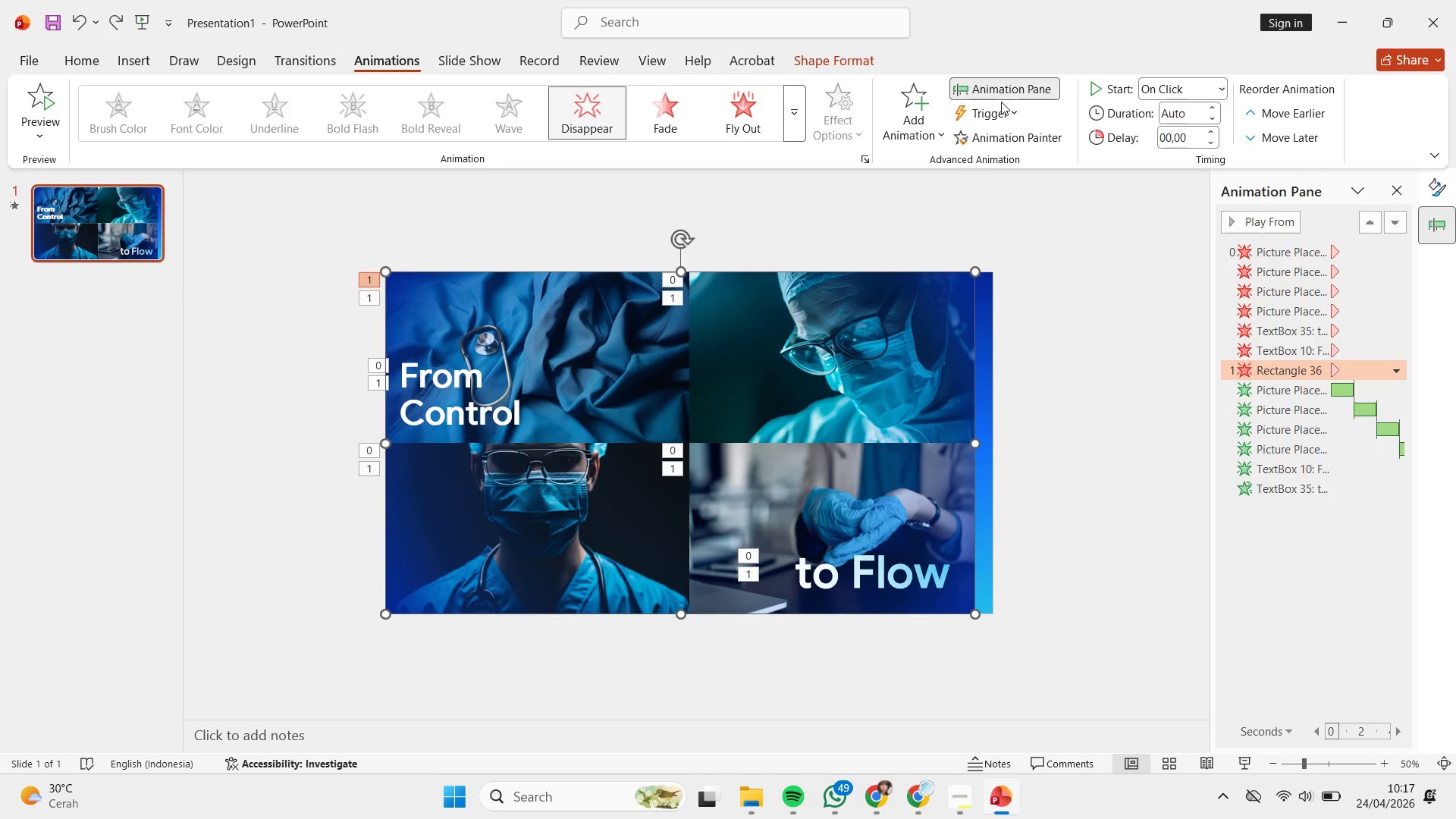 
left_click([913, 105])
 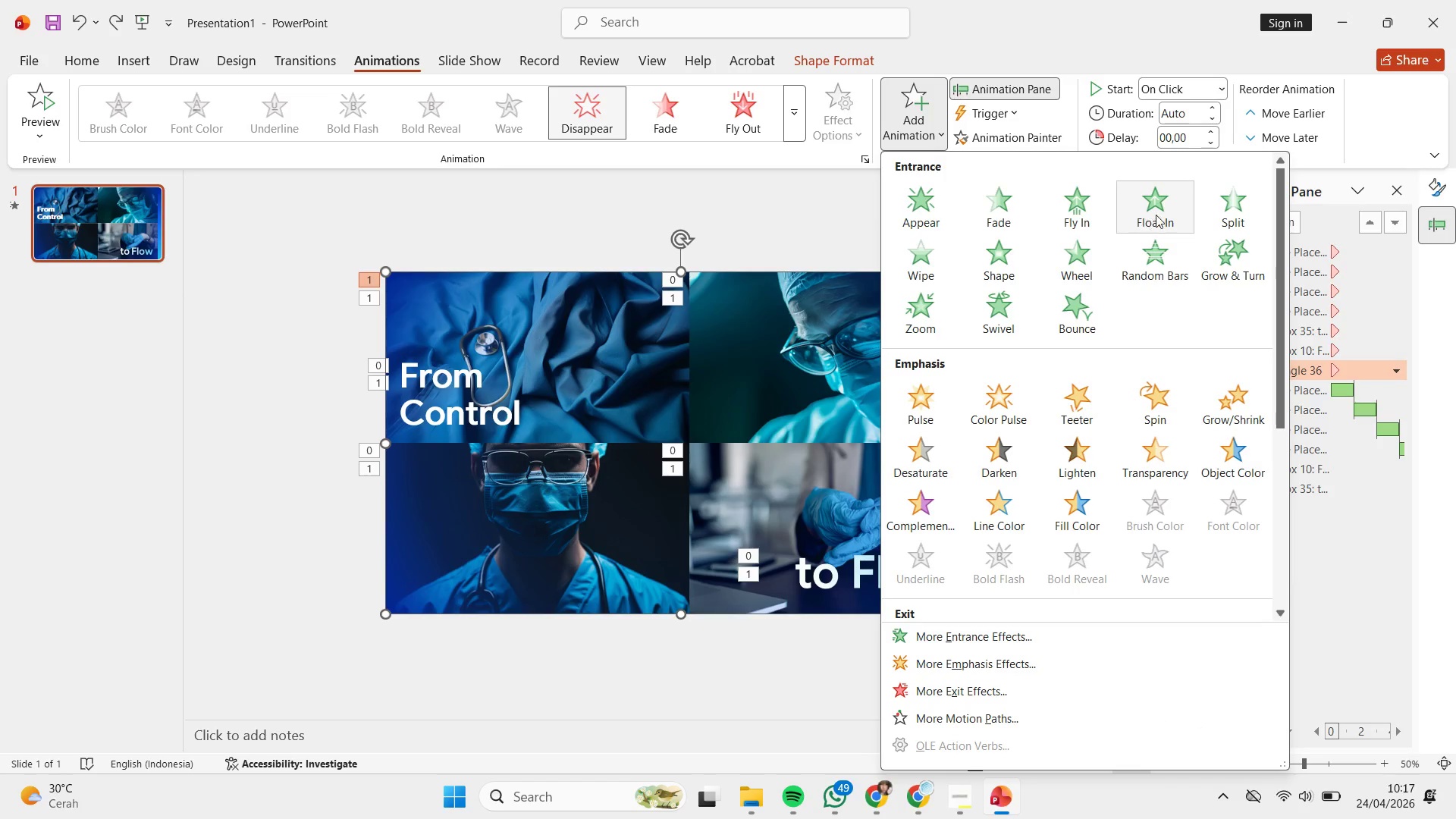 
left_click([1245, 207])
 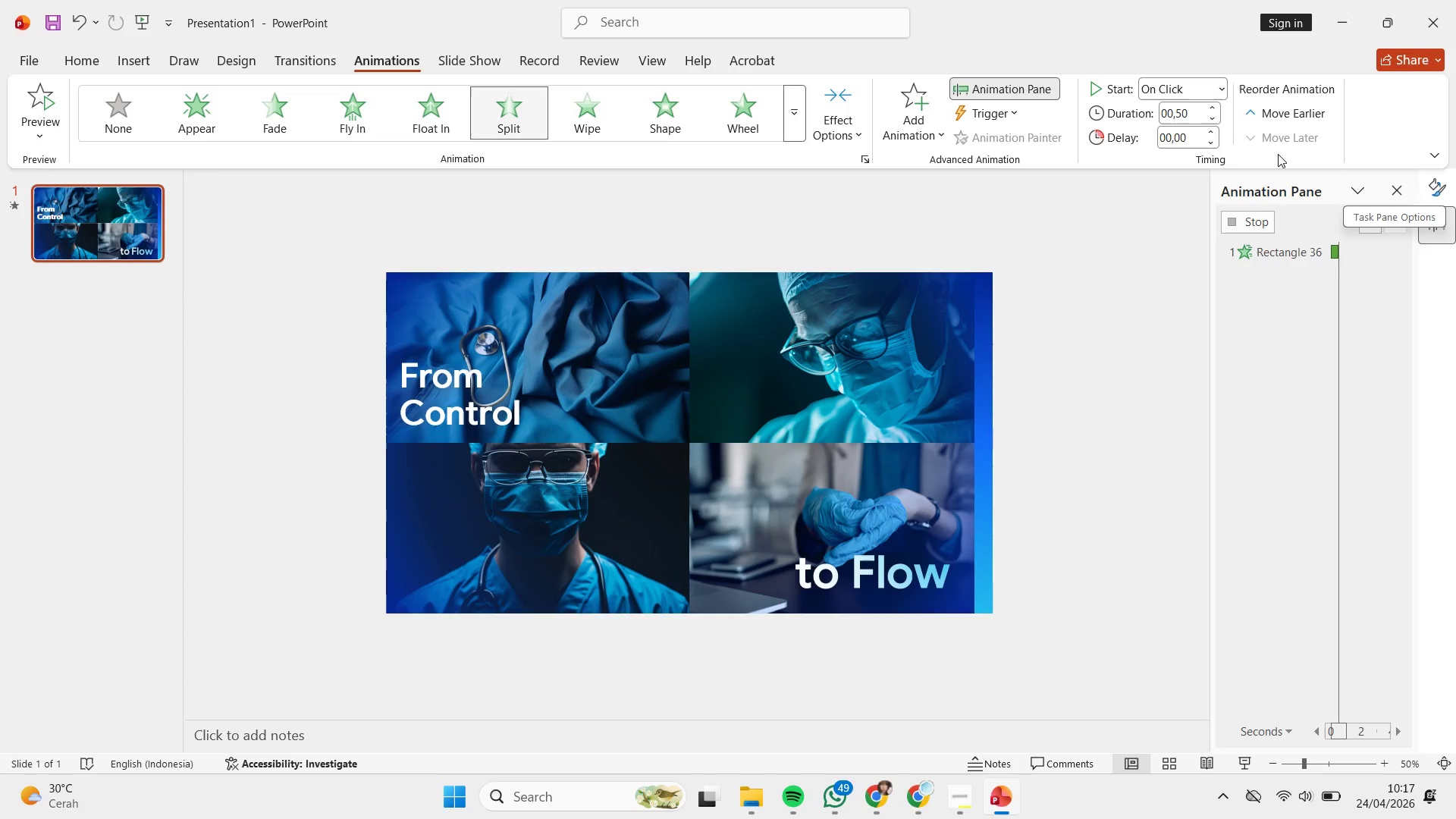 
double_click([1214, 105])
 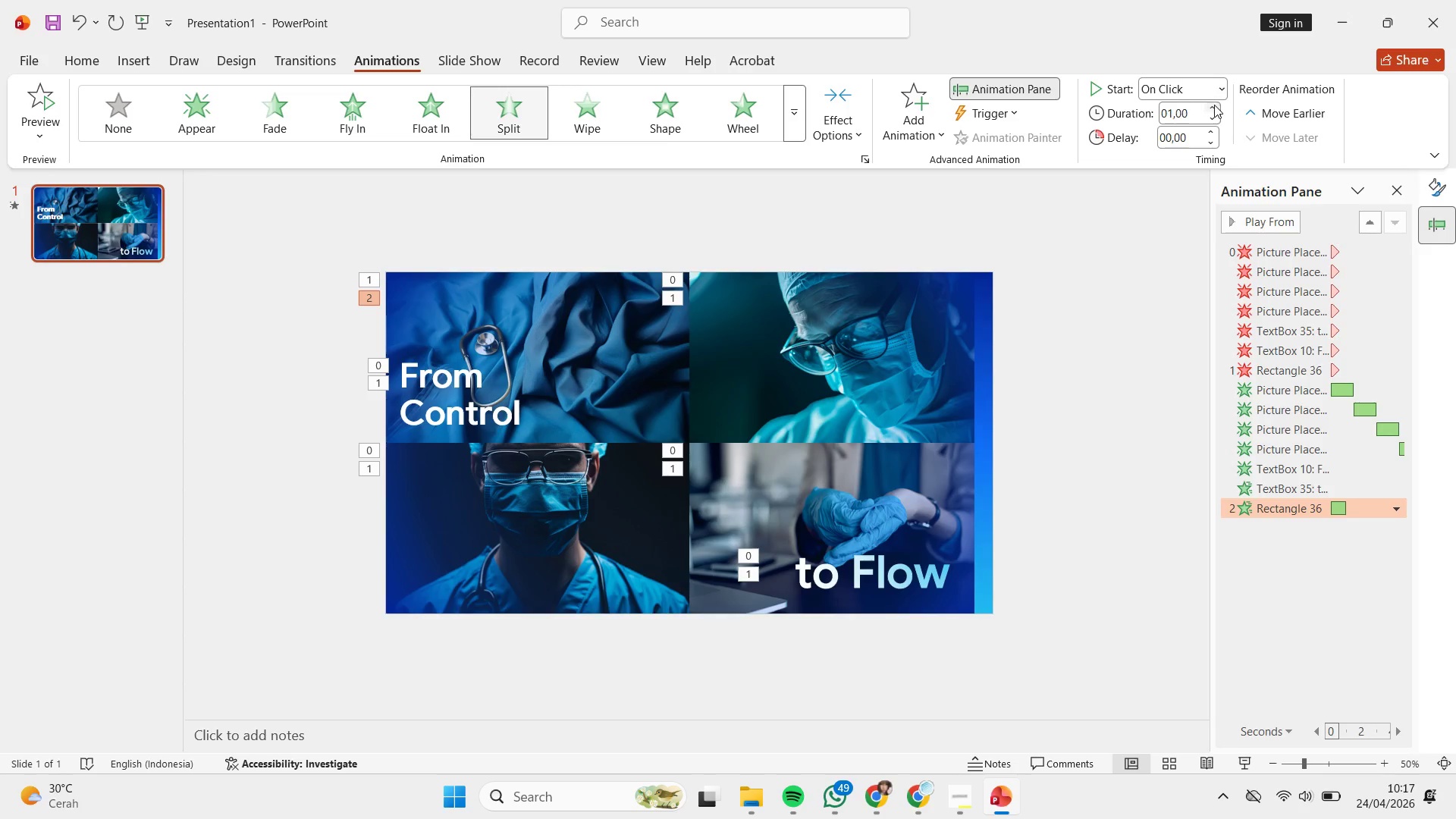 
triple_click([1214, 105])
 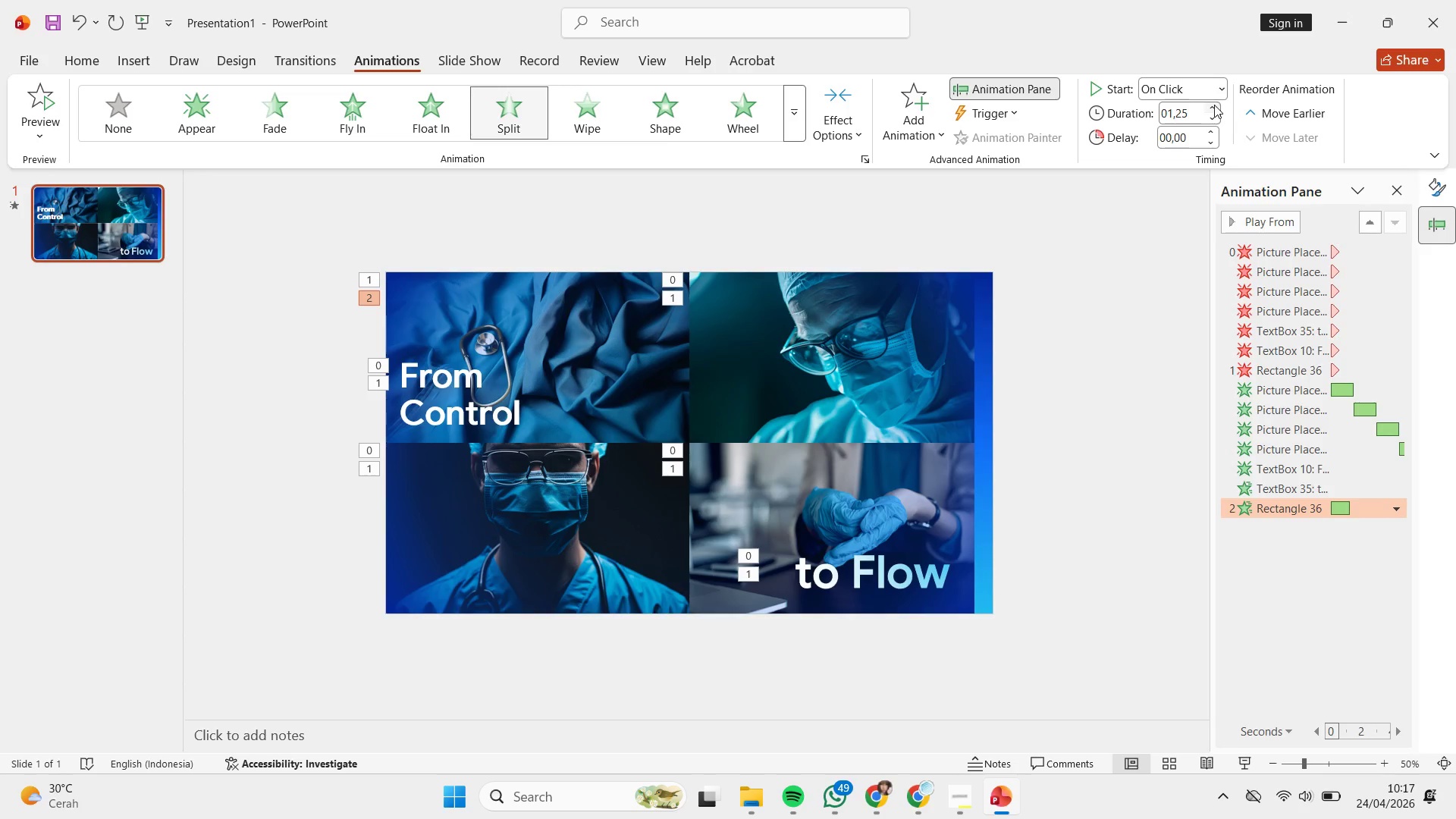 
triple_click([1214, 105])
 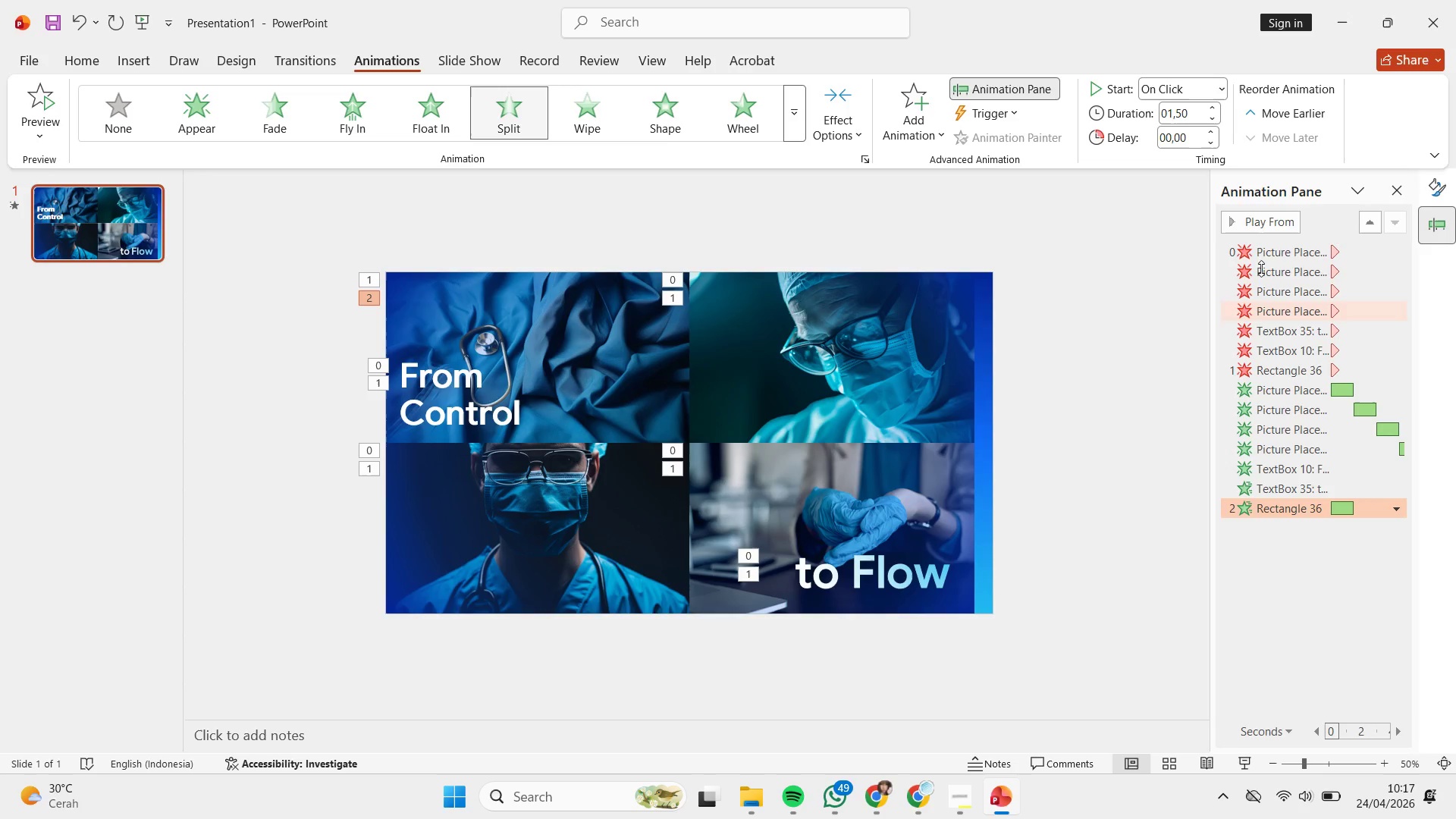 
left_click([1197, 88])
 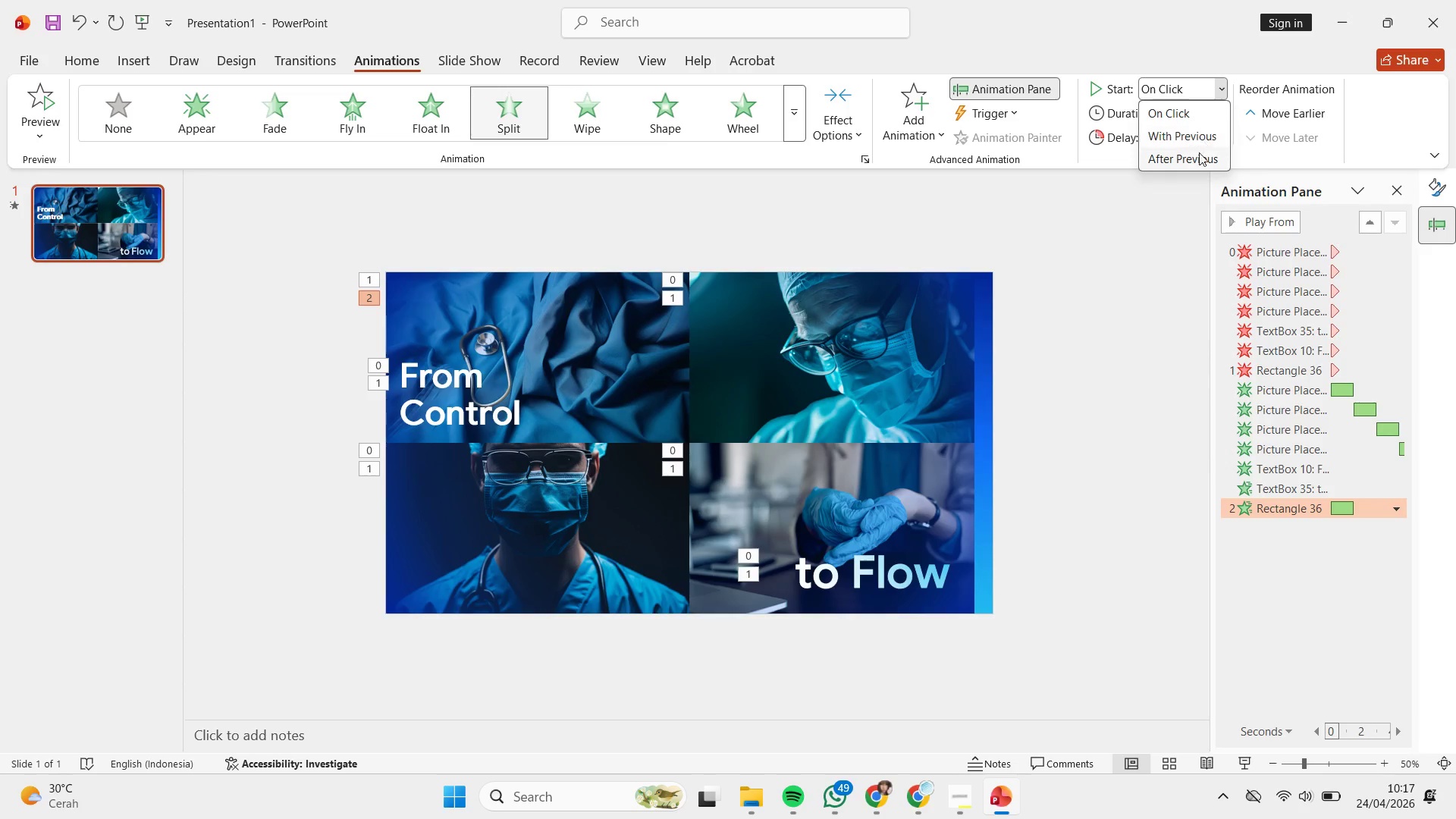 
left_click([1199, 156])
 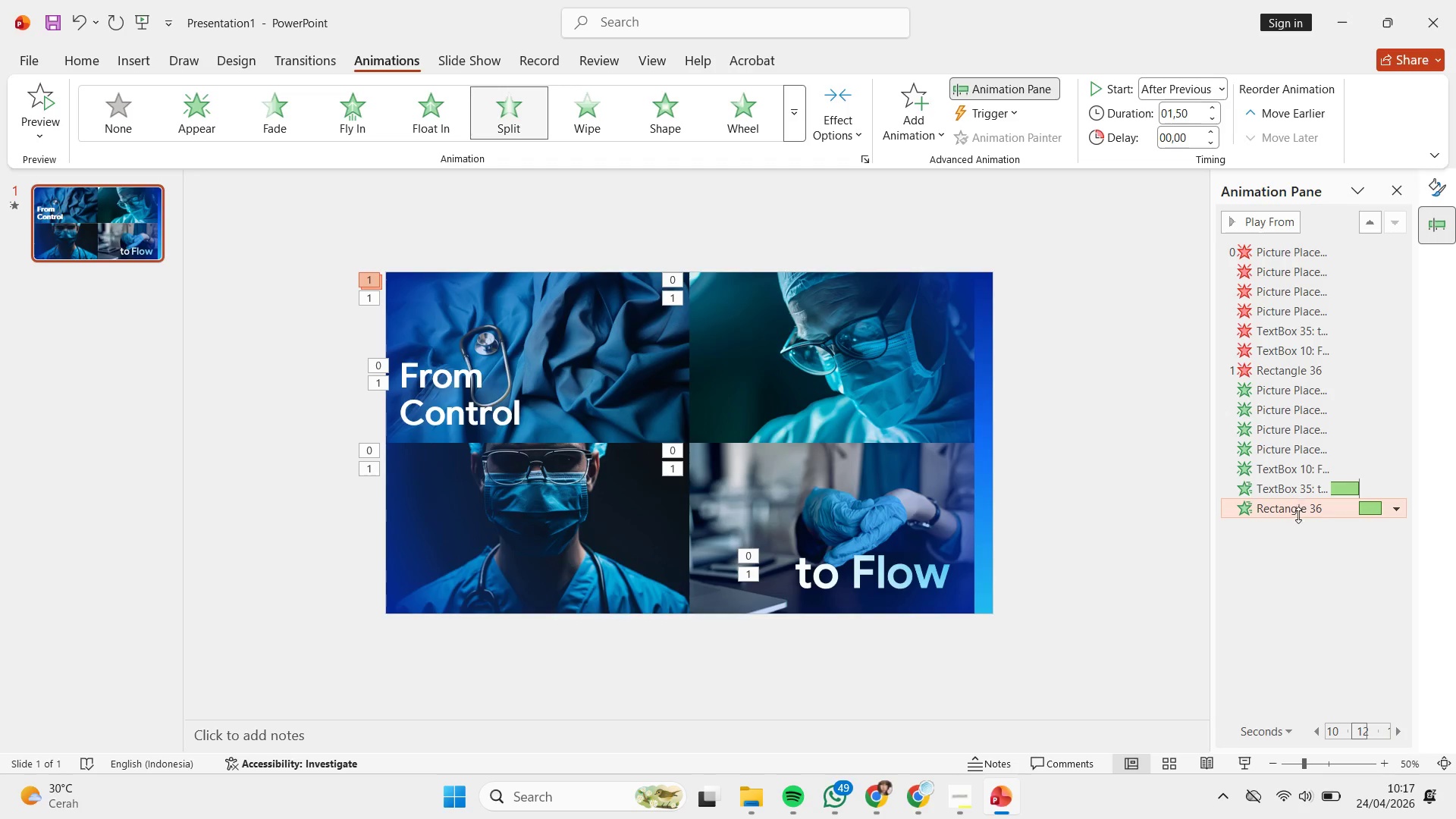 
left_click_drag(start_coordinate=[1298, 515], to_coordinate=[1300, 466])
 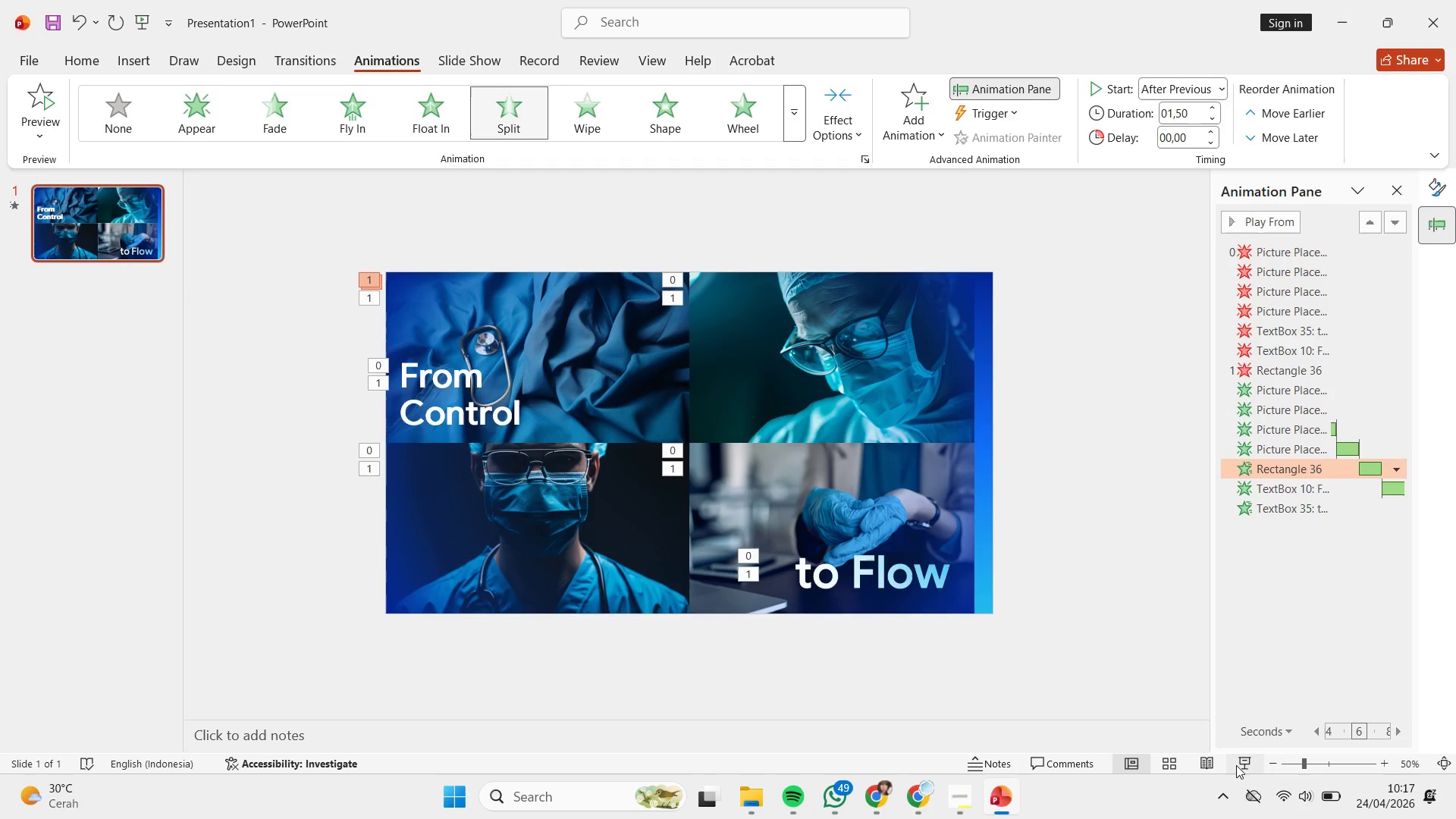 
left_click([1244, 757])
 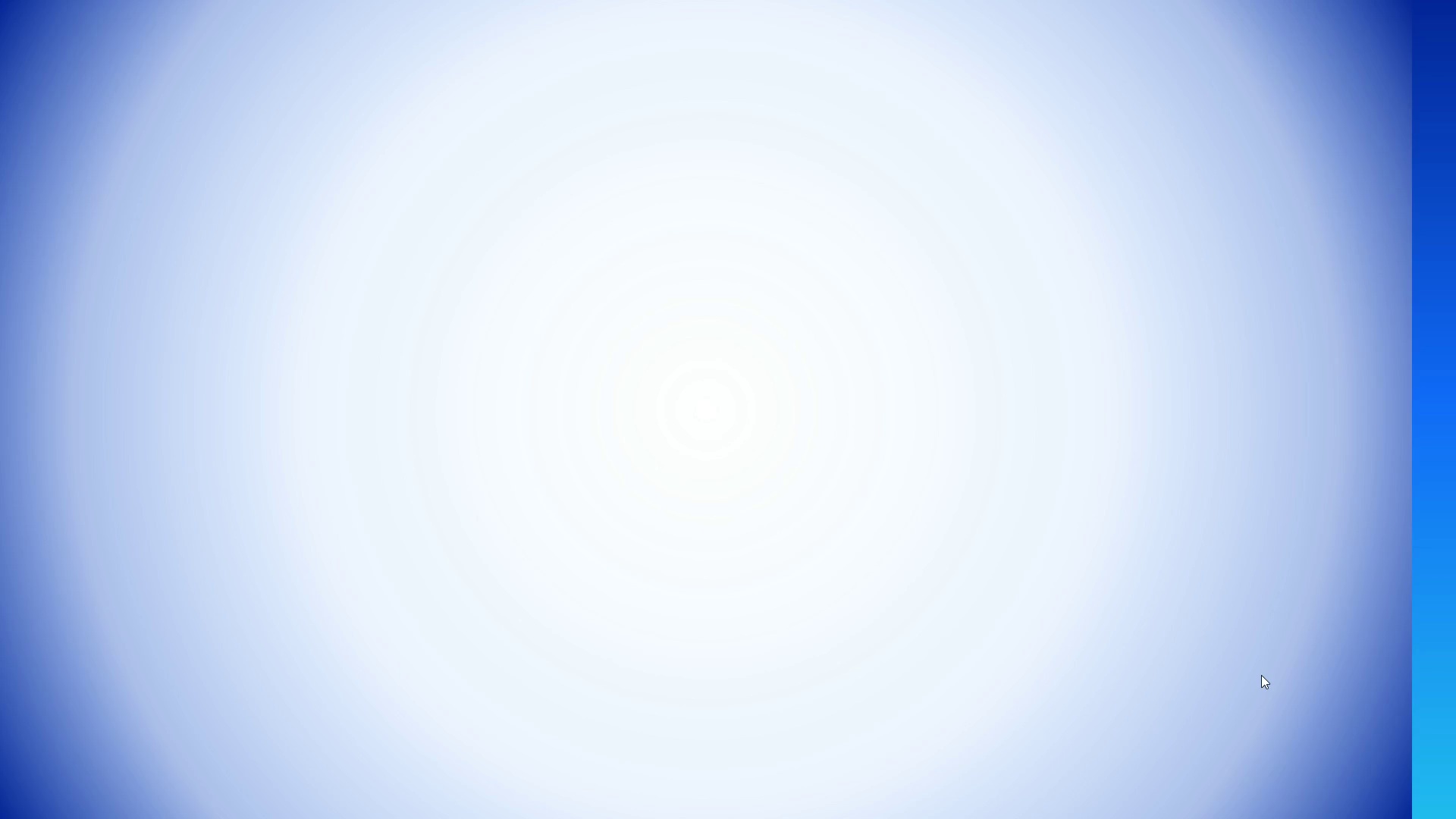 
left_click([1189, 582])
 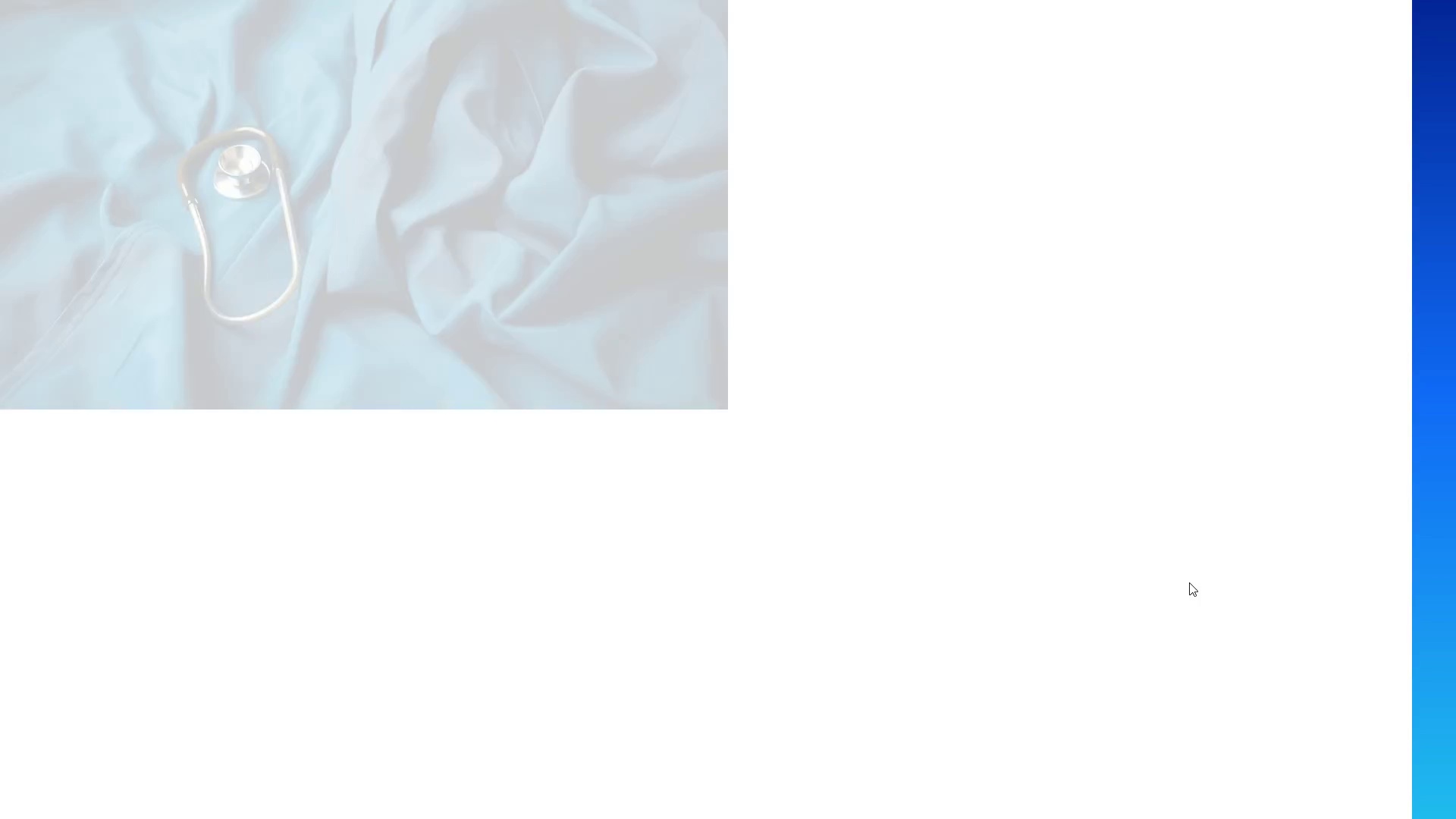 
key(Escape)
 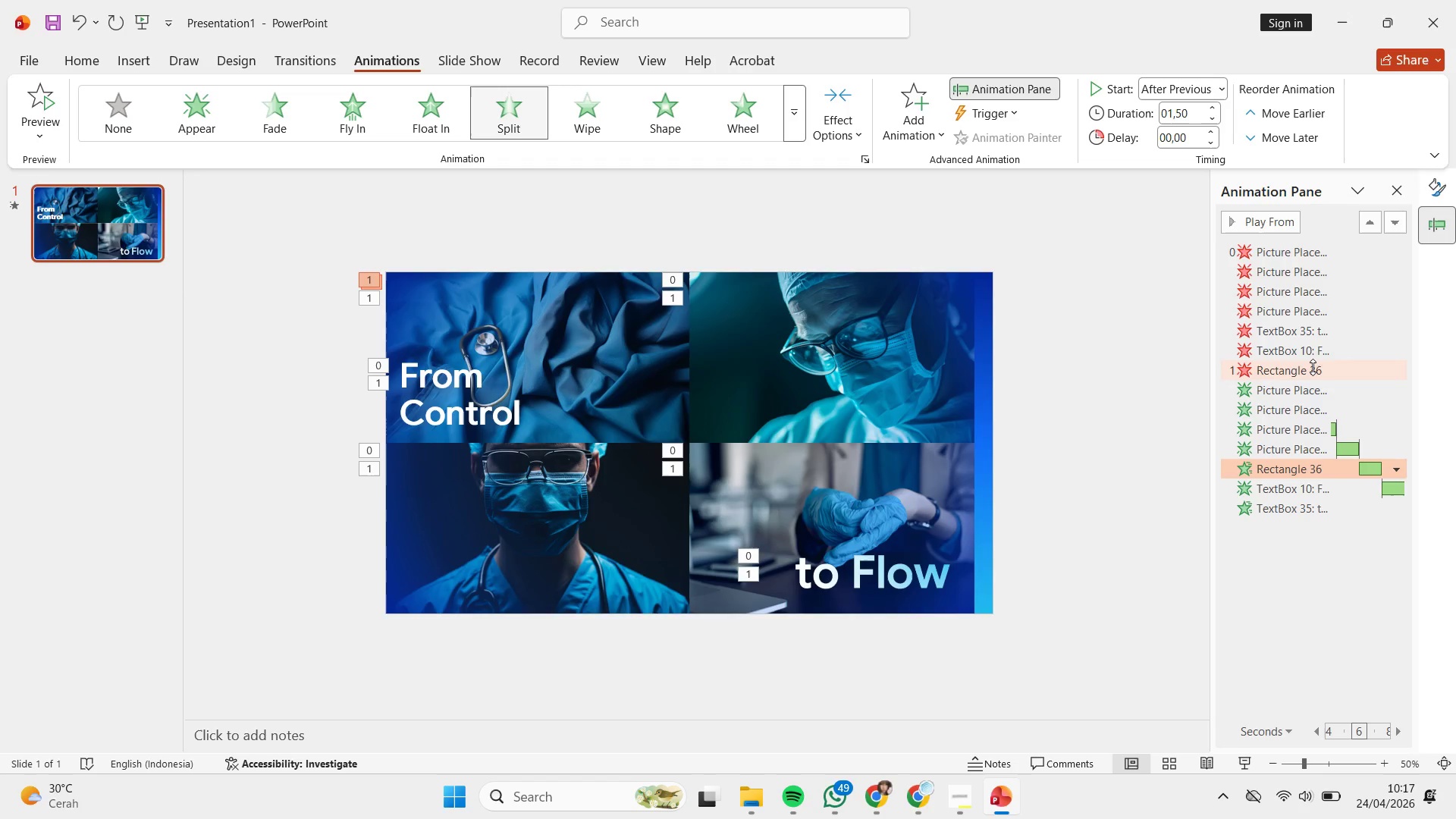 
left_click([1313, 370])
 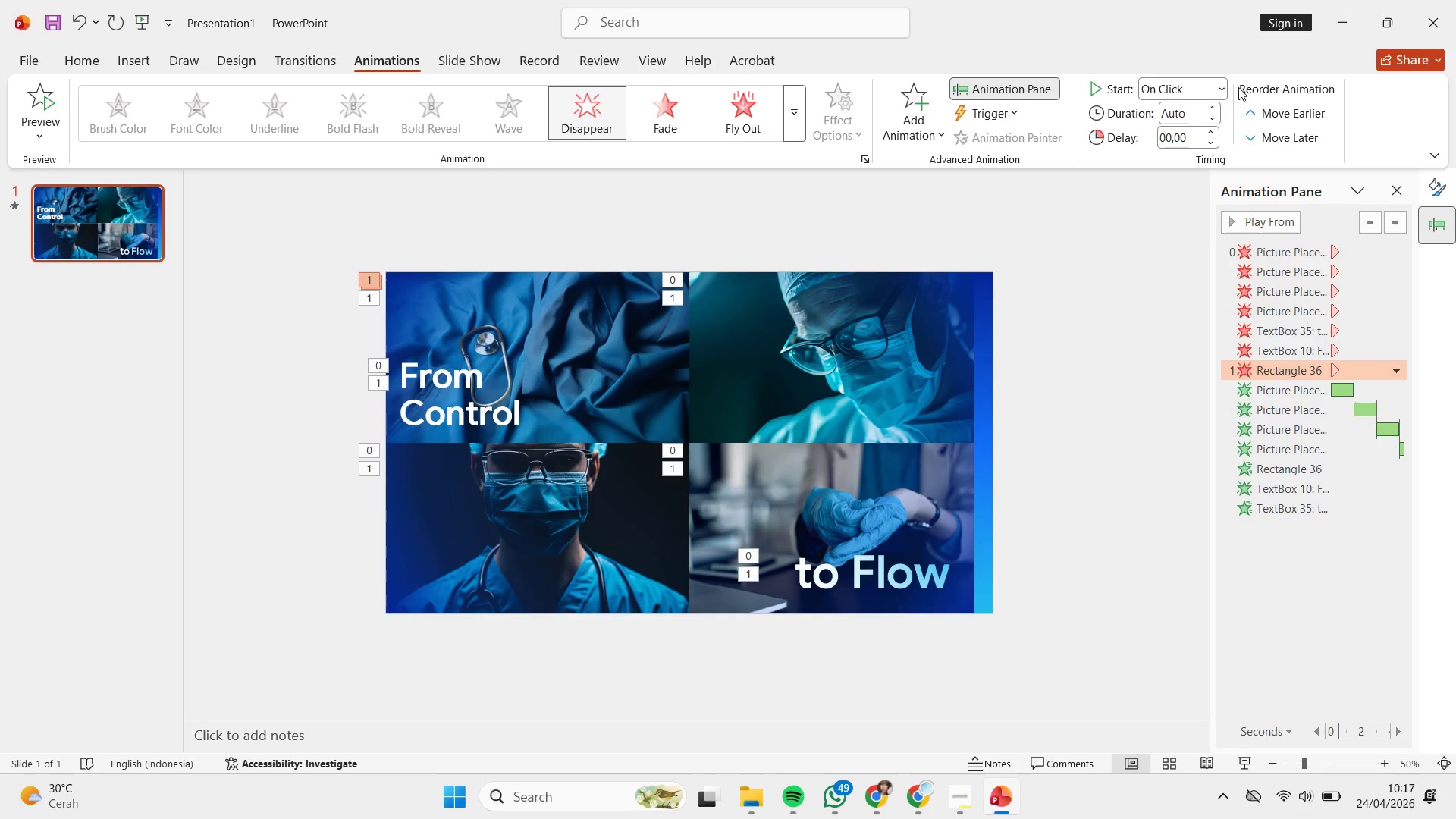 
left_click([1226, 85])
 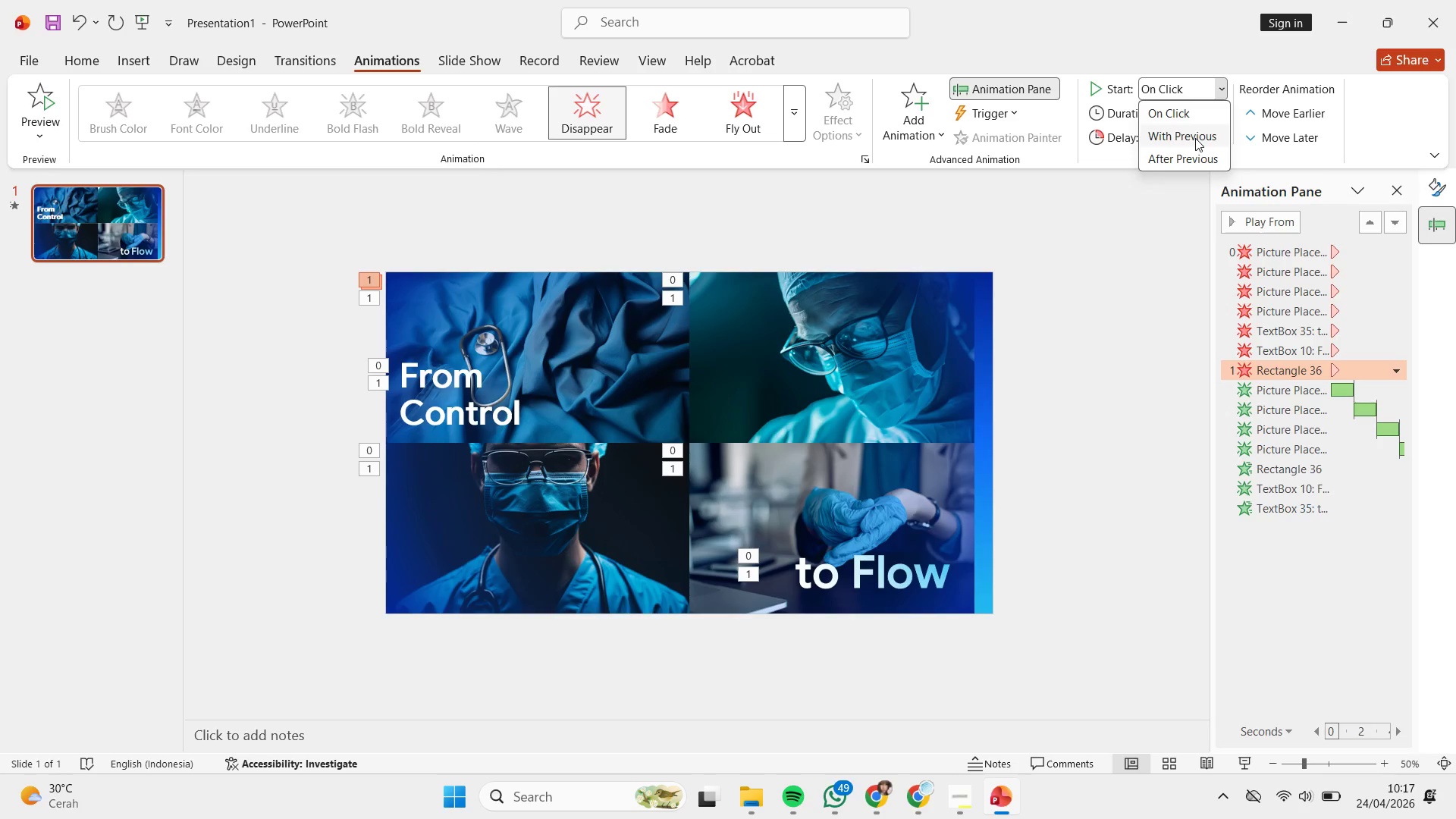 
left_click([1195, 138])
 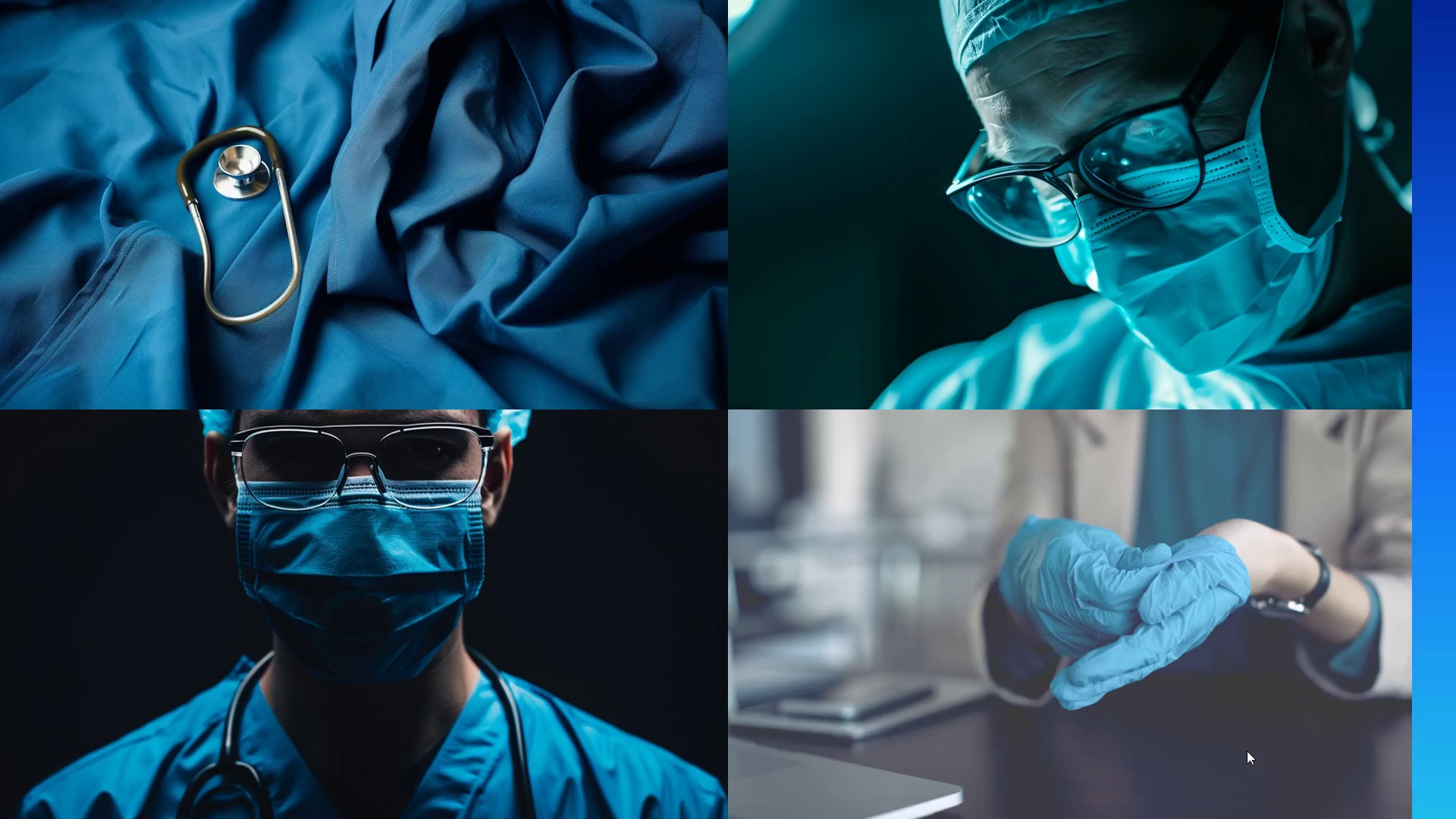 
wait(12.47)
 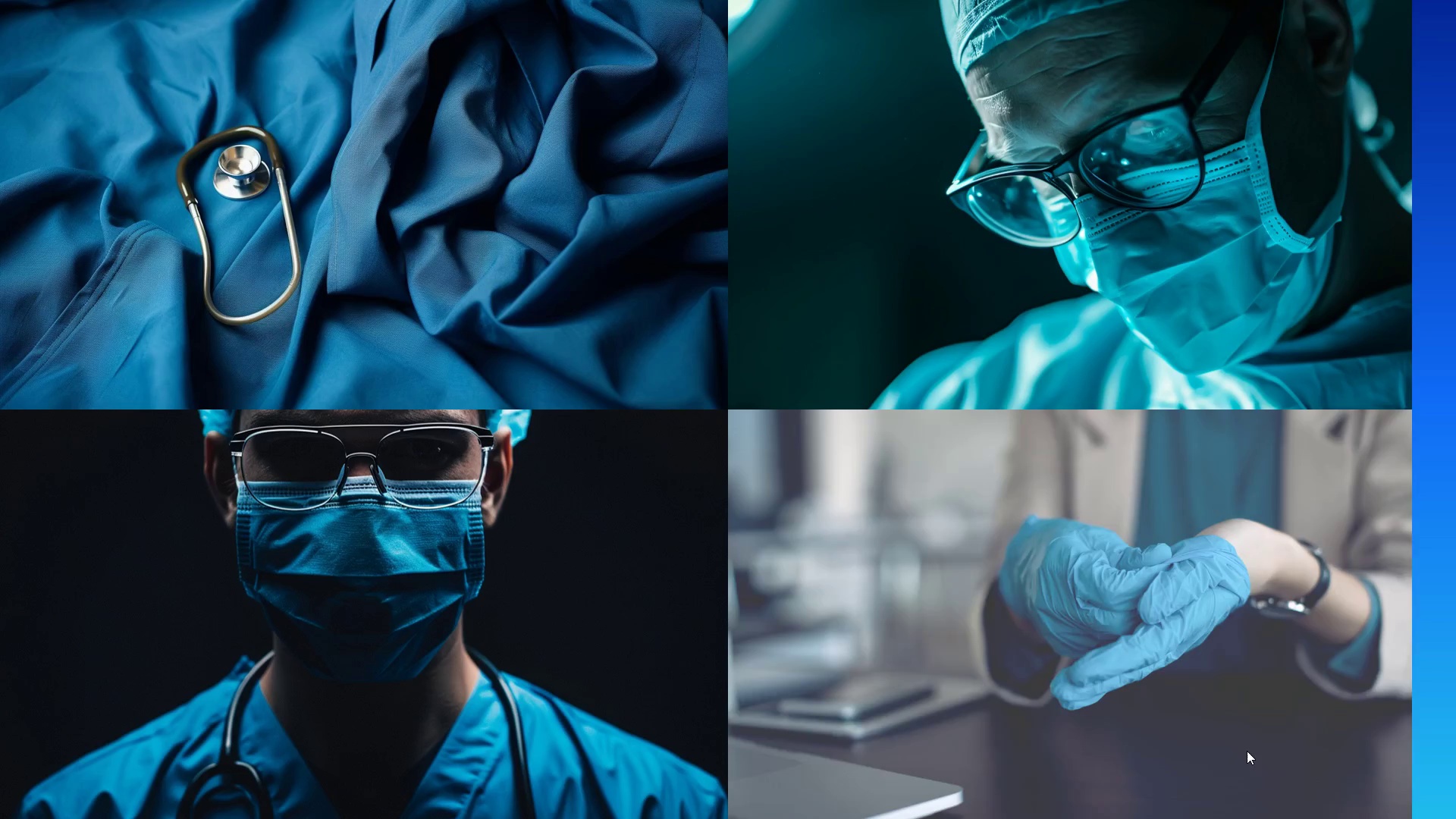 
key(Escape)
 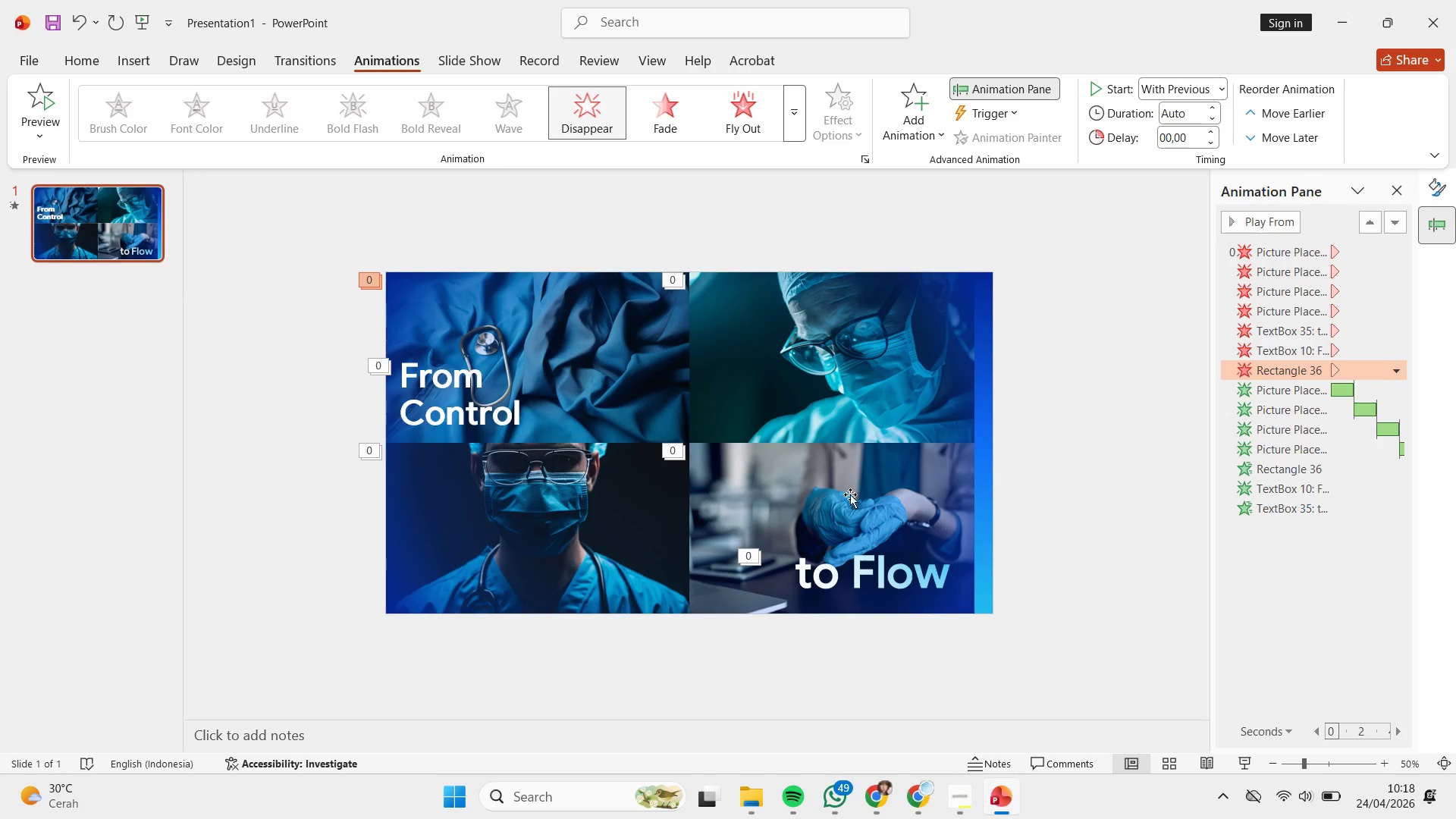 
left_click([1121, 365])
 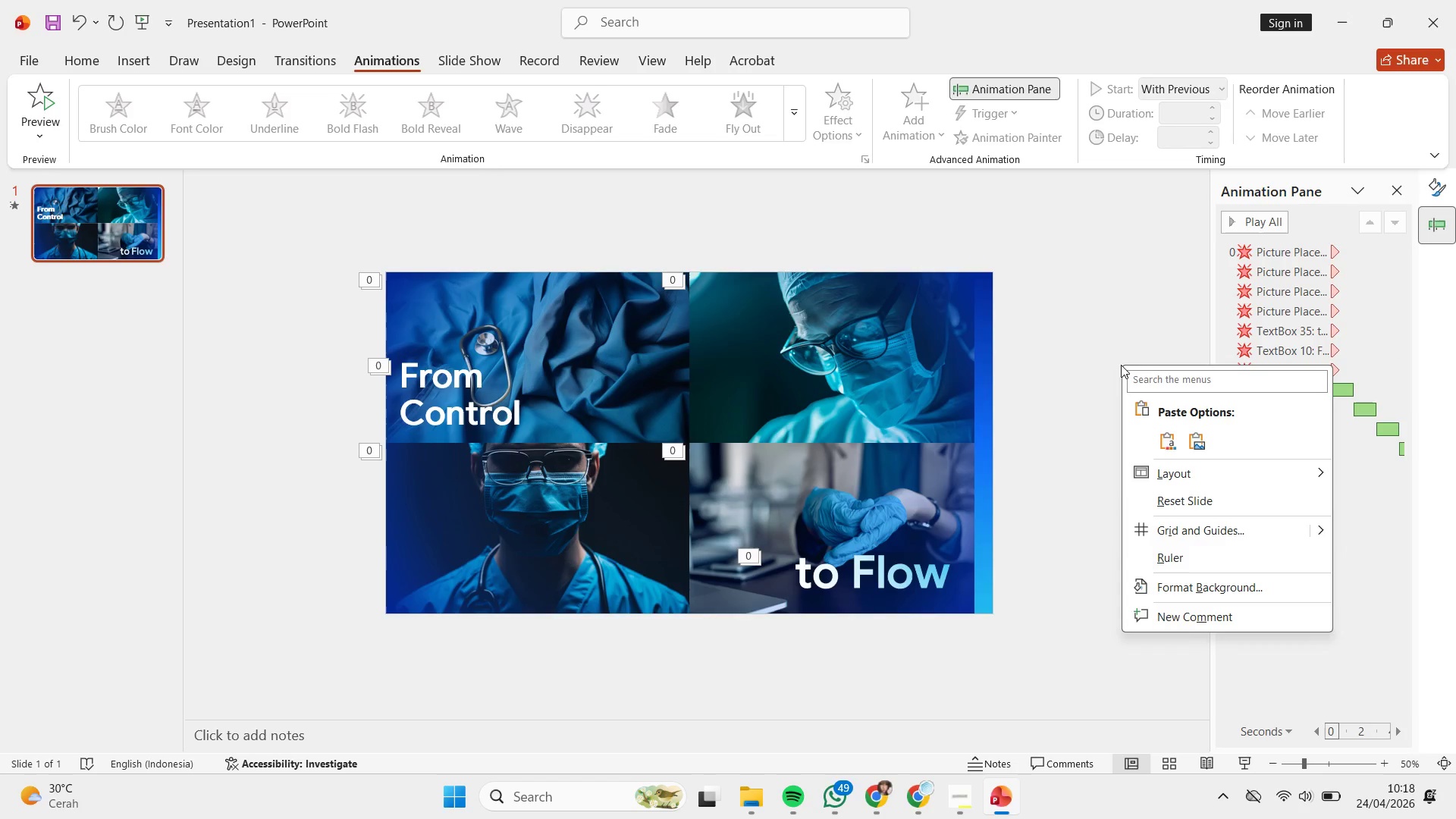 
right_click([1121, 365])
 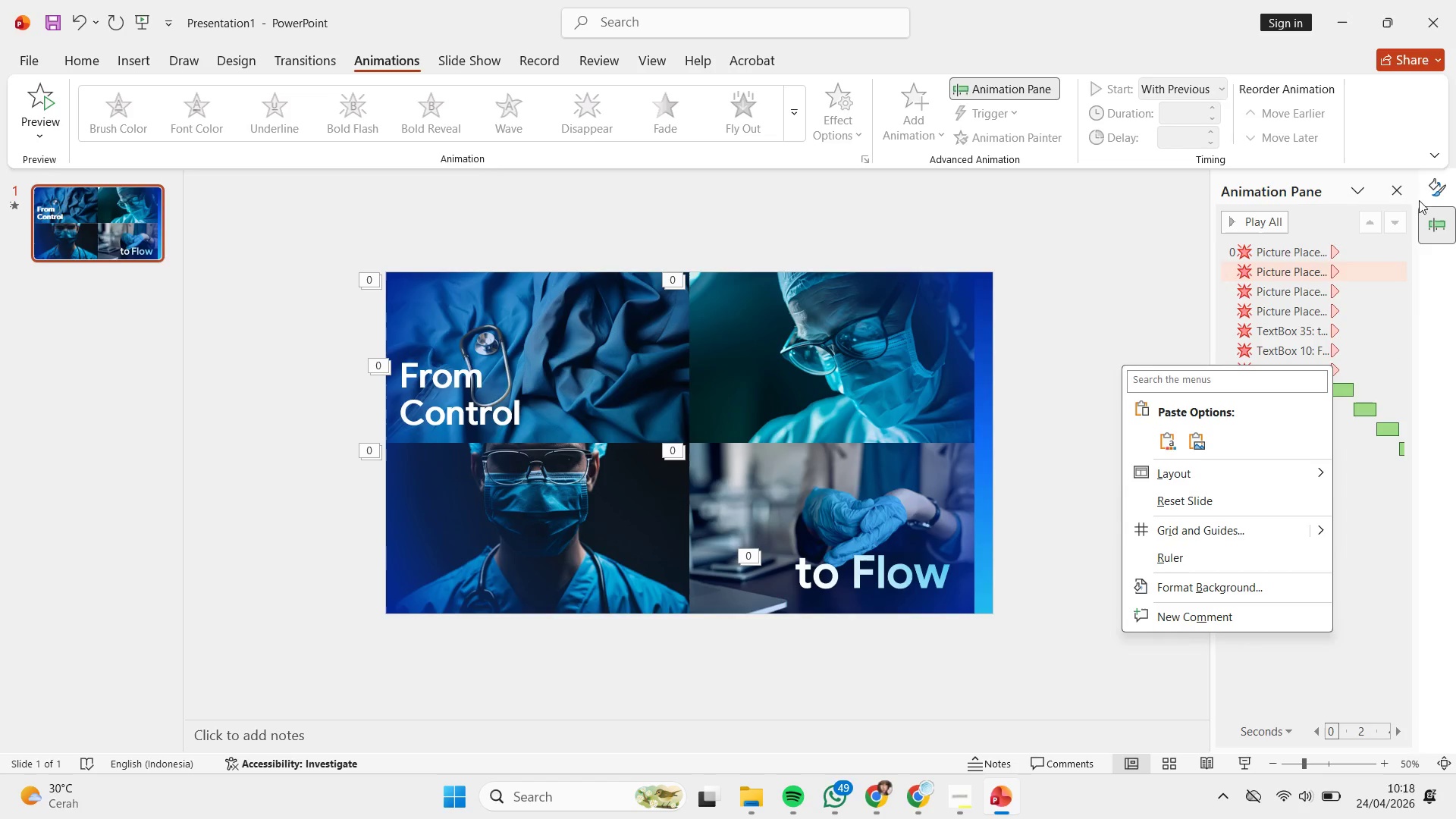 
left_click([1292, 588])
 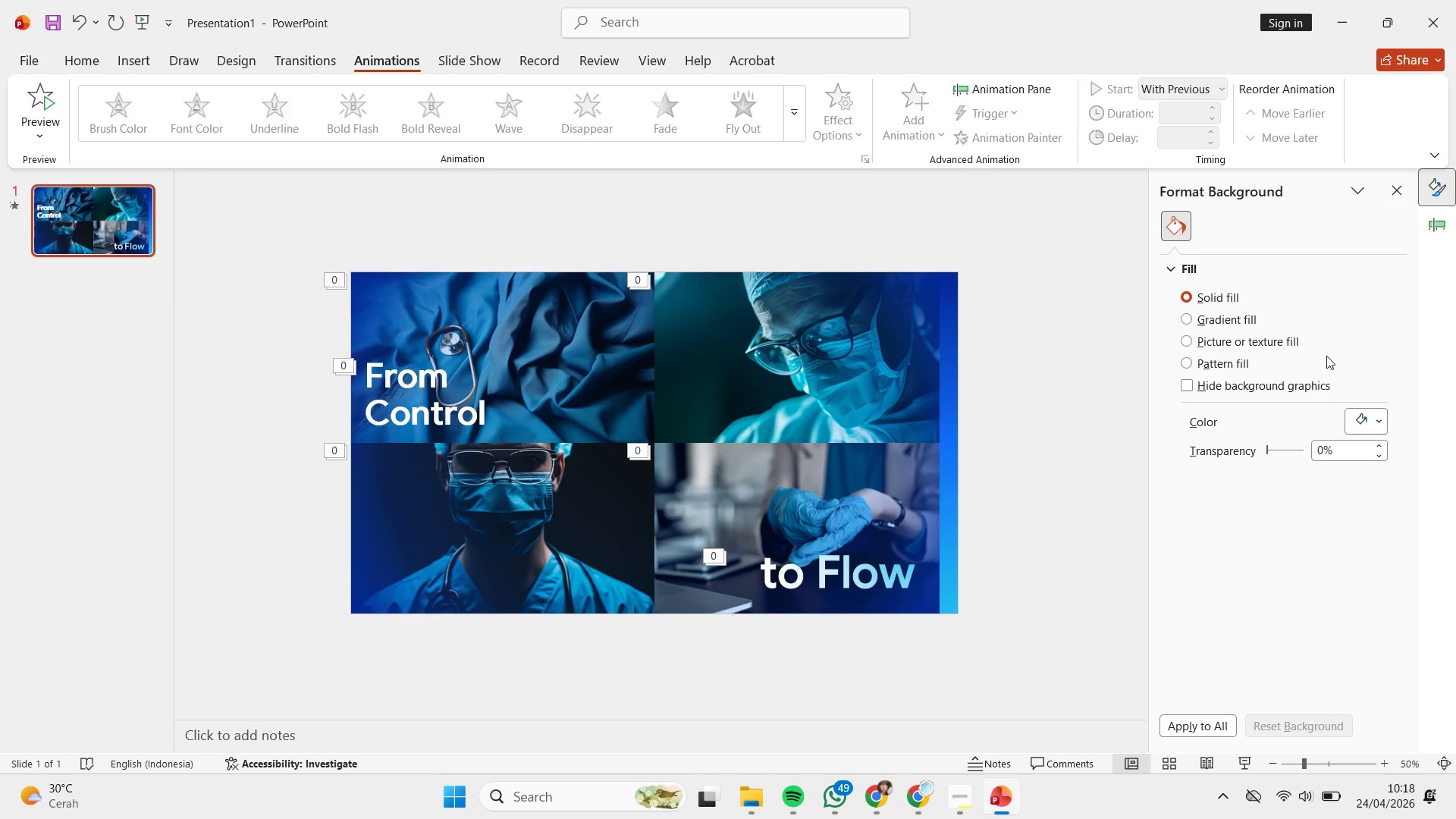 
left_click([1378, 425])
 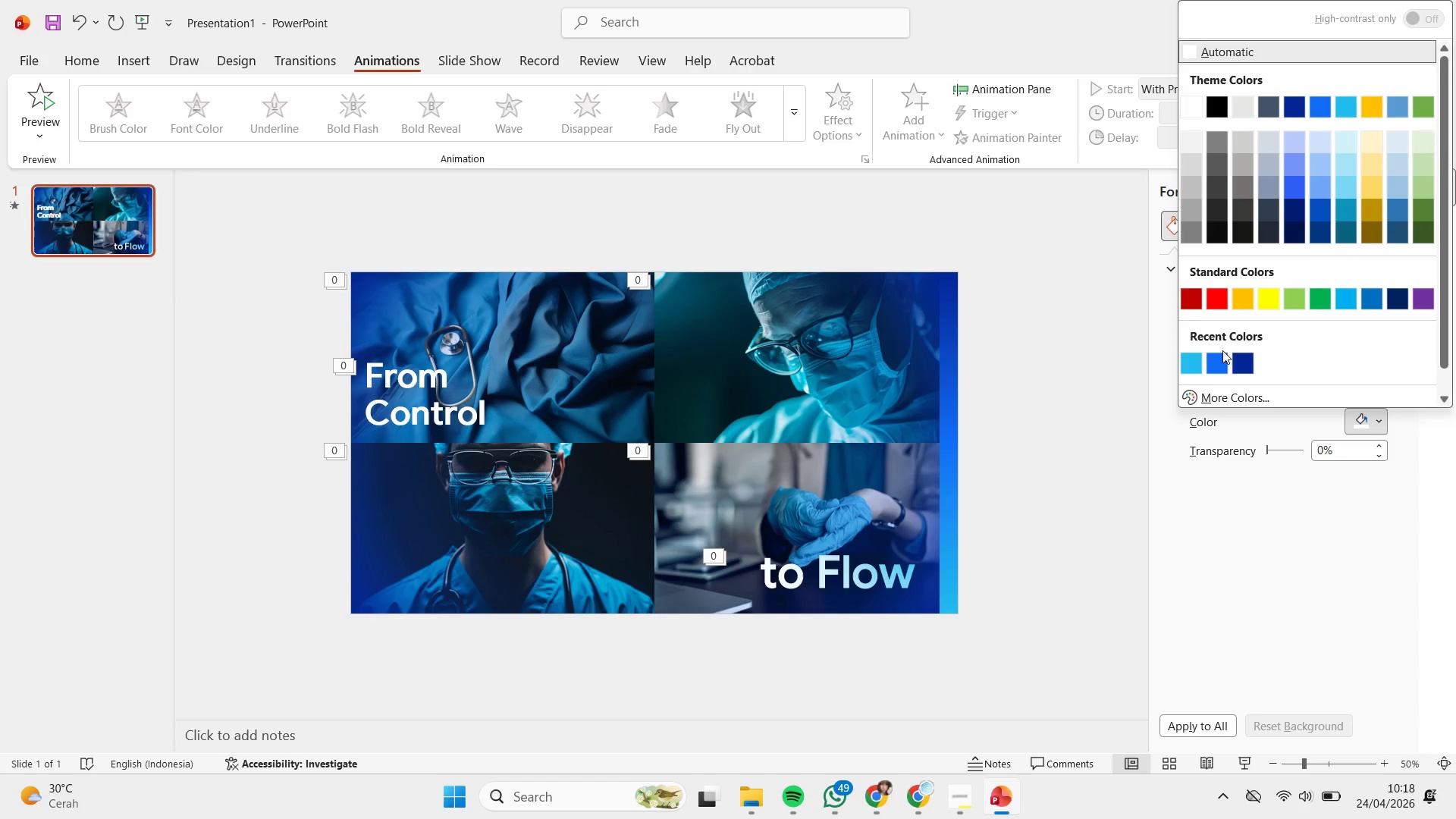 
left_click([1219, 364])
 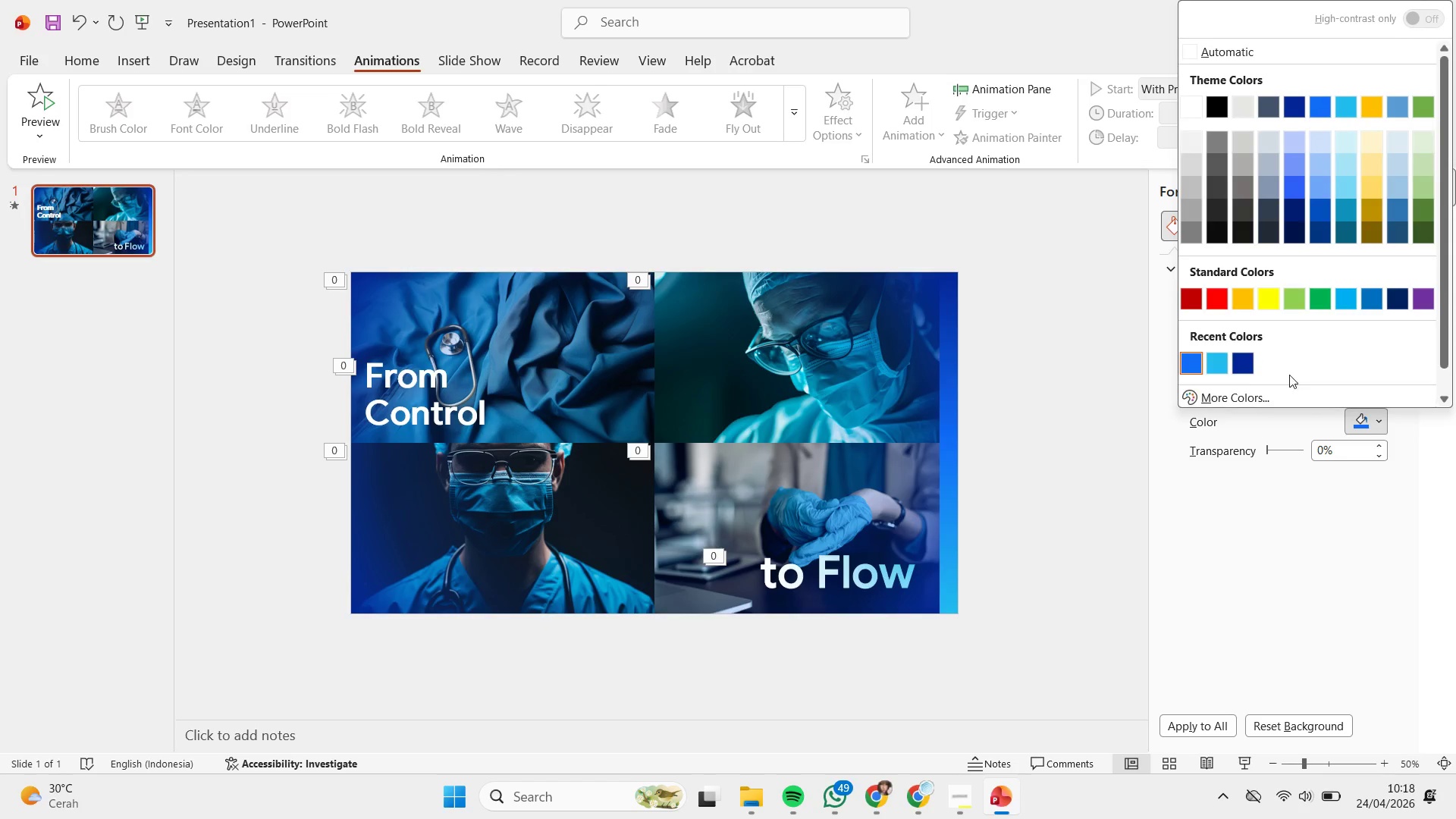 
left_click([1247, 366])
 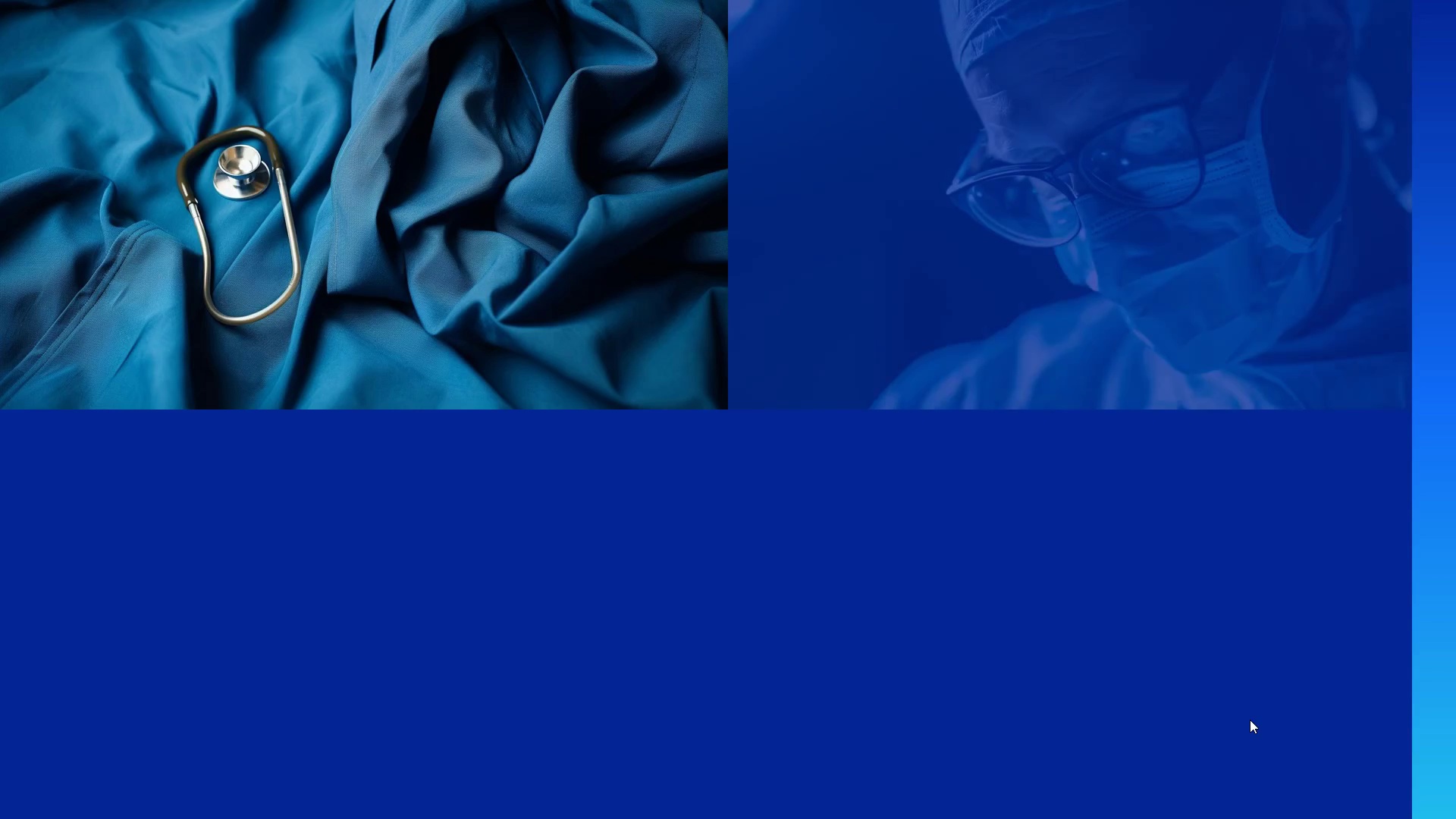 
key(Escape)
 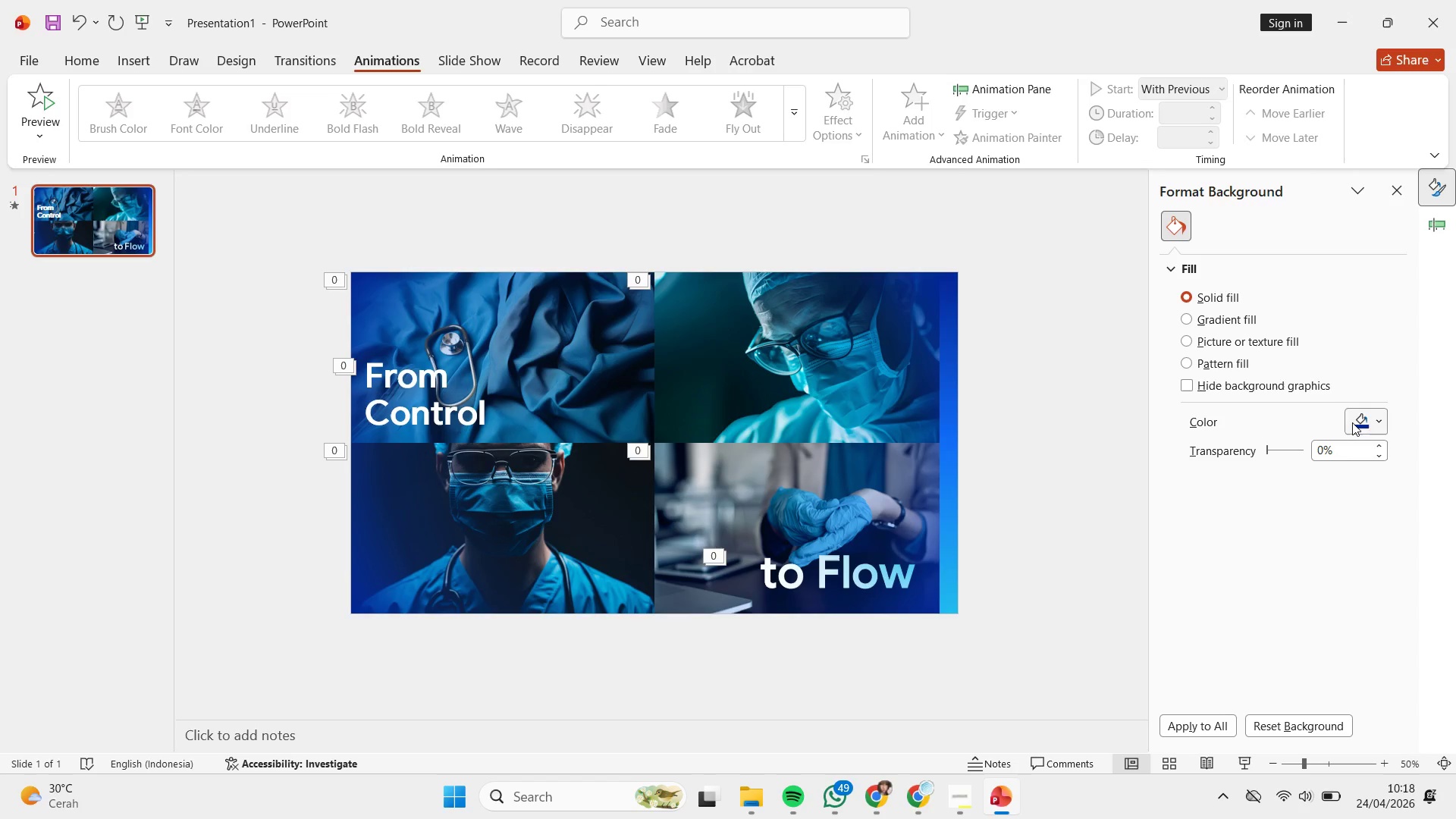 
left_click([1352, 422])
 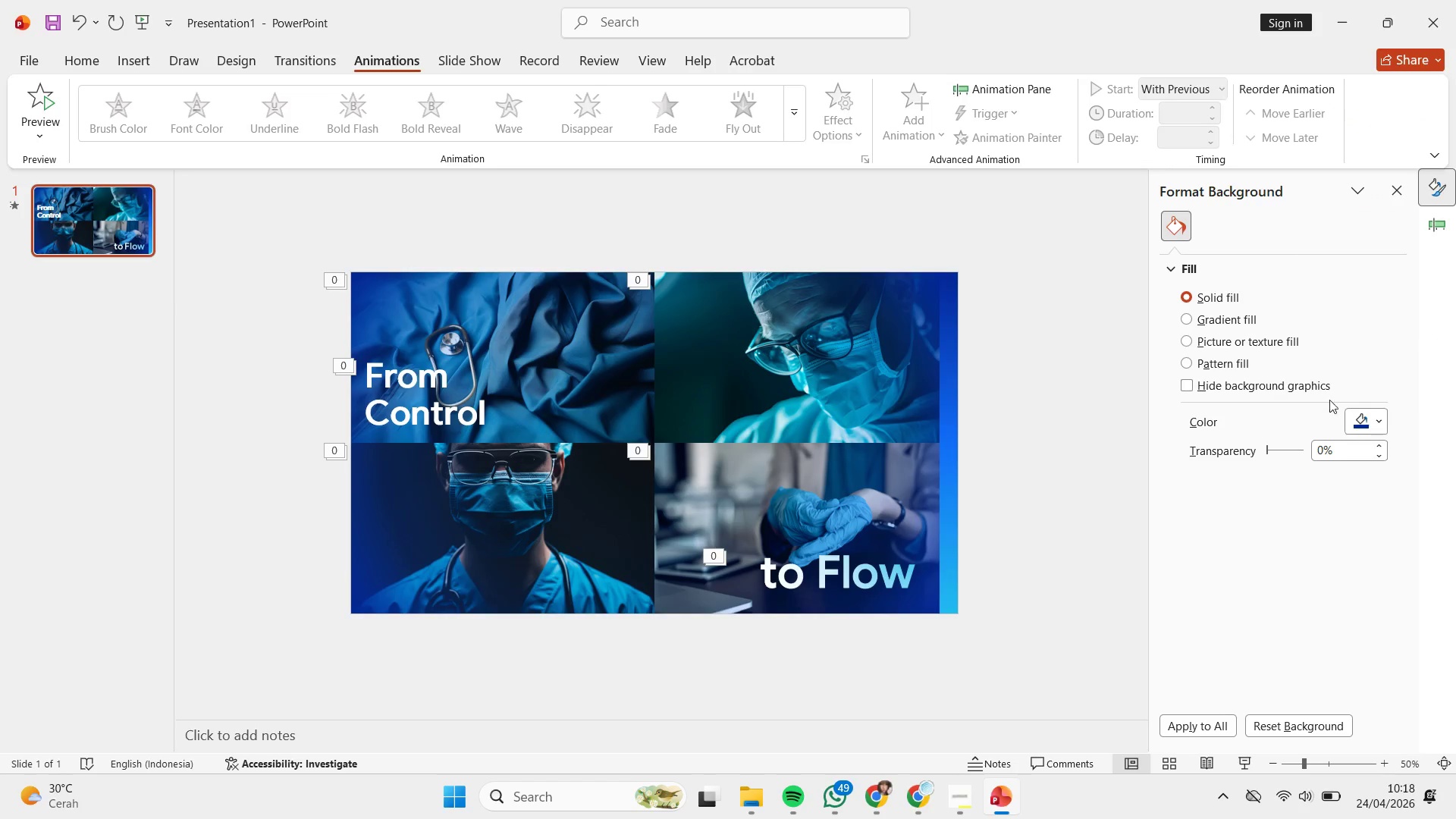 
double_click([1356, 424])
 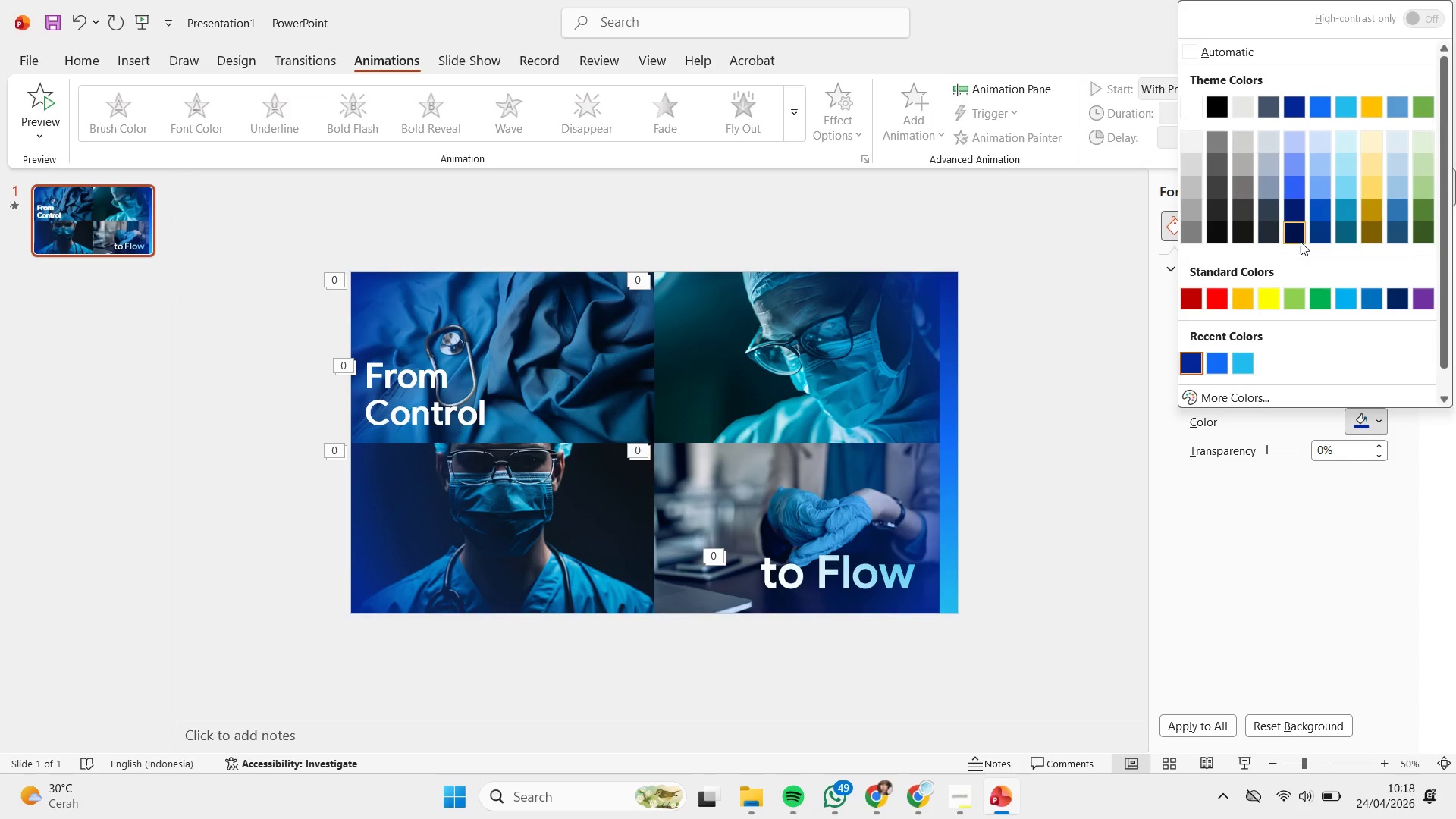 
left_click([1293, 232])
 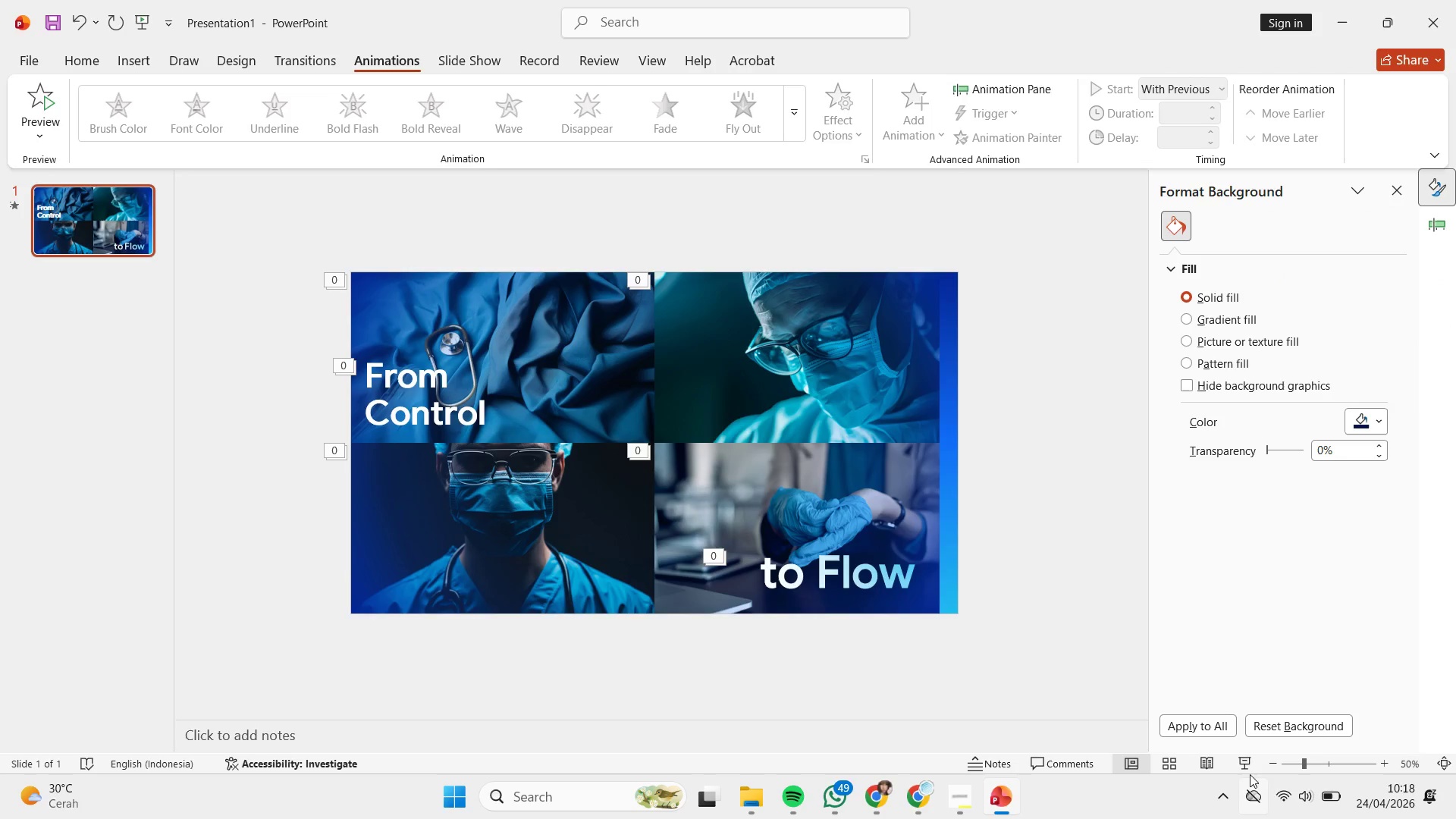 
left_click([1252, 764])
 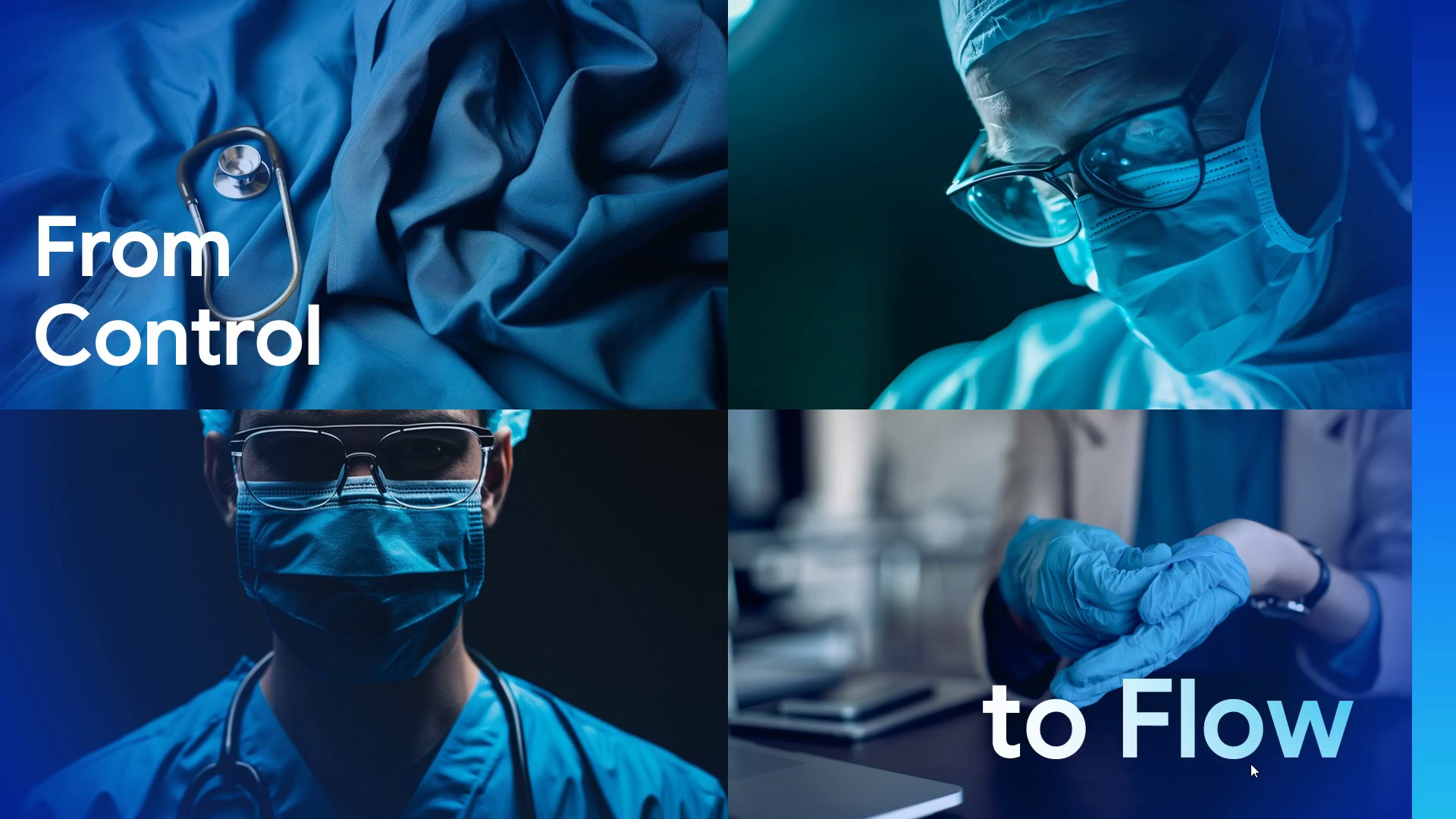 
wait(20.92)
 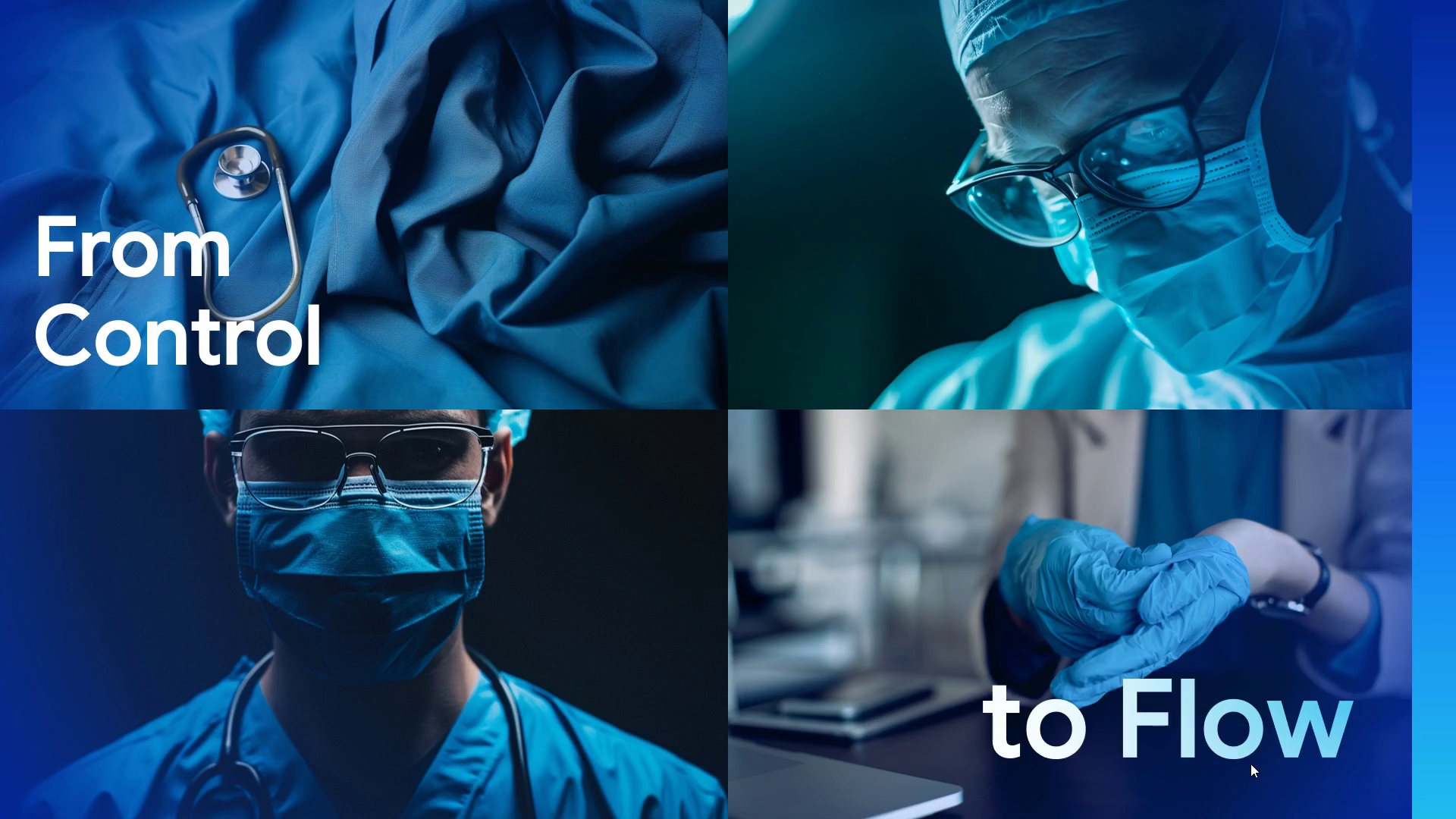 
key(Escape)
 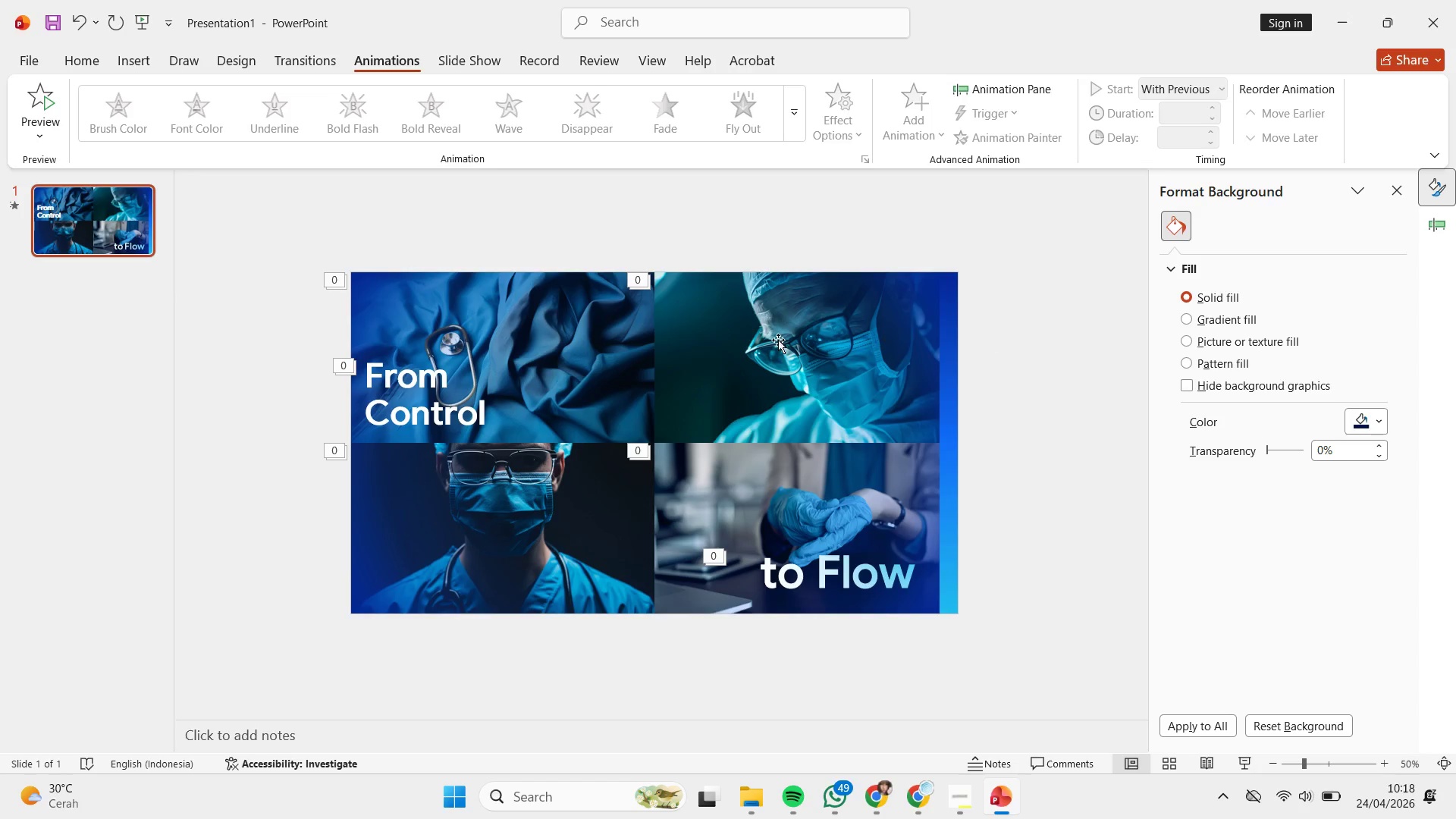 
left_click([625, 334])
 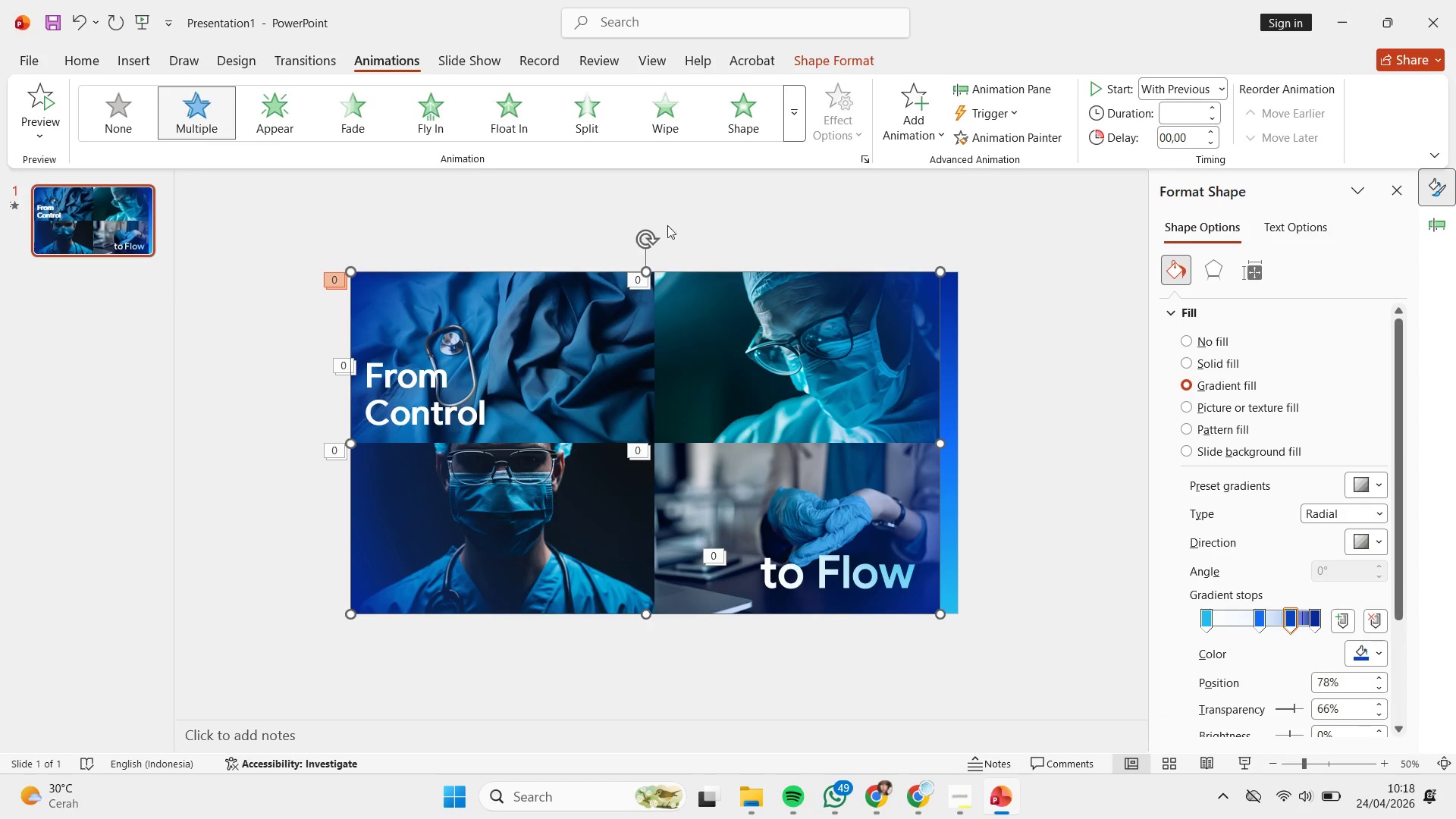 
left_click([673, 214])
 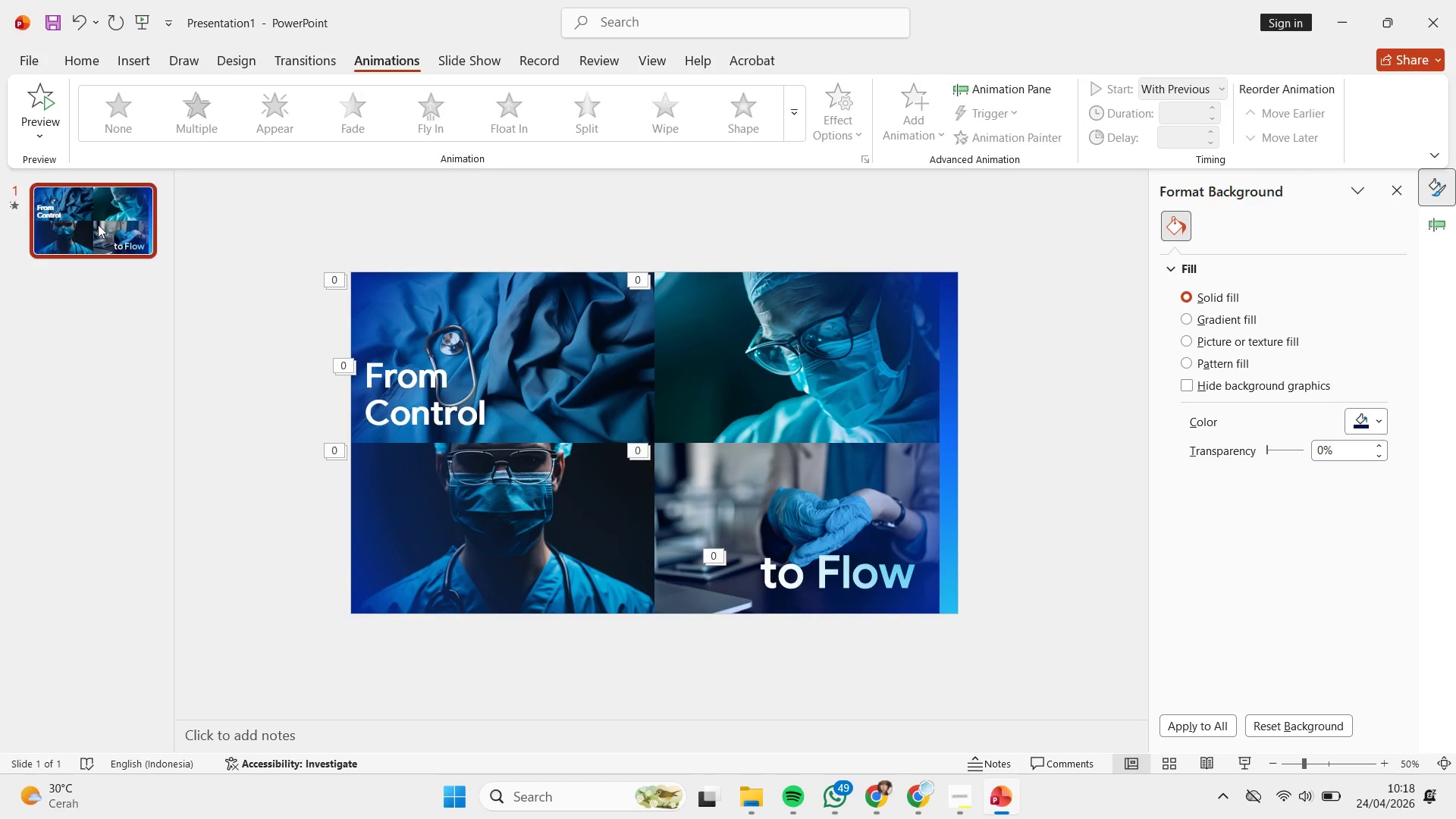 
left_click([319, 61])
 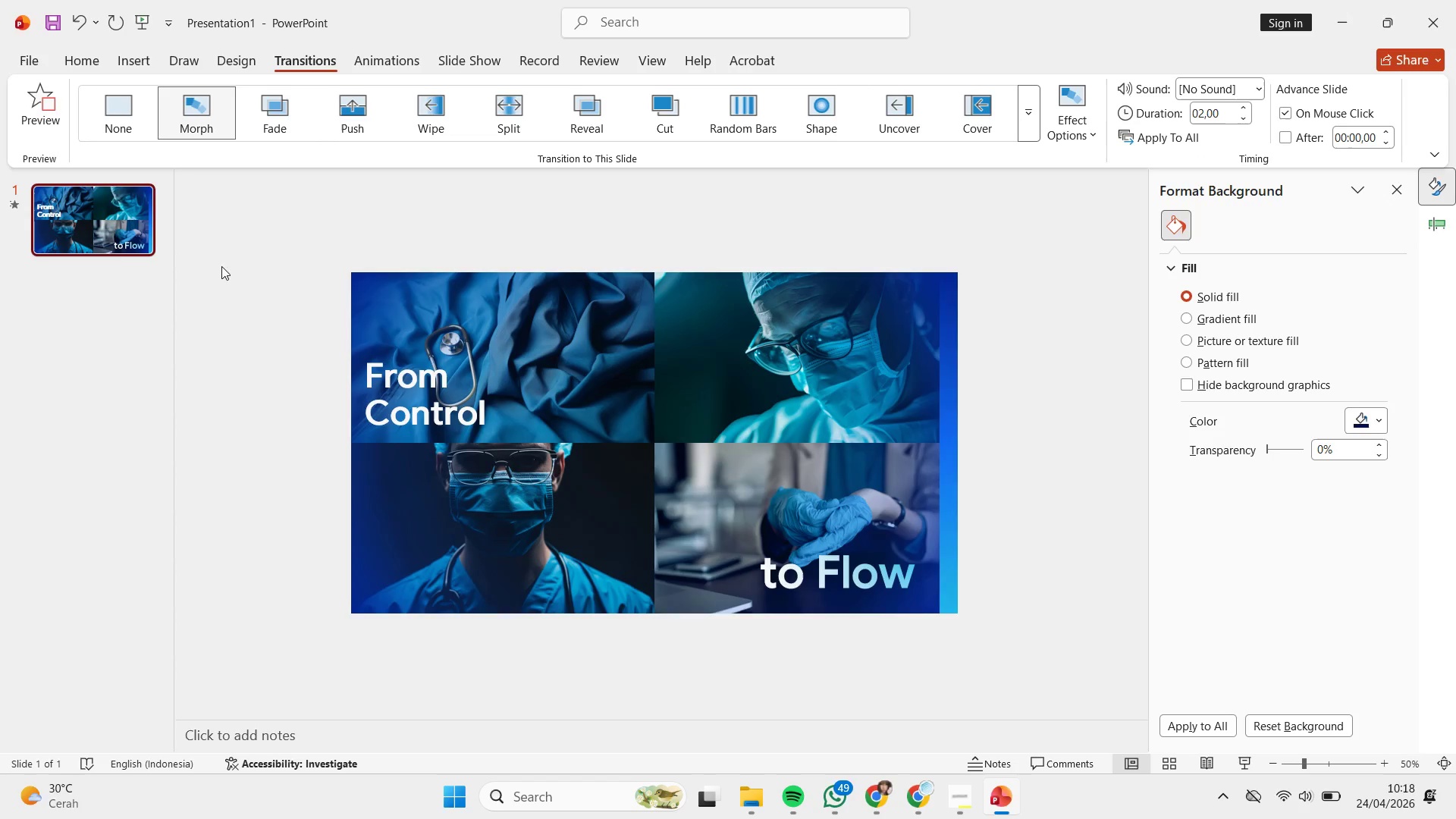 
left_click([89, 63])
 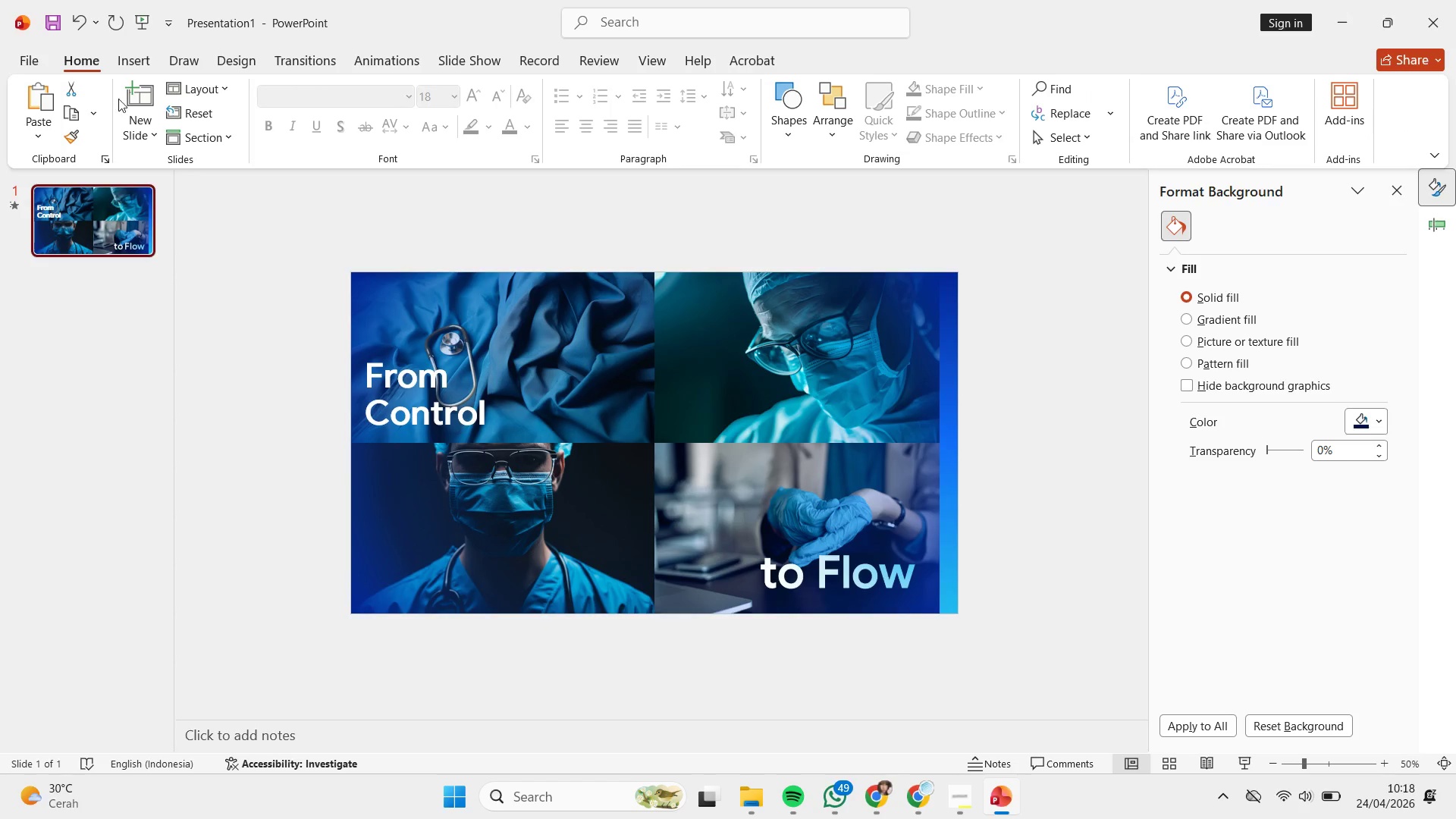 
left_click([149, 99])
 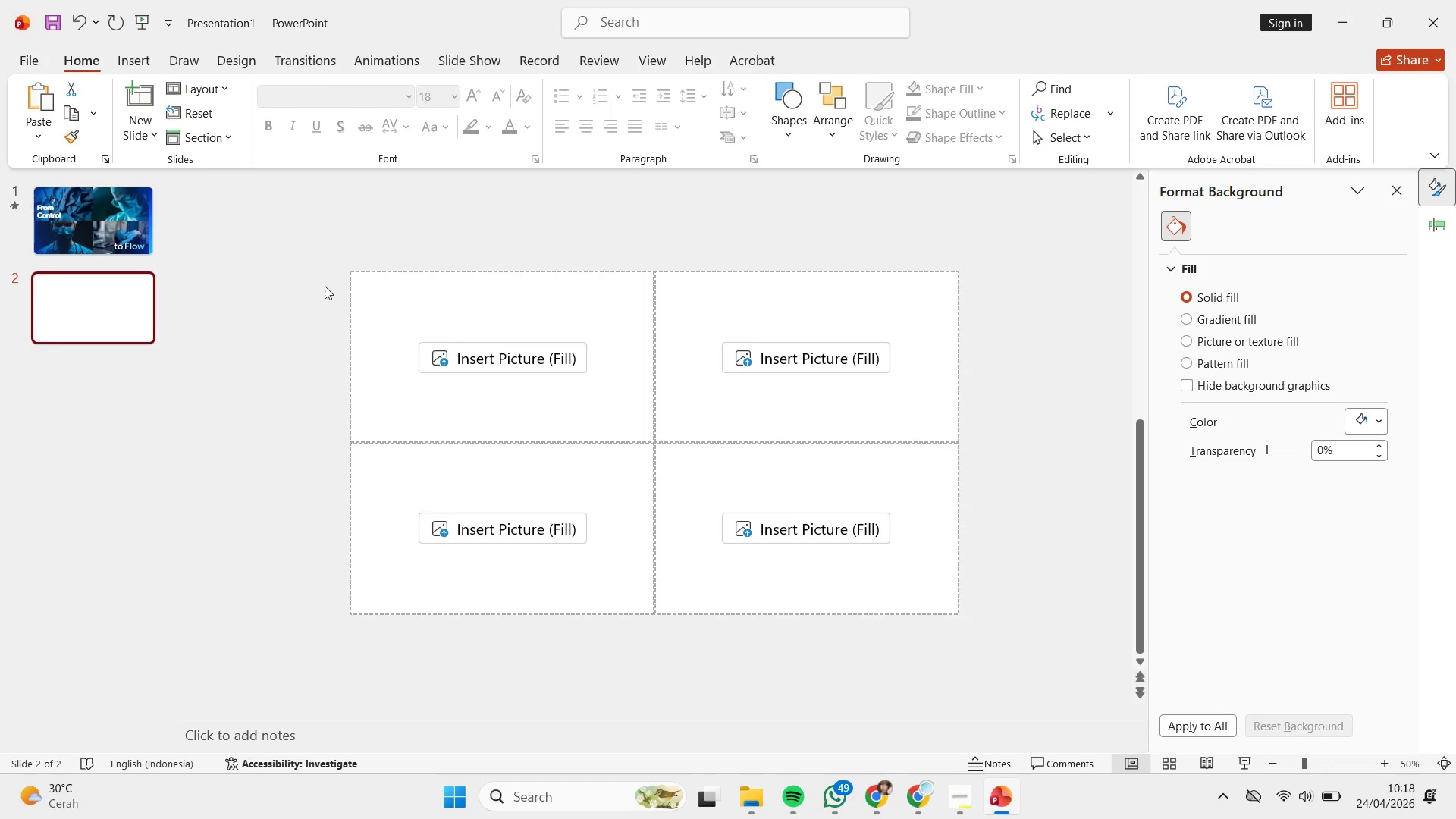 
left_click_drag(start_coordinate=[315, 260], to_coordinate=[1125, 727])
 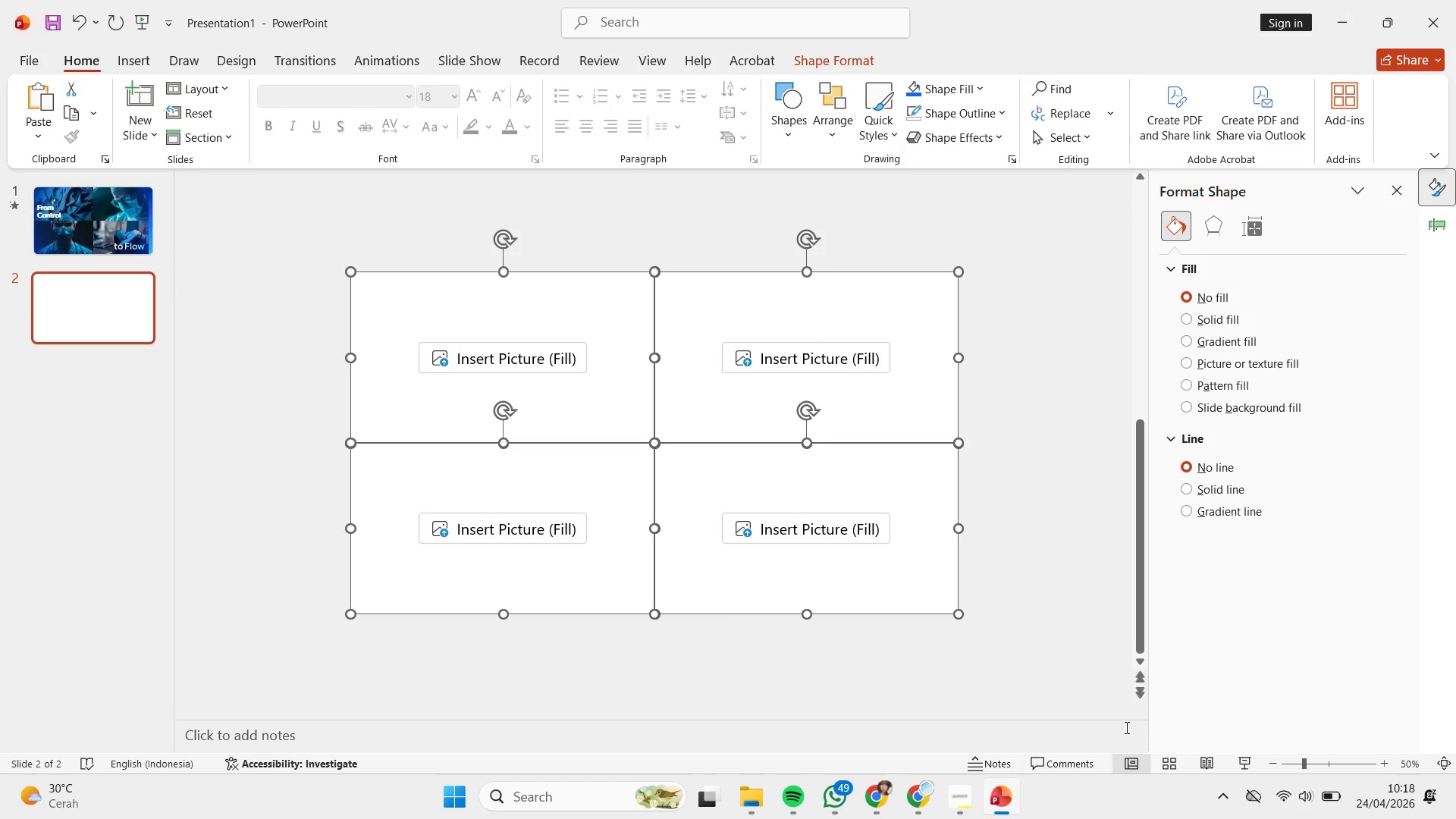 
left_click([130, 237])
 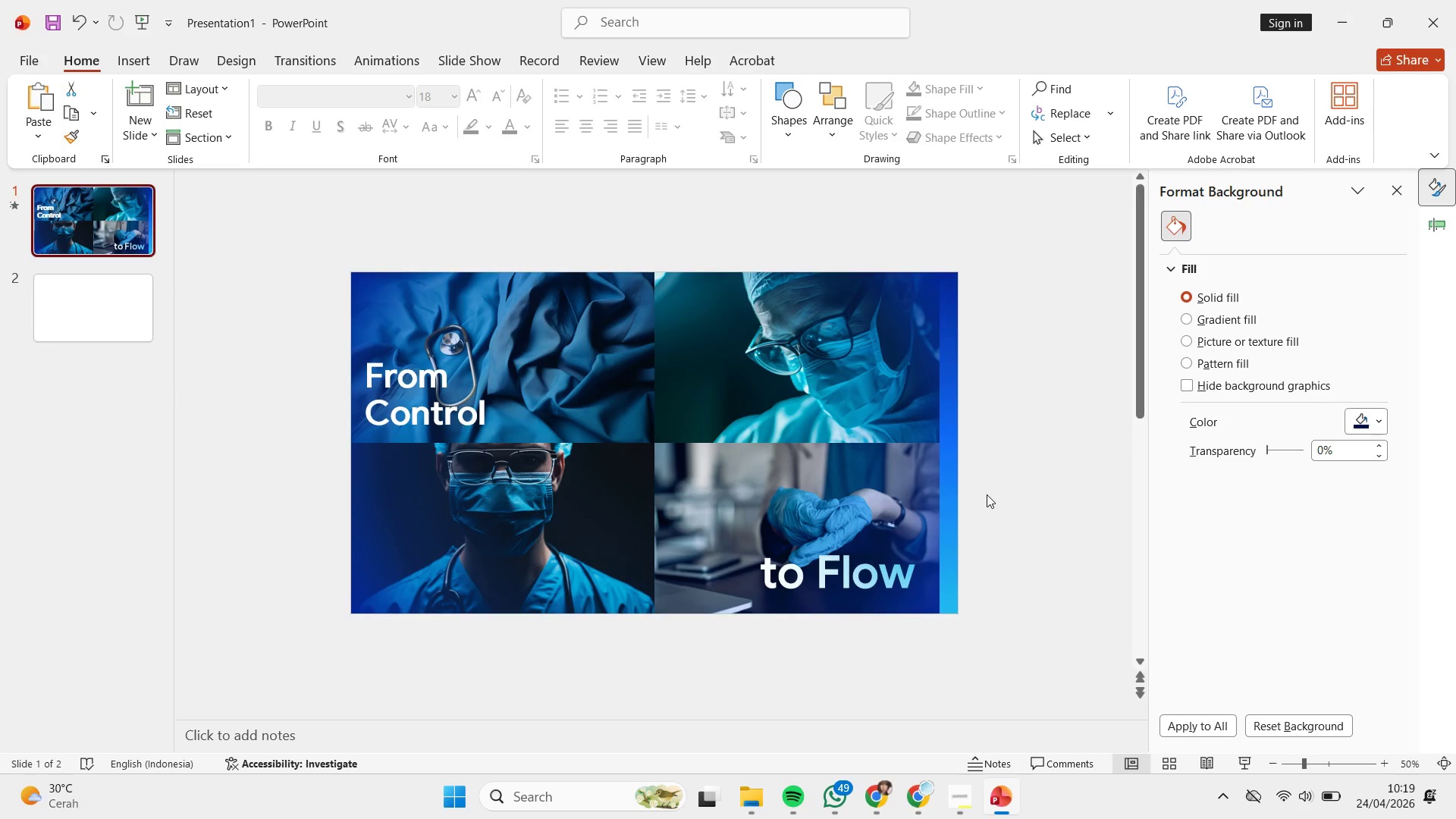 
wait(6.31)
 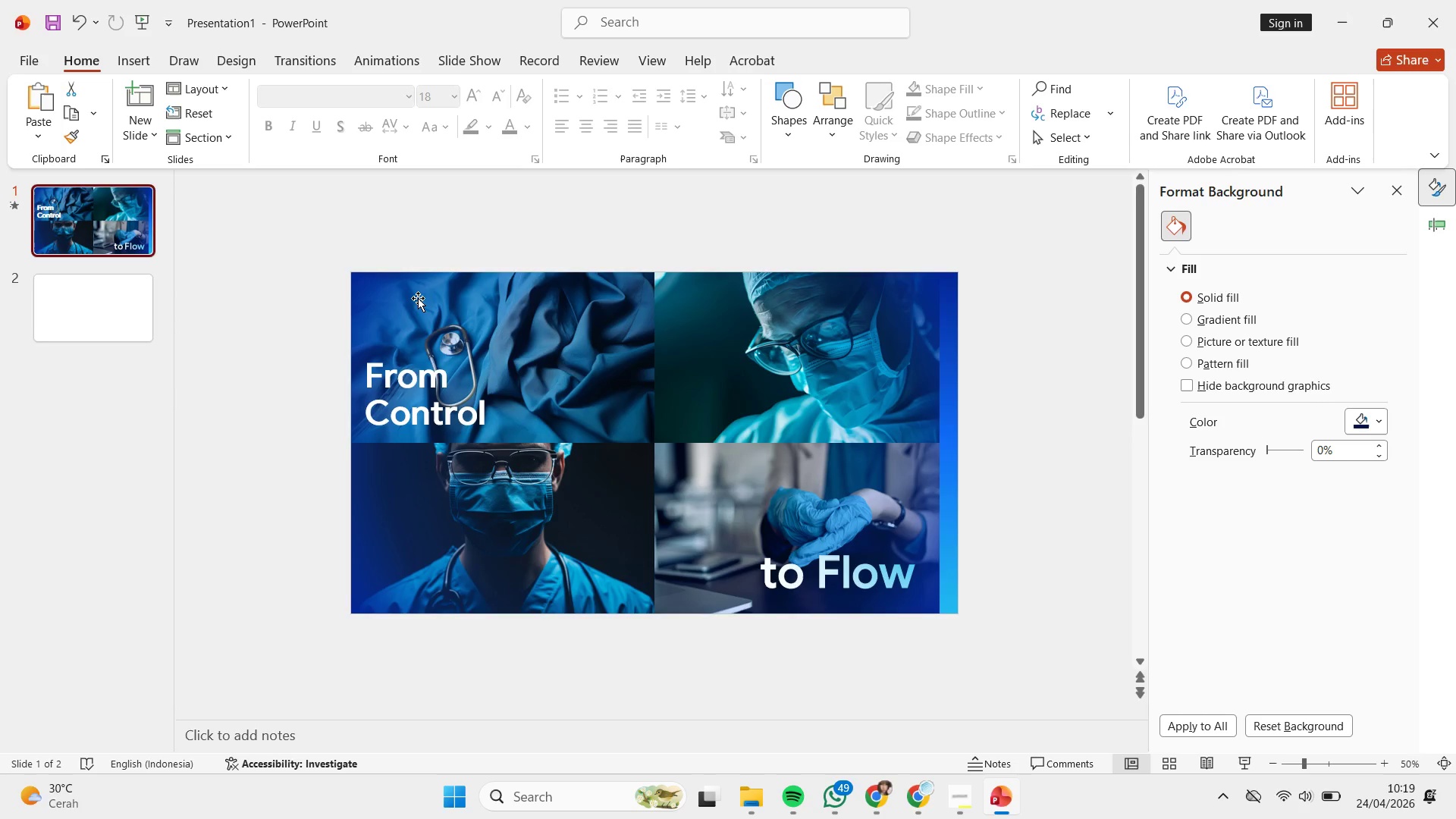 
left_click([1243, 756])
 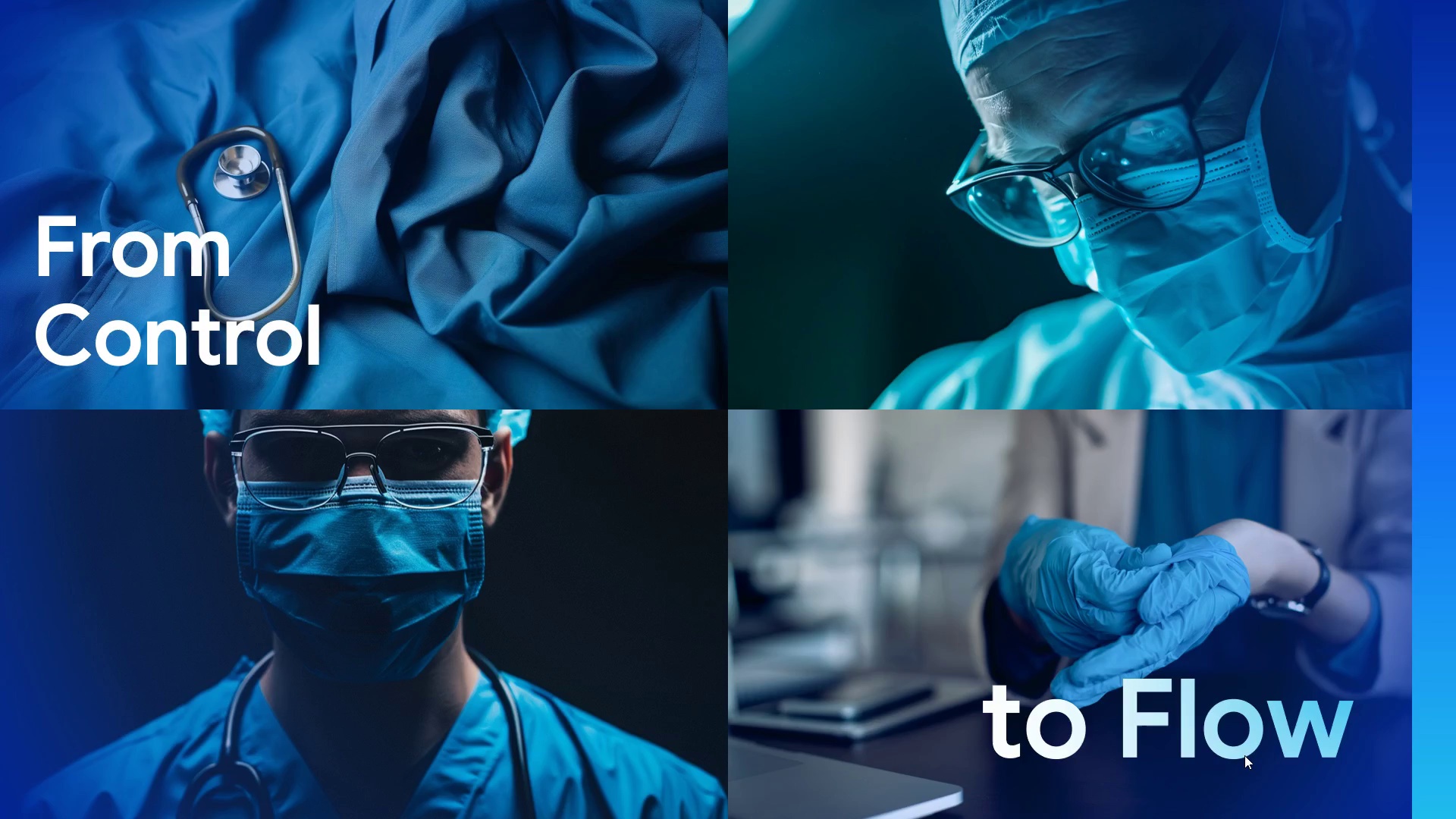 
wait(56.67)
 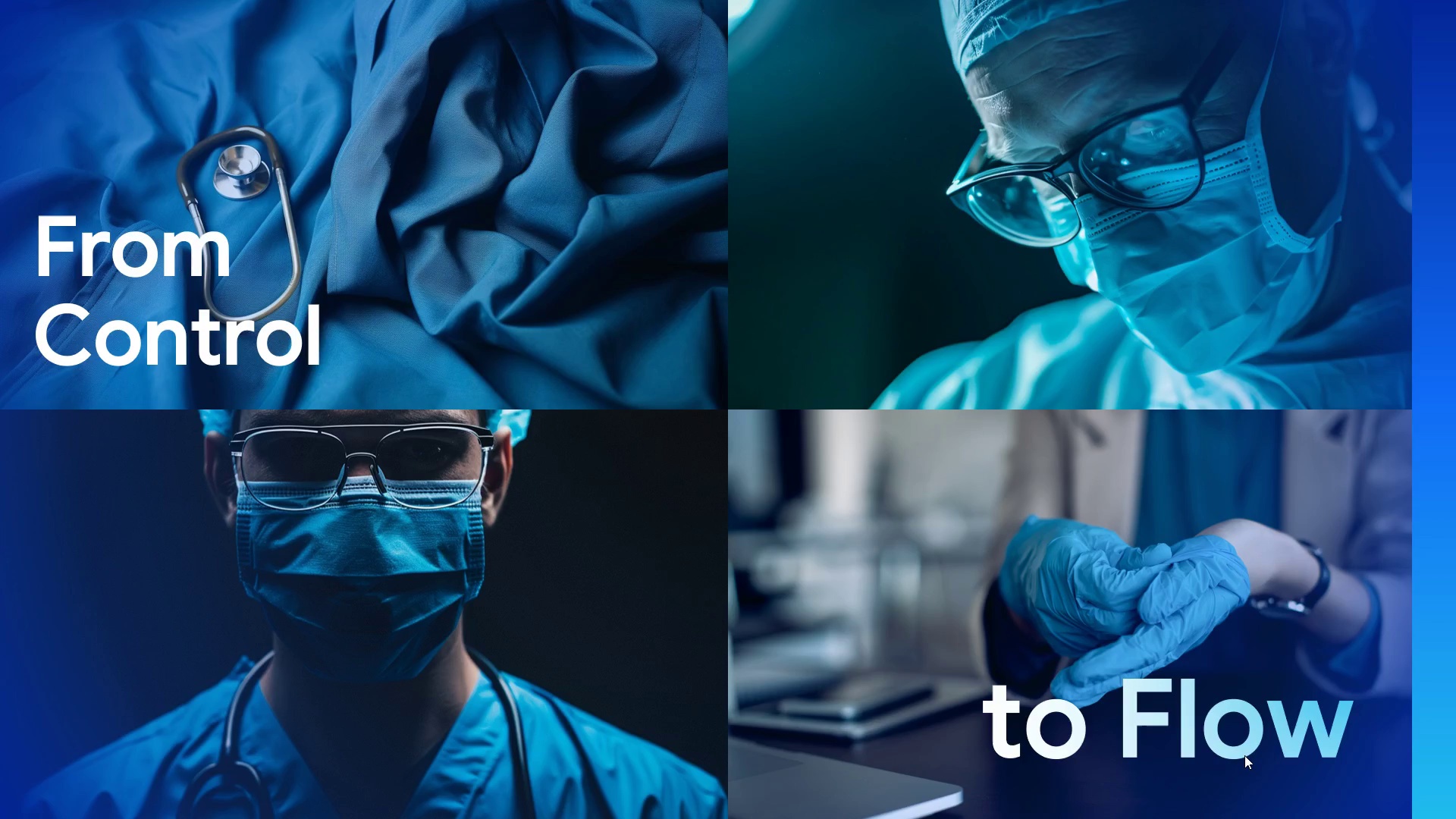 
key(Escape)
 